 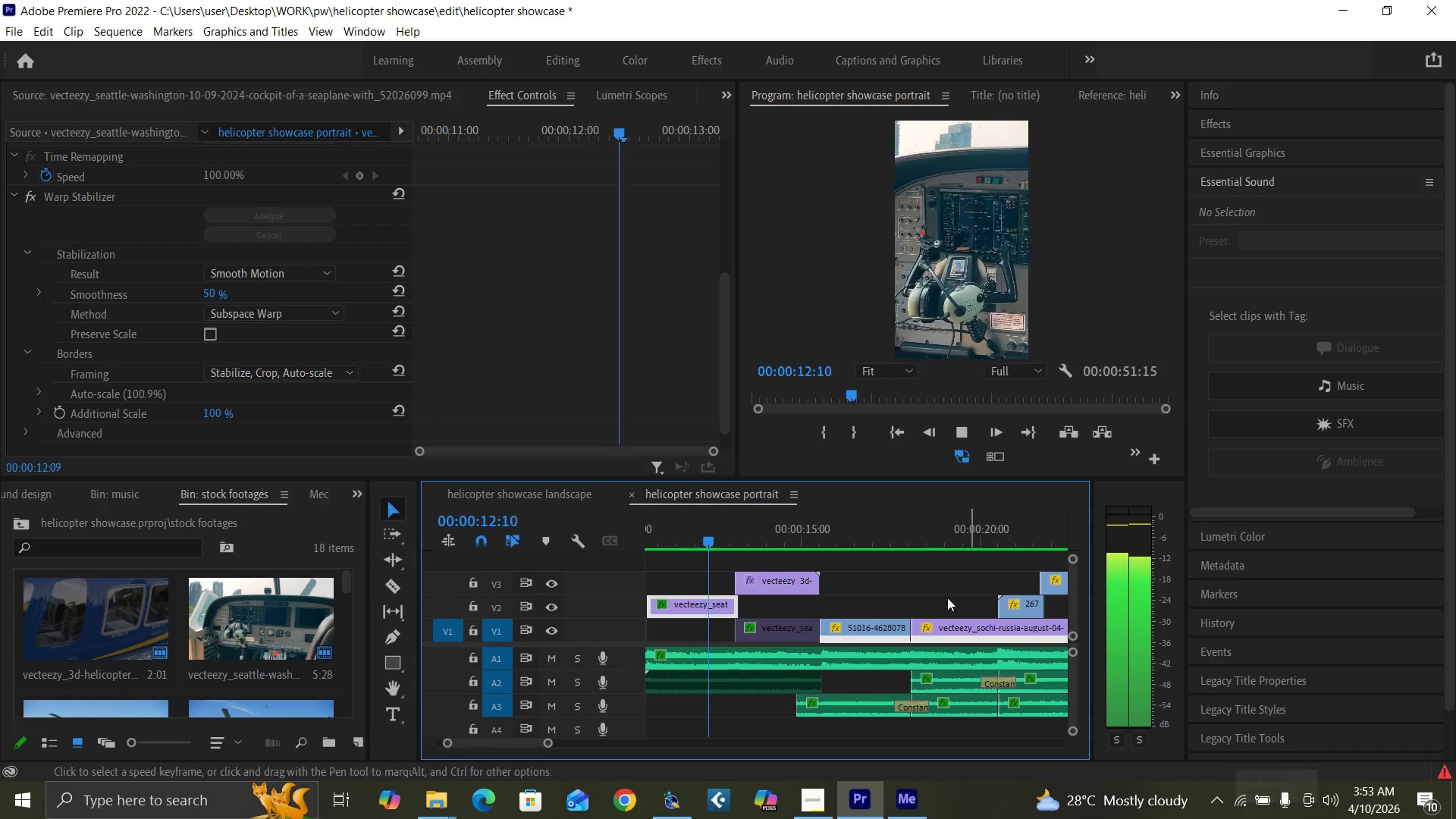 
key(Space)
 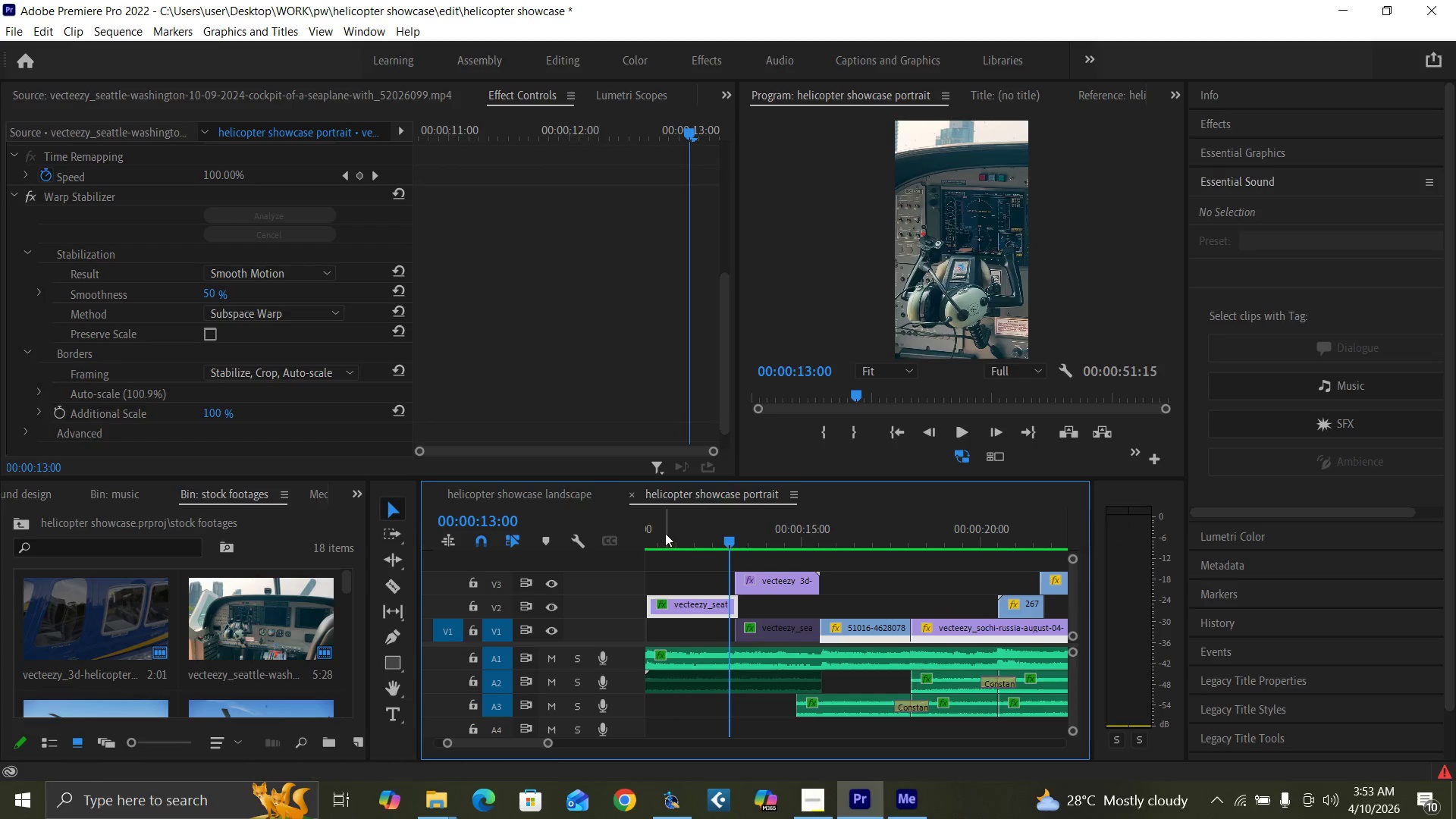 
left_click_drag(start_coordinate=[665, 533], to_coordinate=[642, 535])
 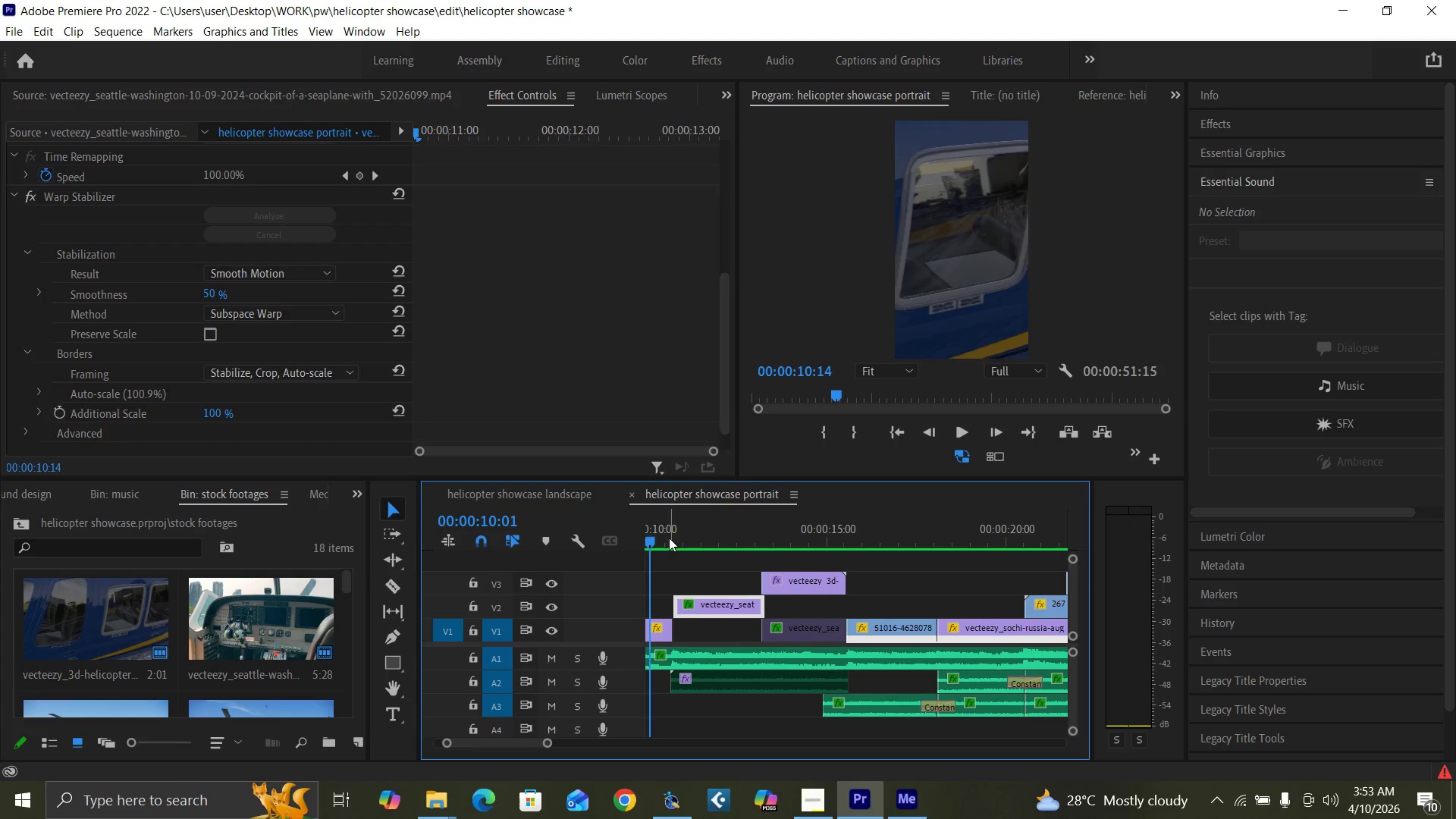 
key(Control+S)
 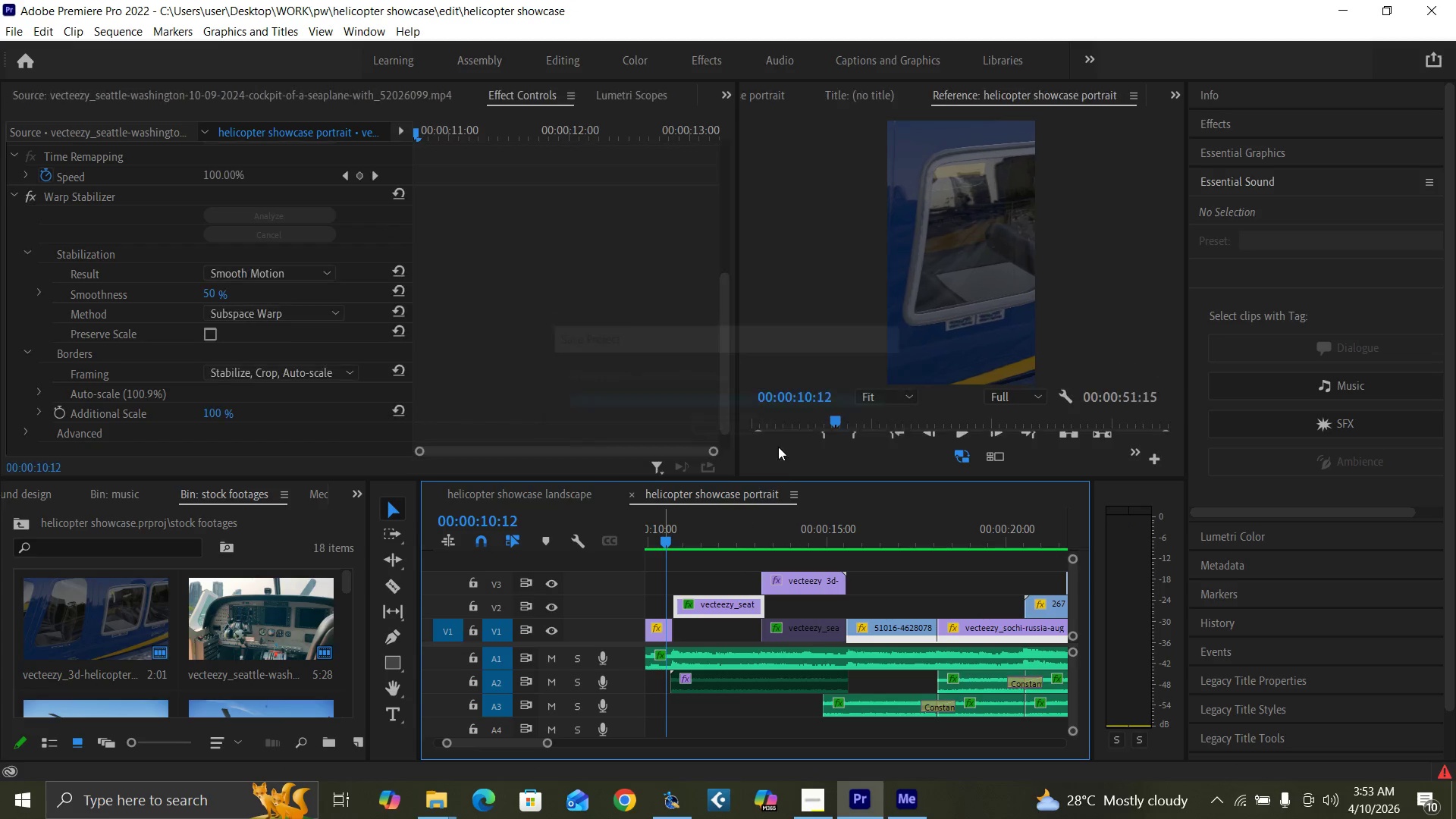 
key(Space)
 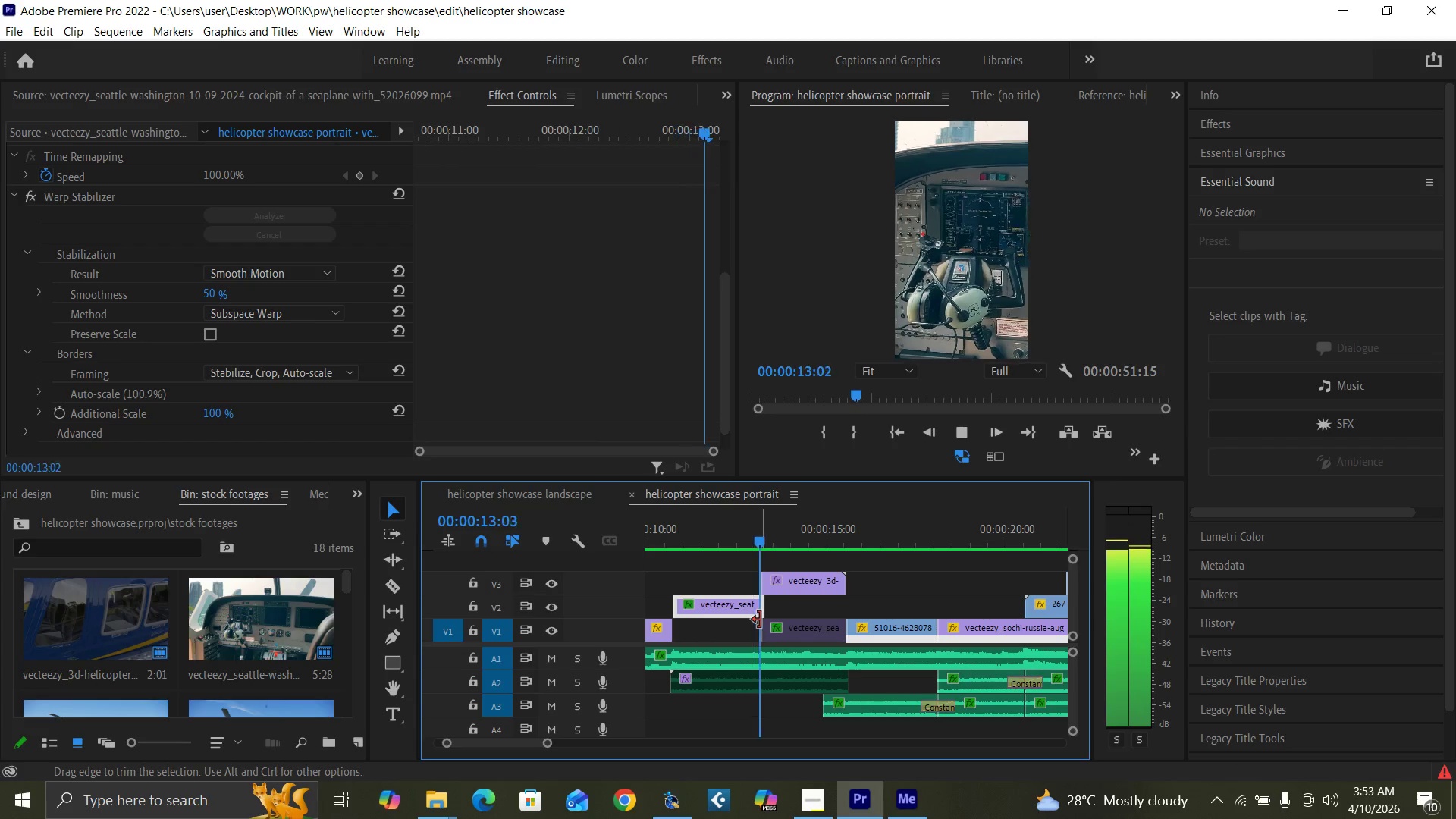 
key(Space)
 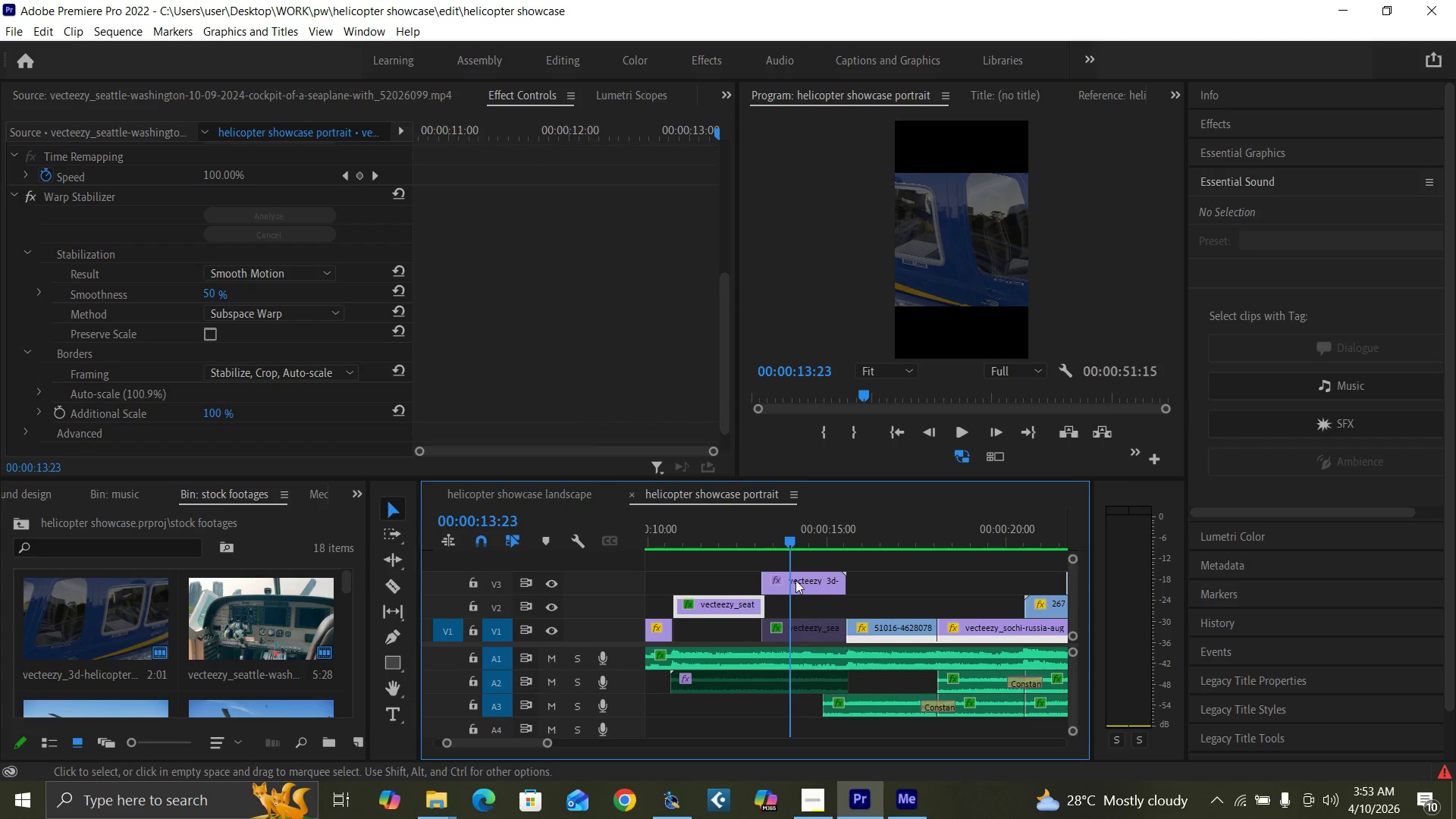 
left_click([798, 579])
 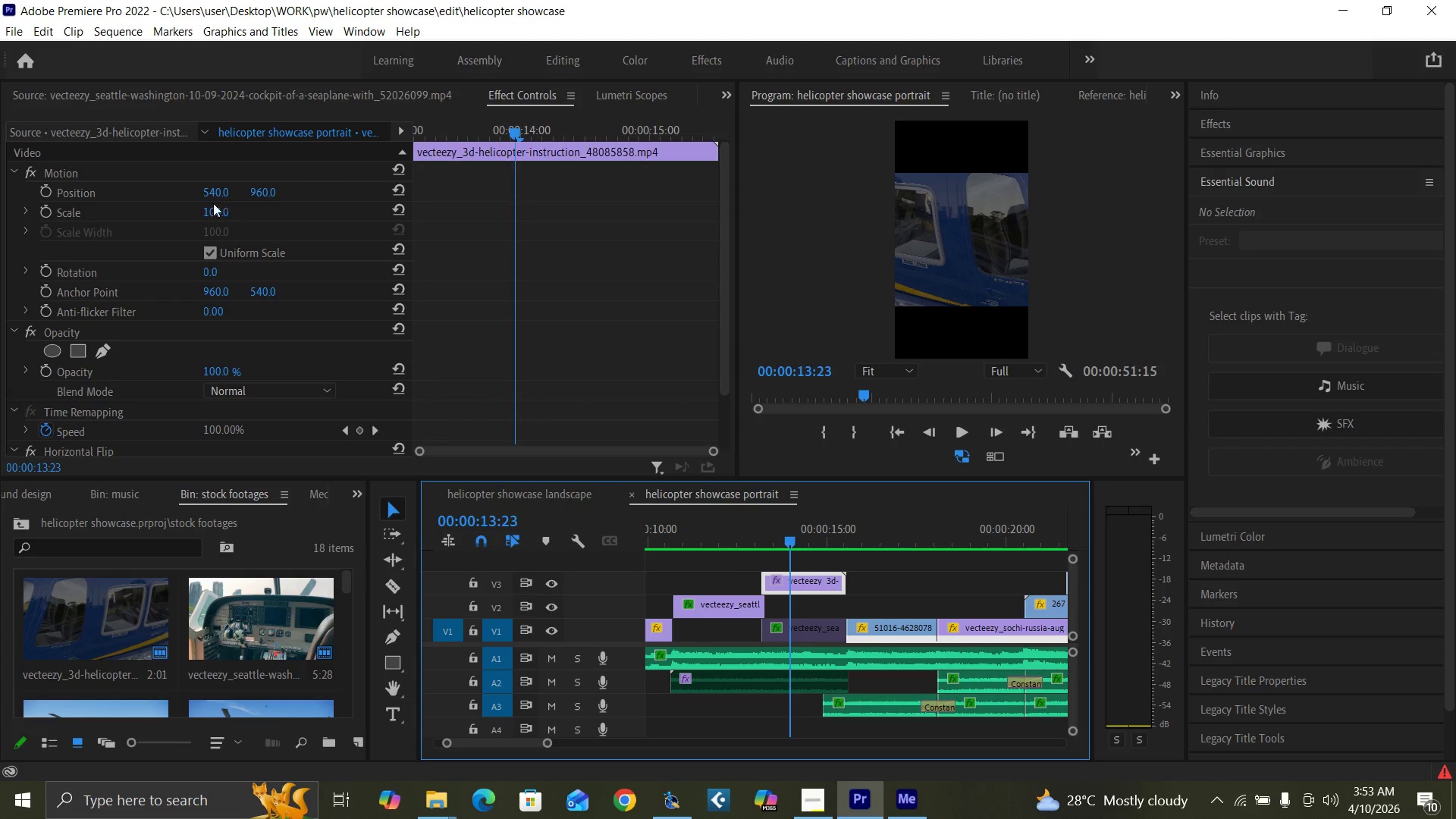 
left_click([204, 212])
 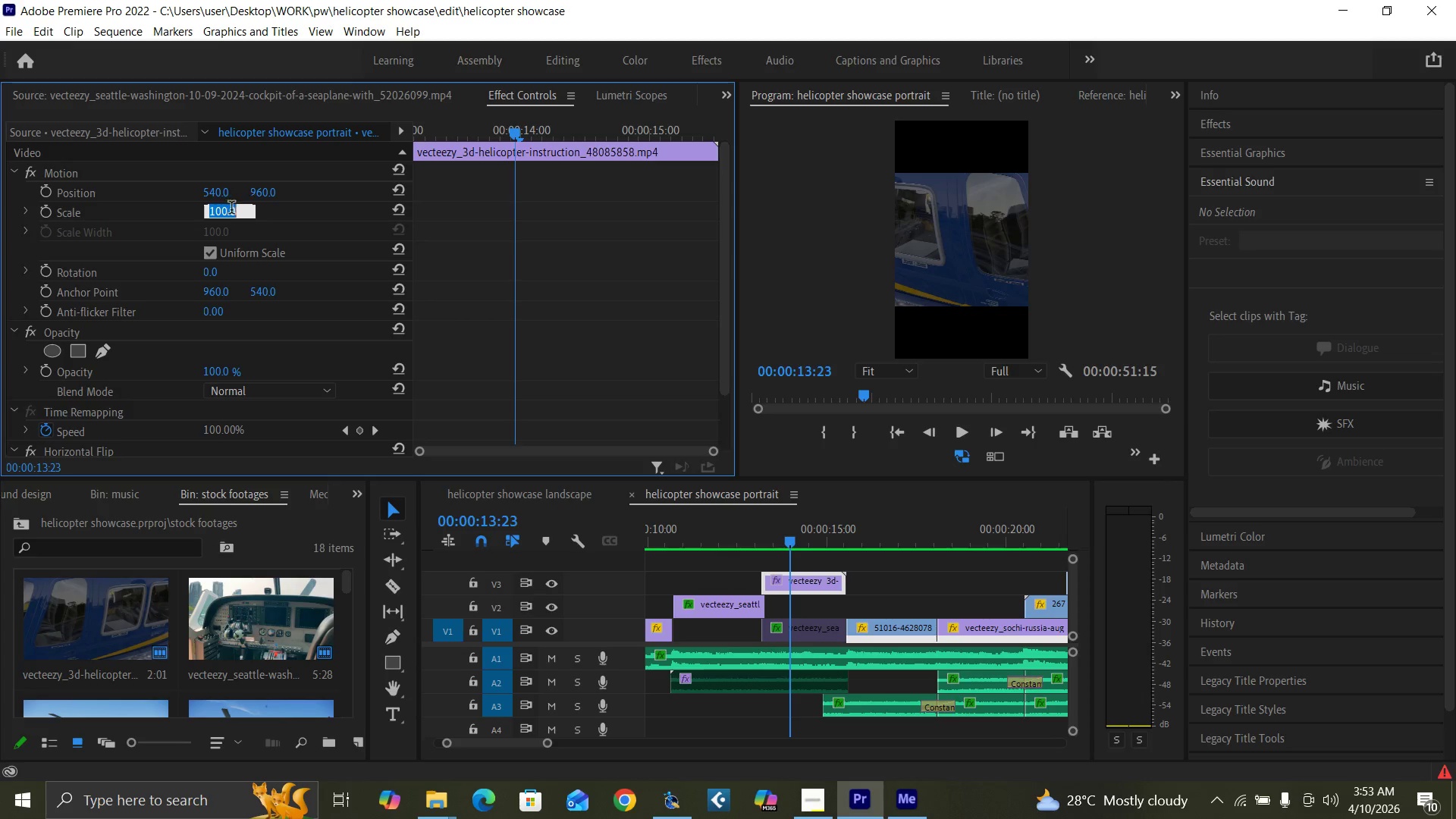 
key(1)
 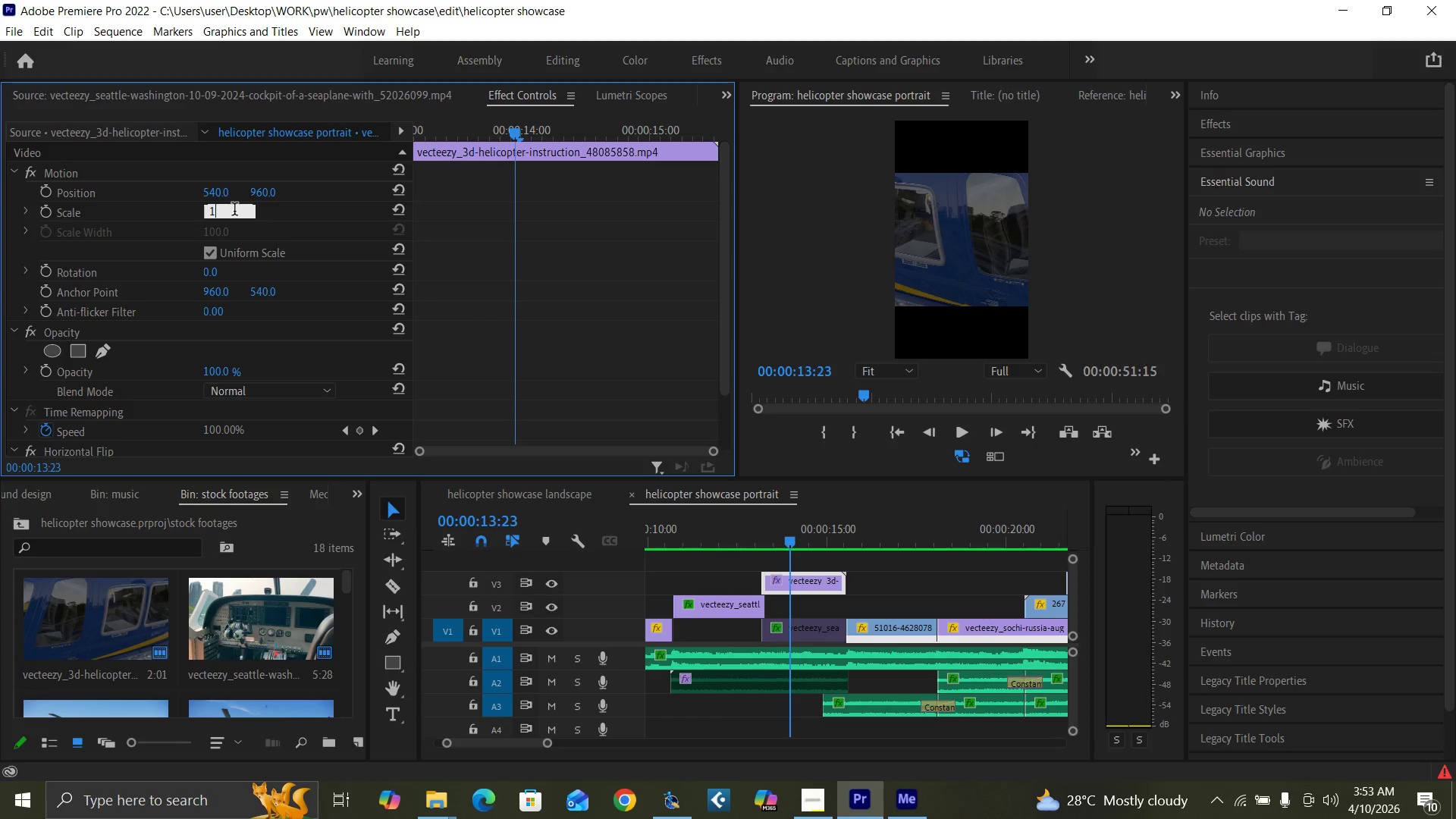 
type(85)
 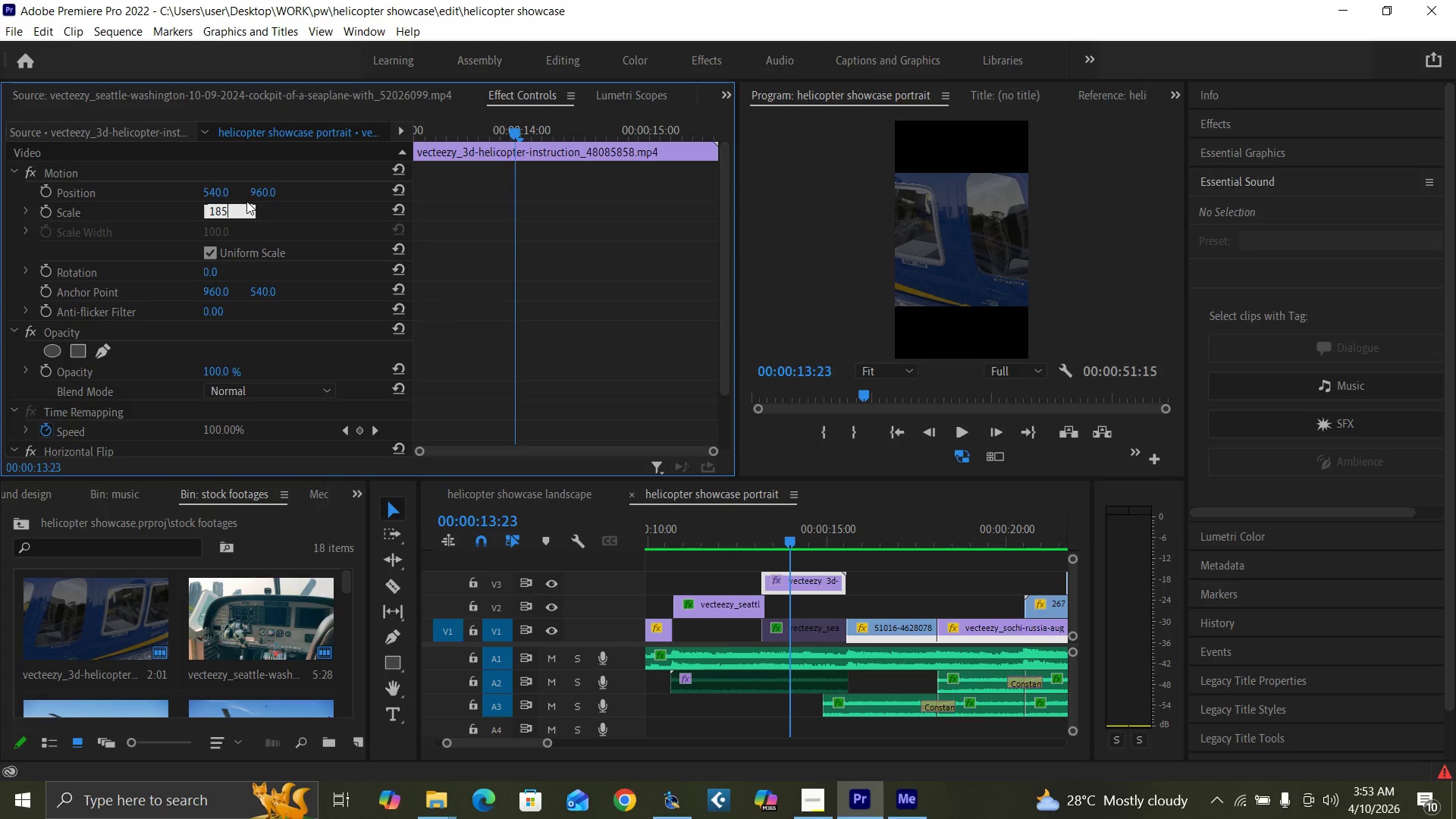 
key(Enter)
 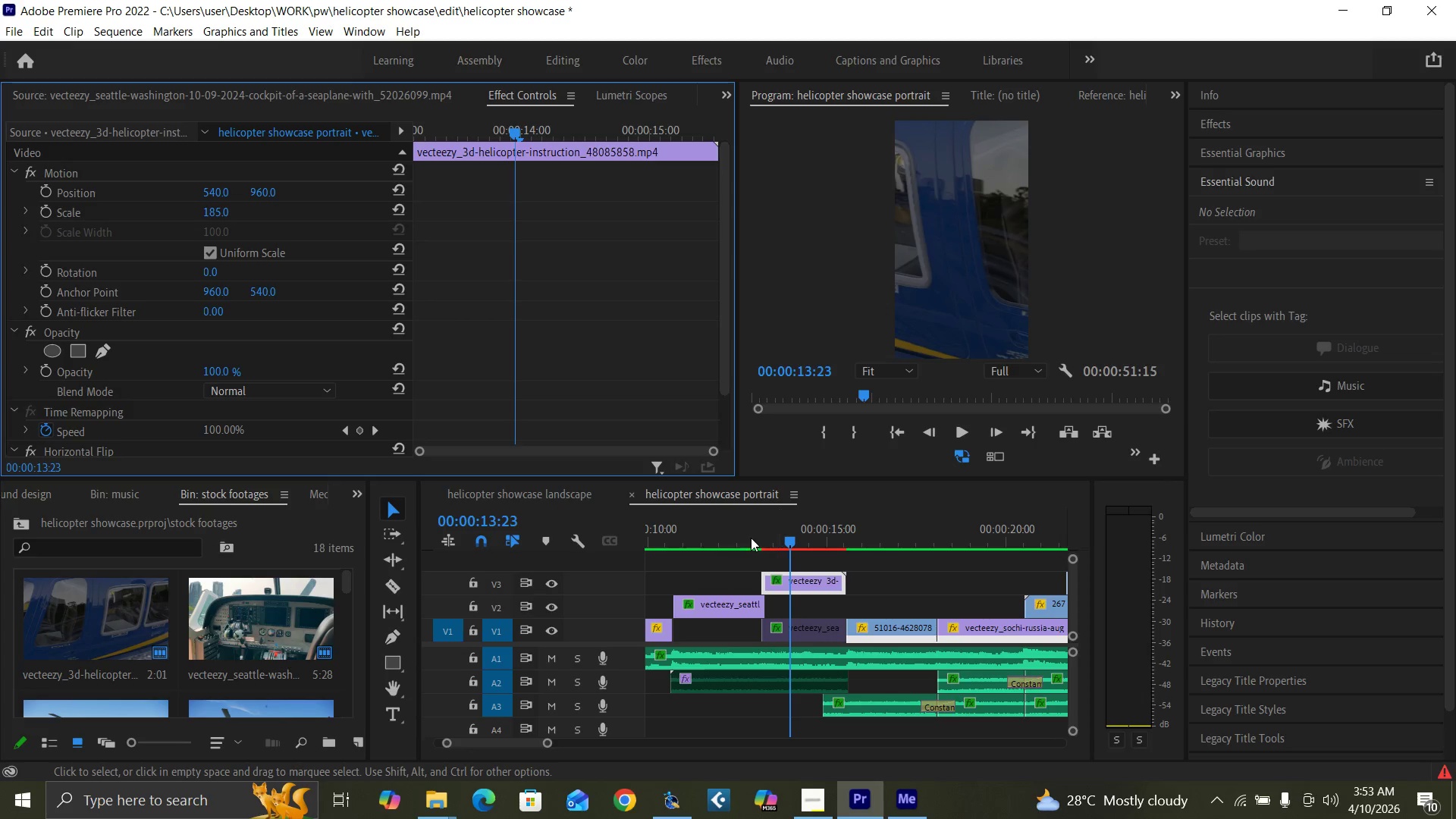 
left_click([736, 531])
 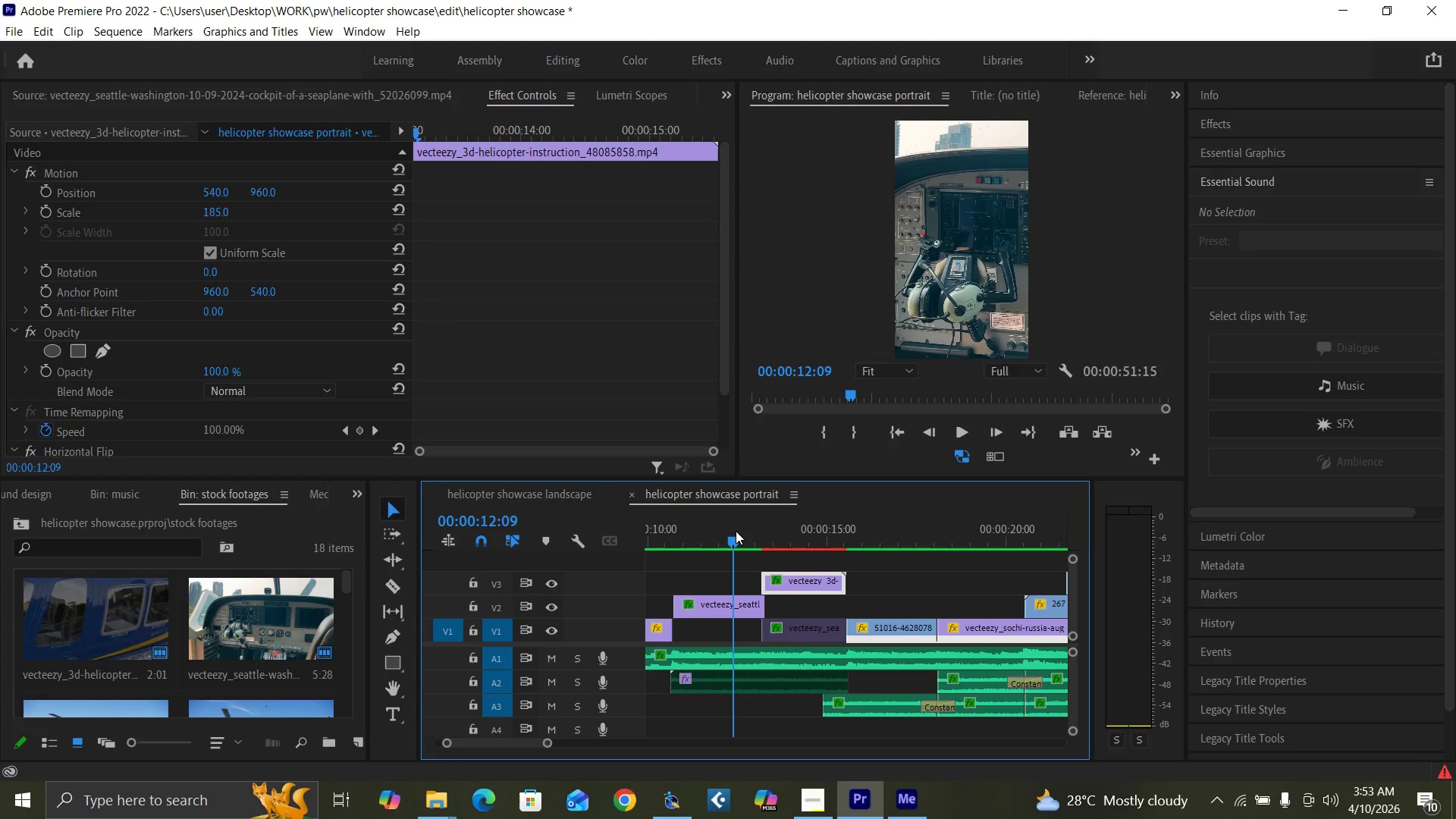 
key(Space)
 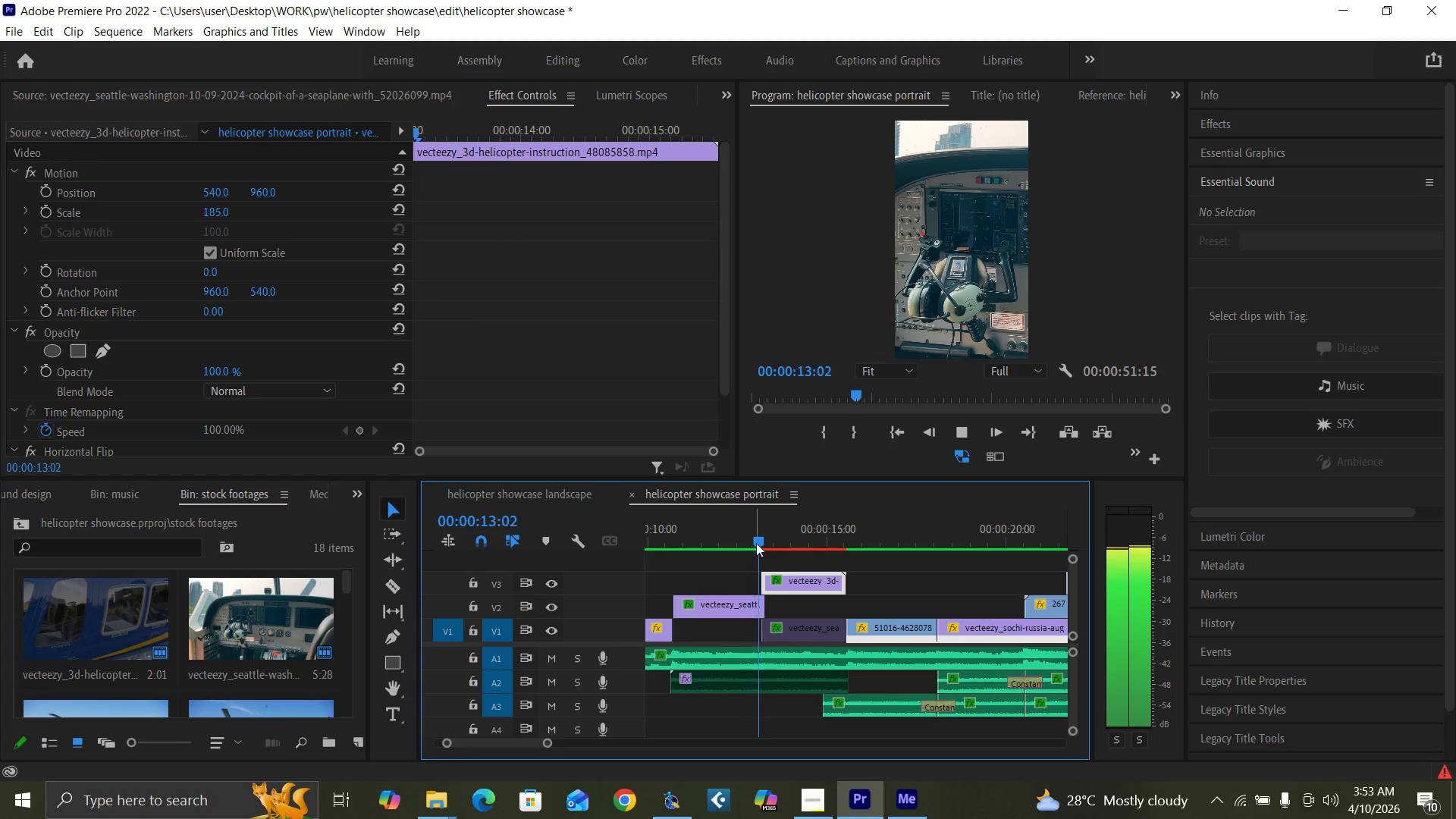 
key(Space)
 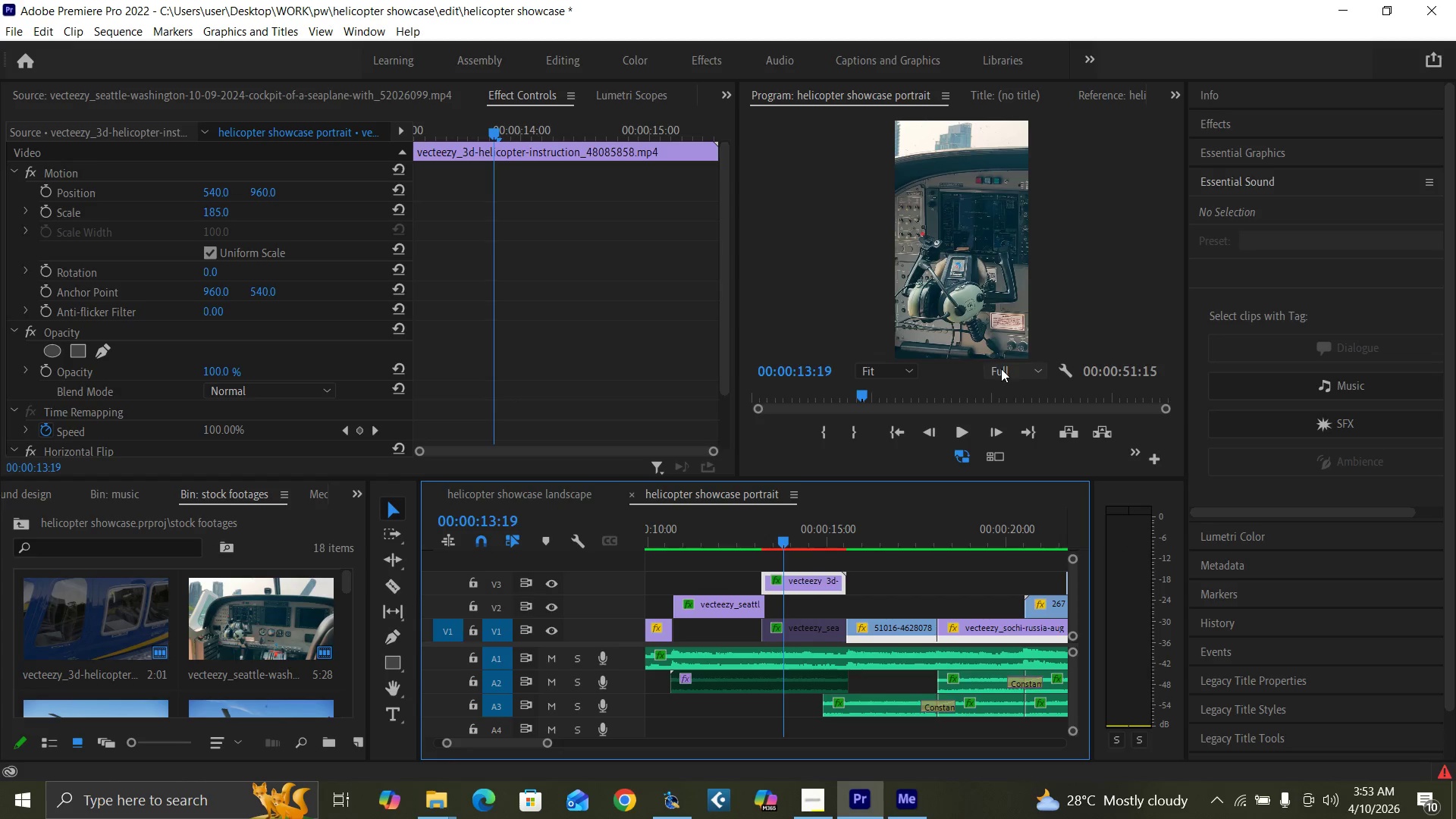 
left_click([1001, 369])
 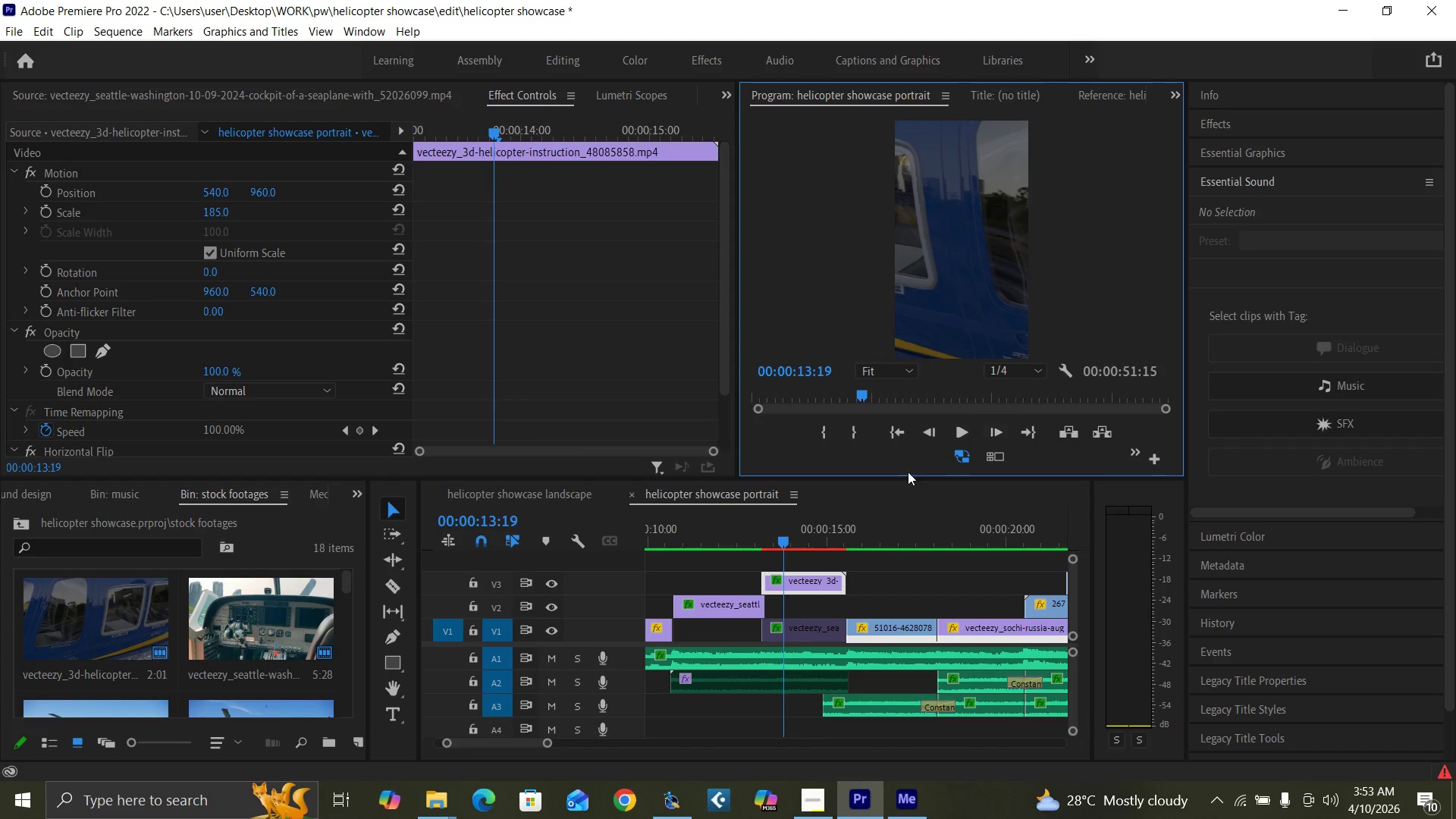 
hold_key(key=ControlLeft, duration=0.64)
 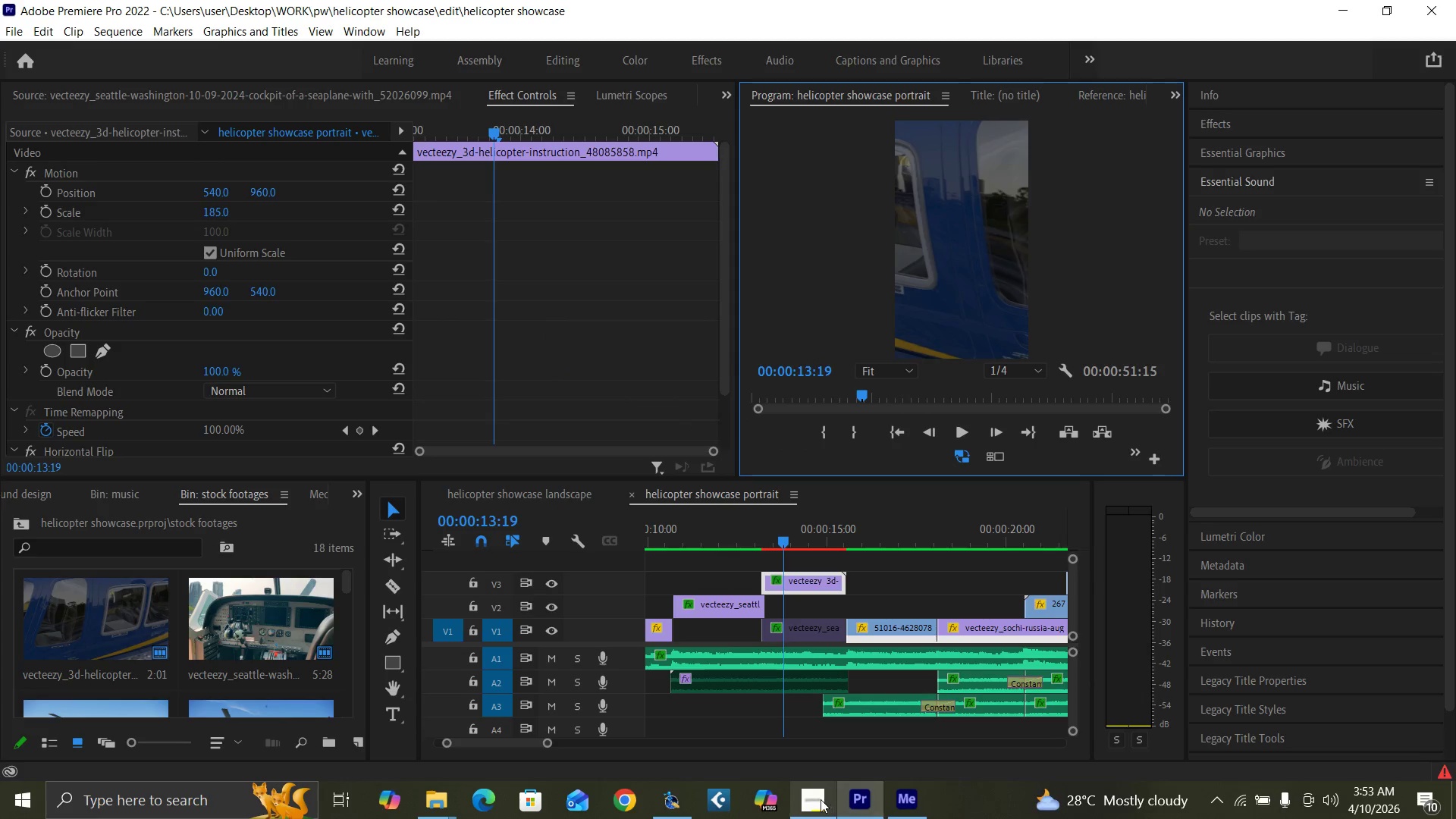 
mouse_move([831, 766])
 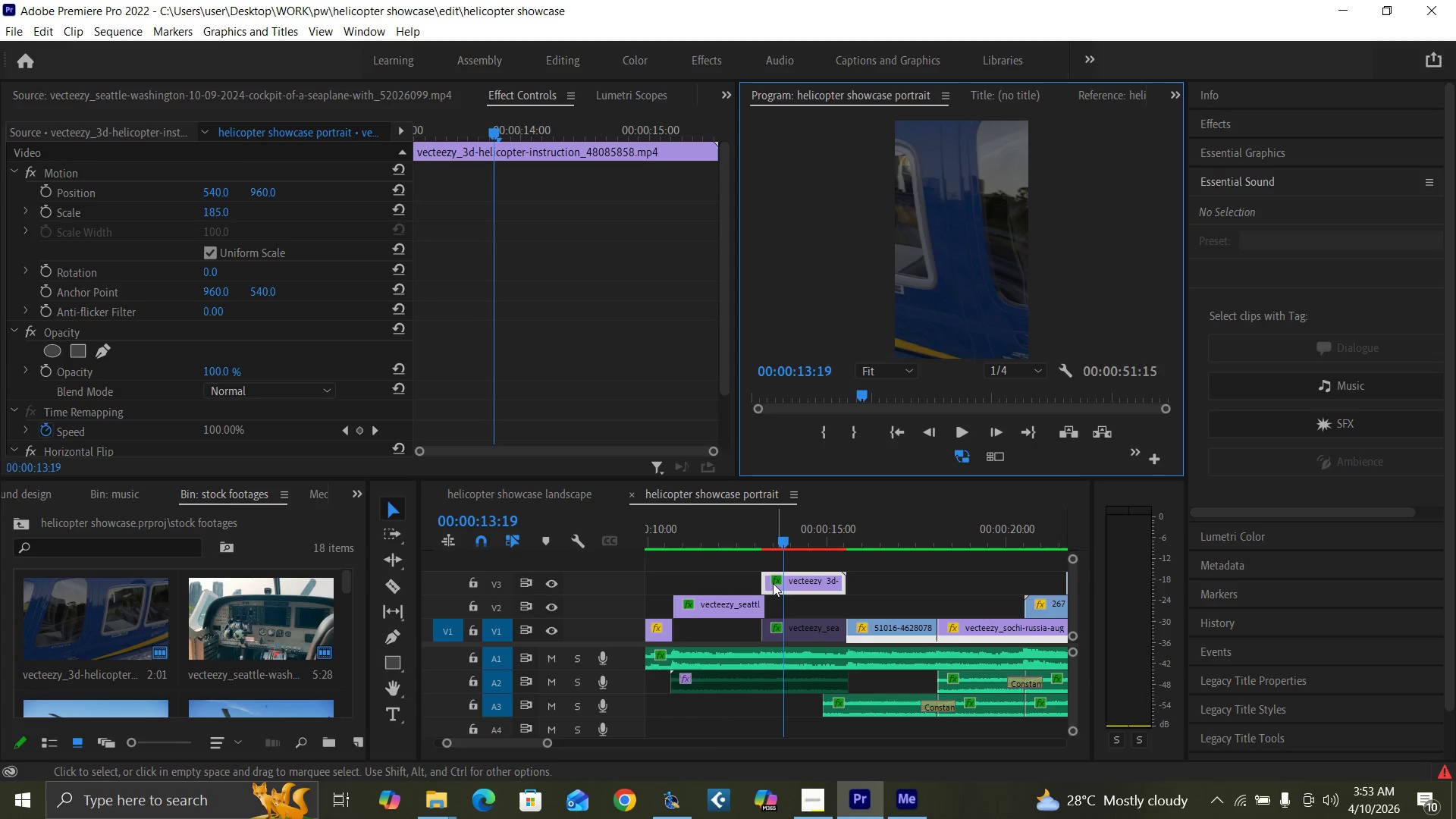 
left_click([727, 537])
 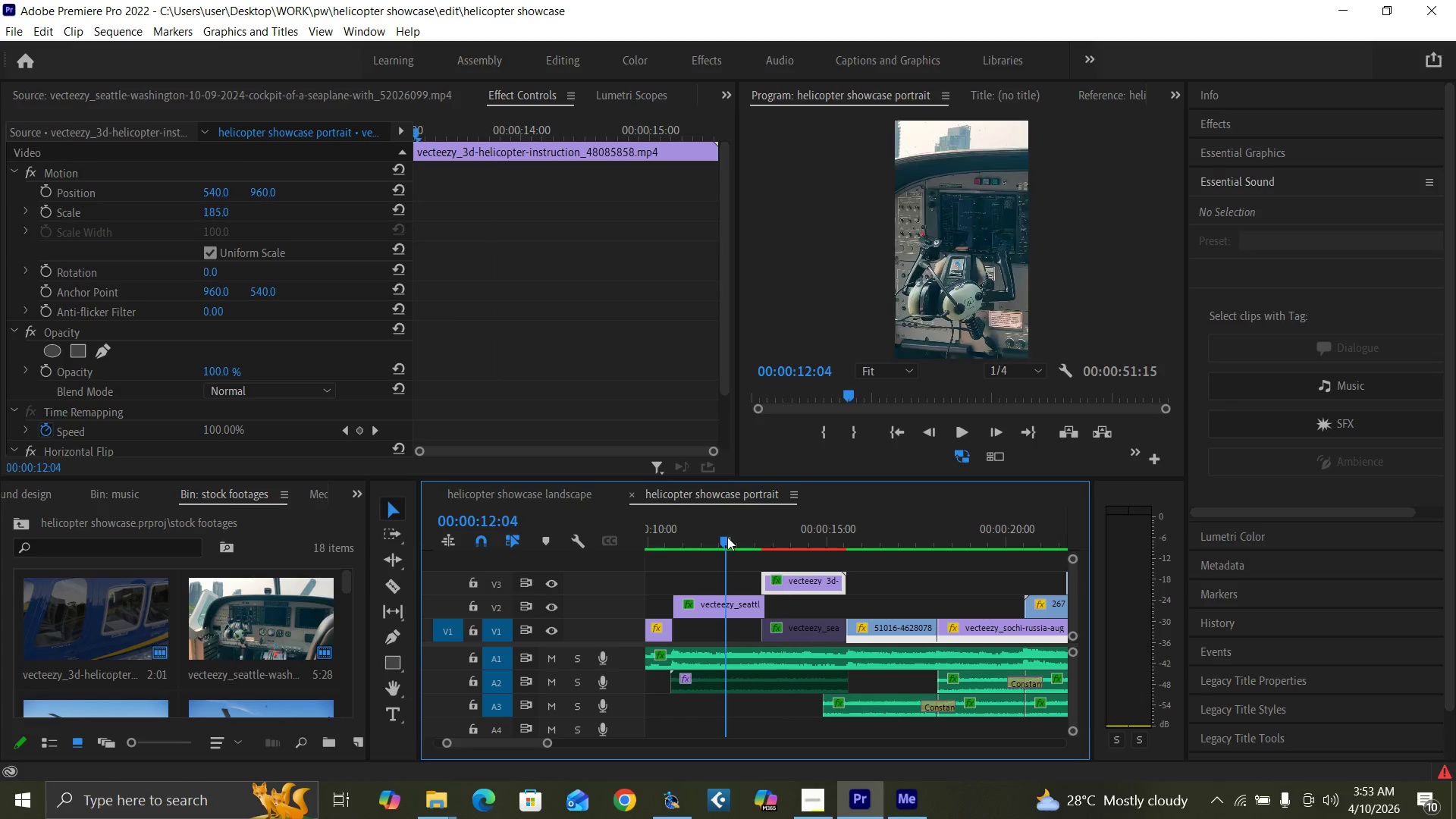 
key(Space)
 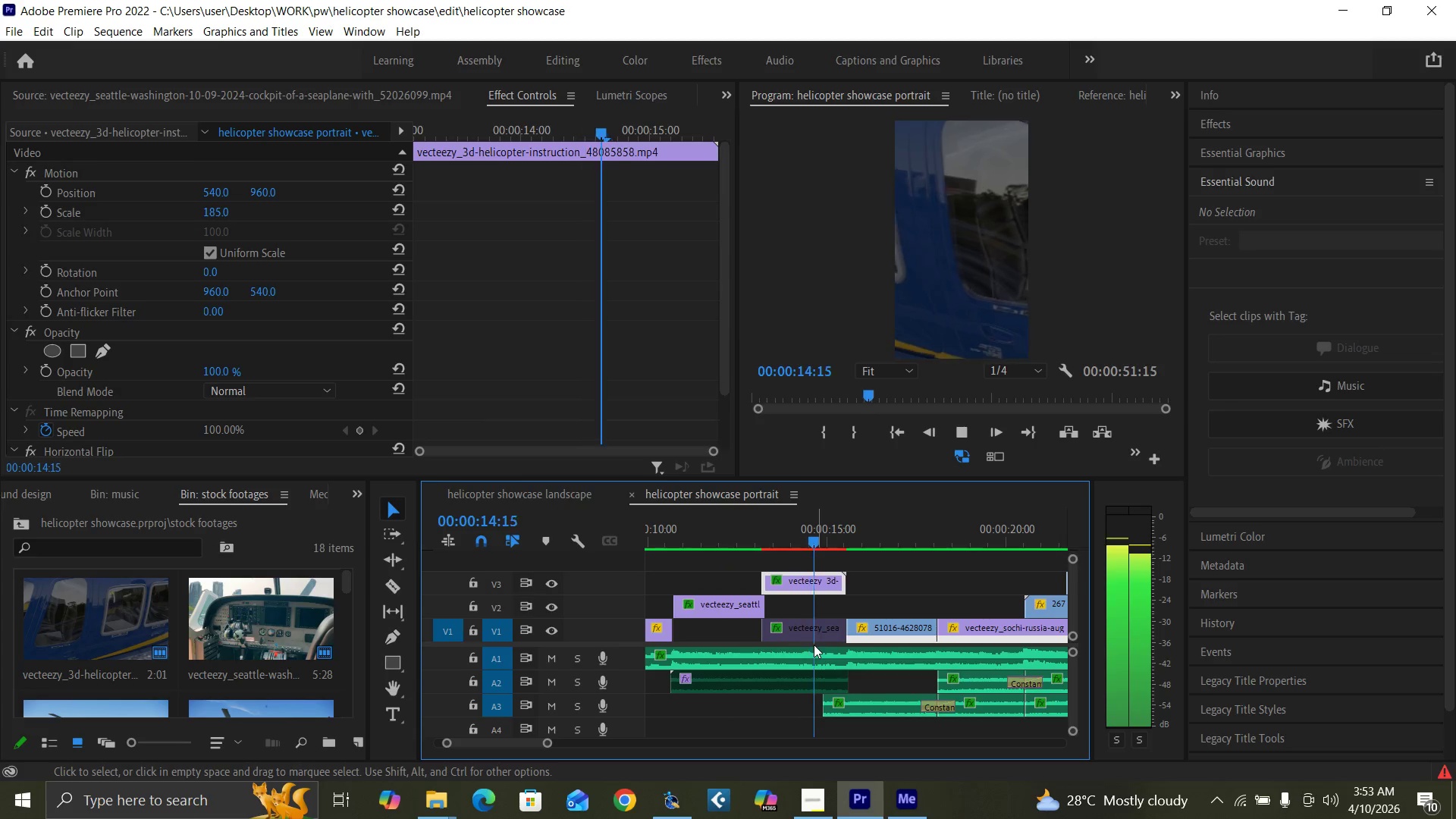 
key(Space)
 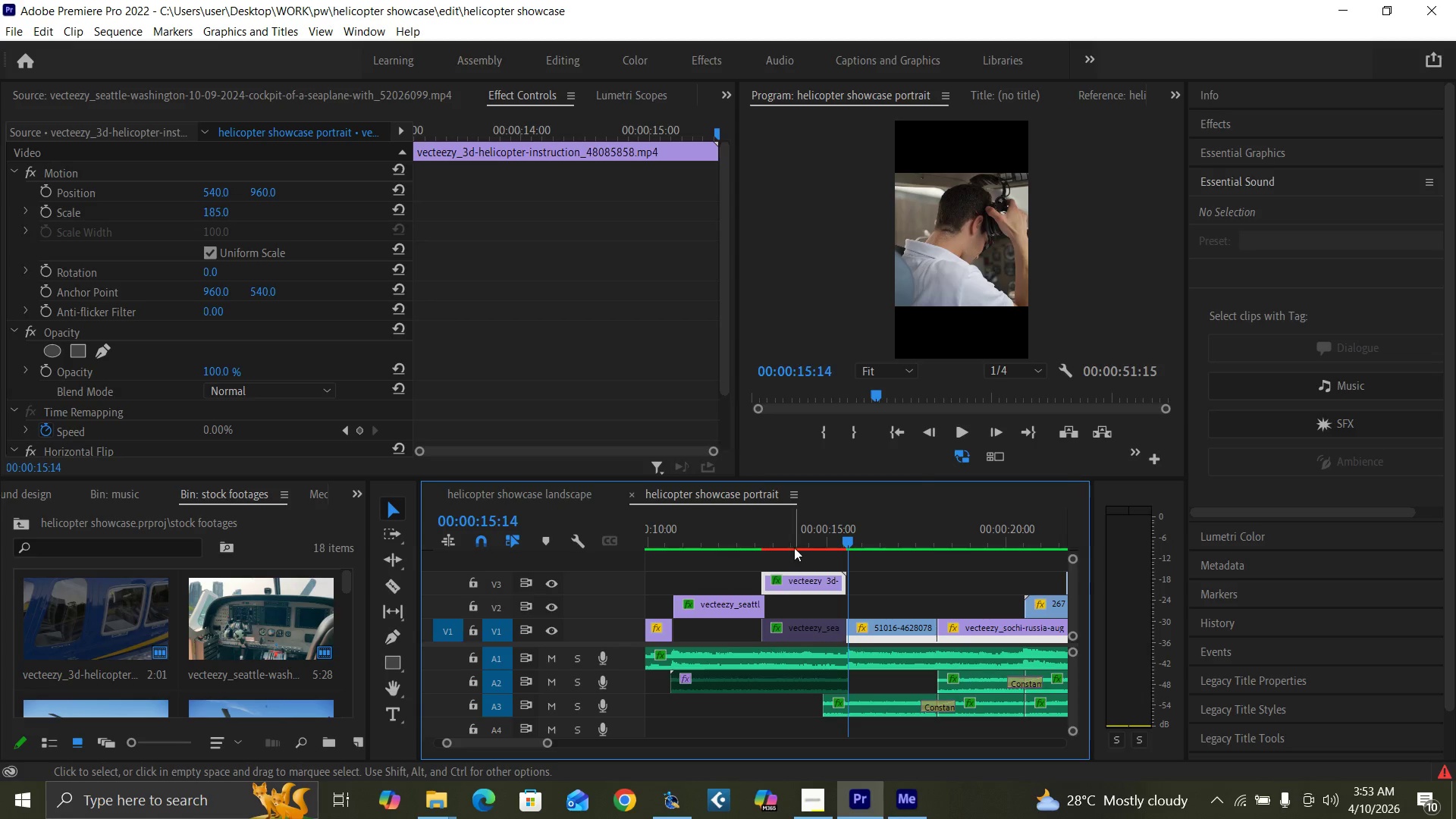 
left_click([804, 534])
 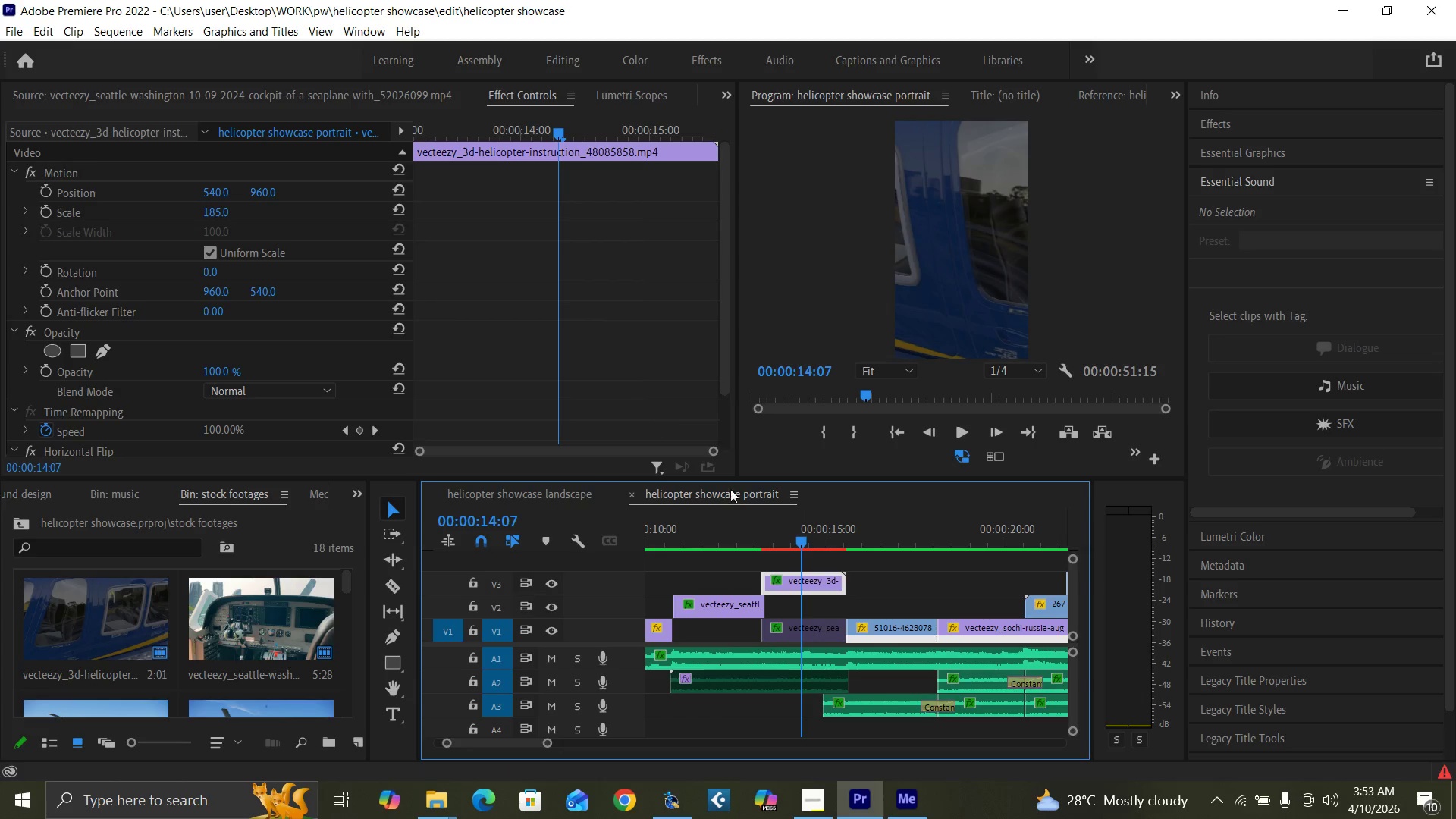 
left_click_drag(start_coordinate=[816, 543], to_coordinate=[826, 542])
 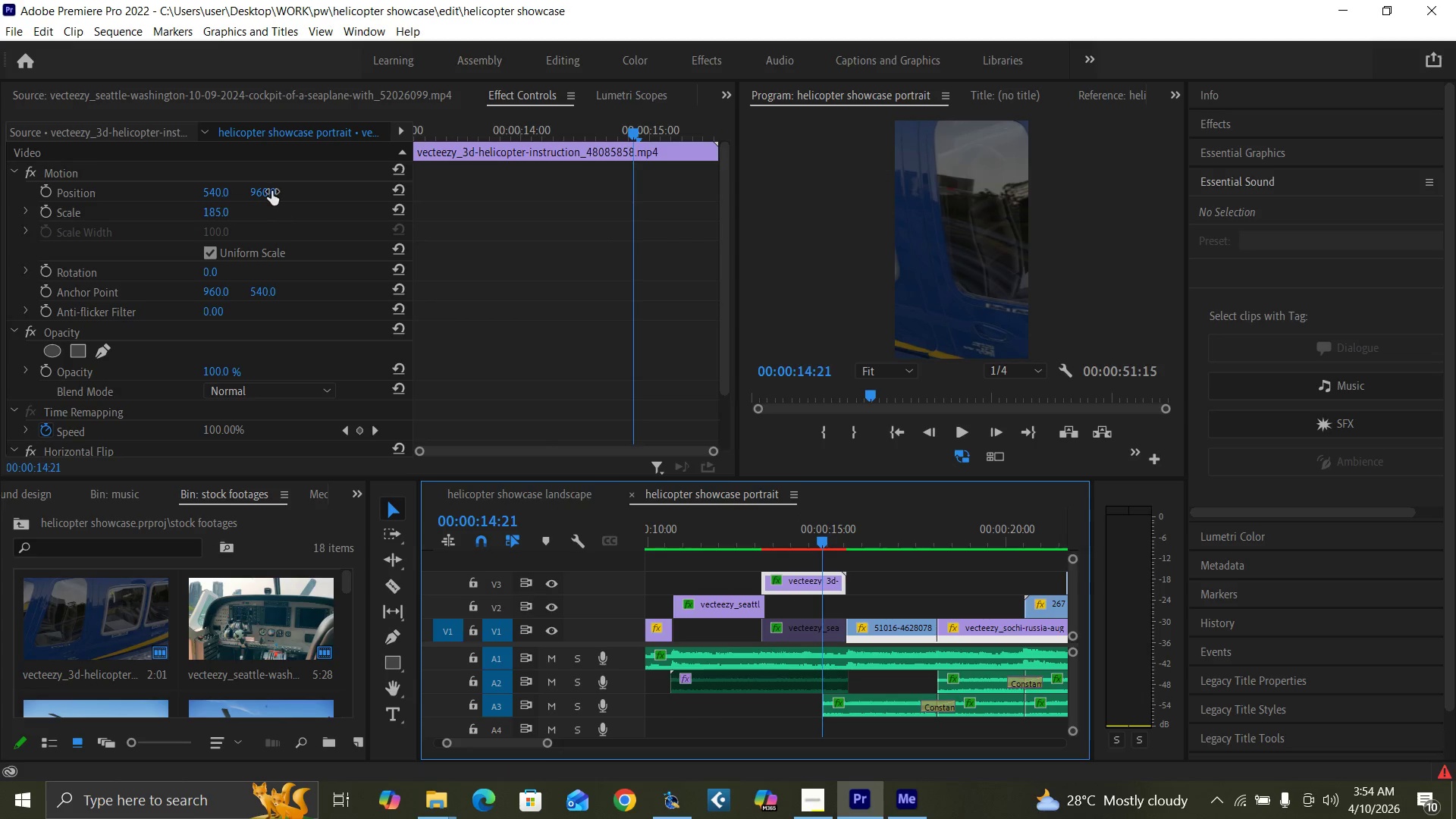 
left_click_drag(start_coordinate=[265, 190], to_coordinate=[392, 191])
 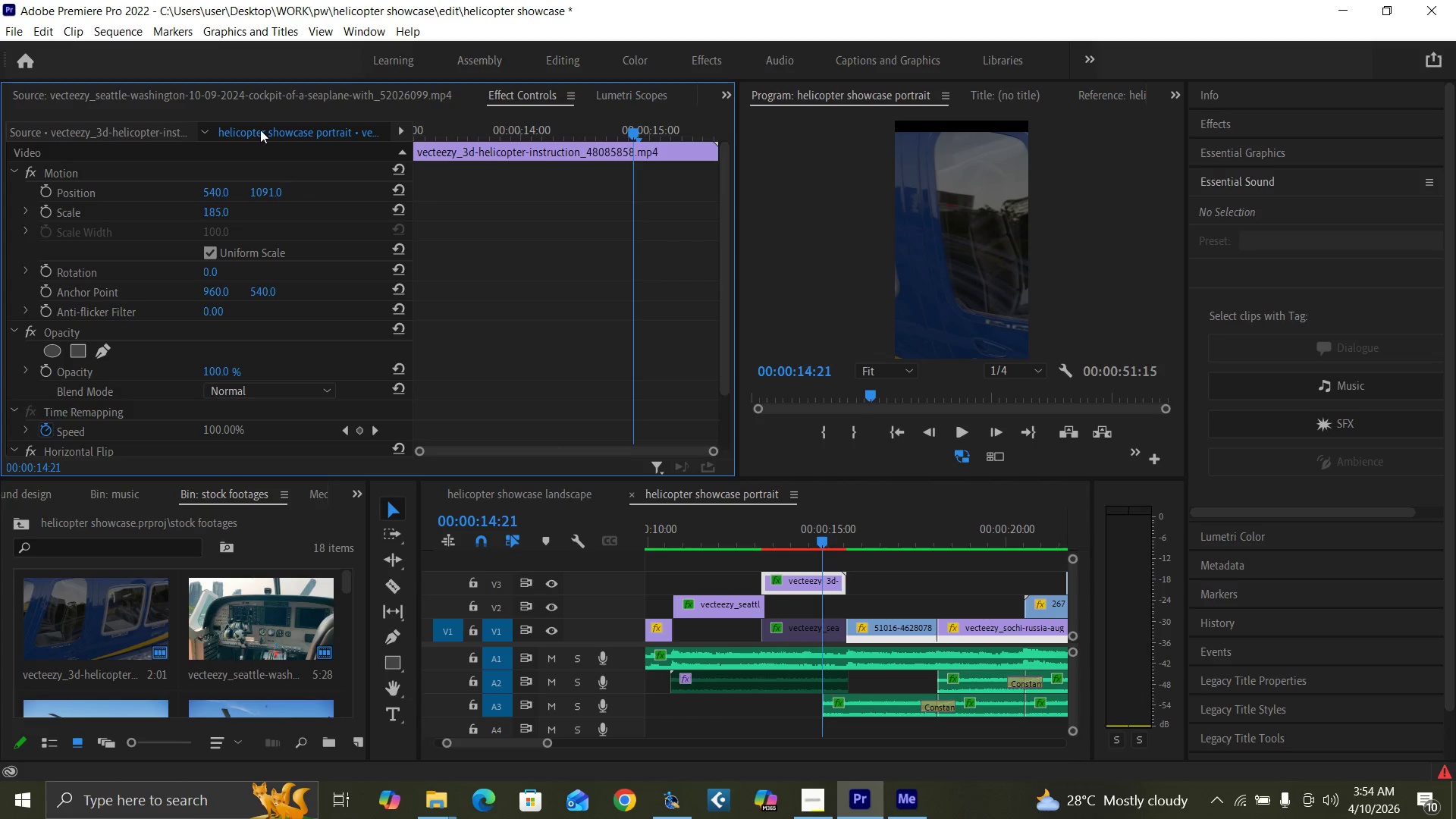 
key(Control+Z)
 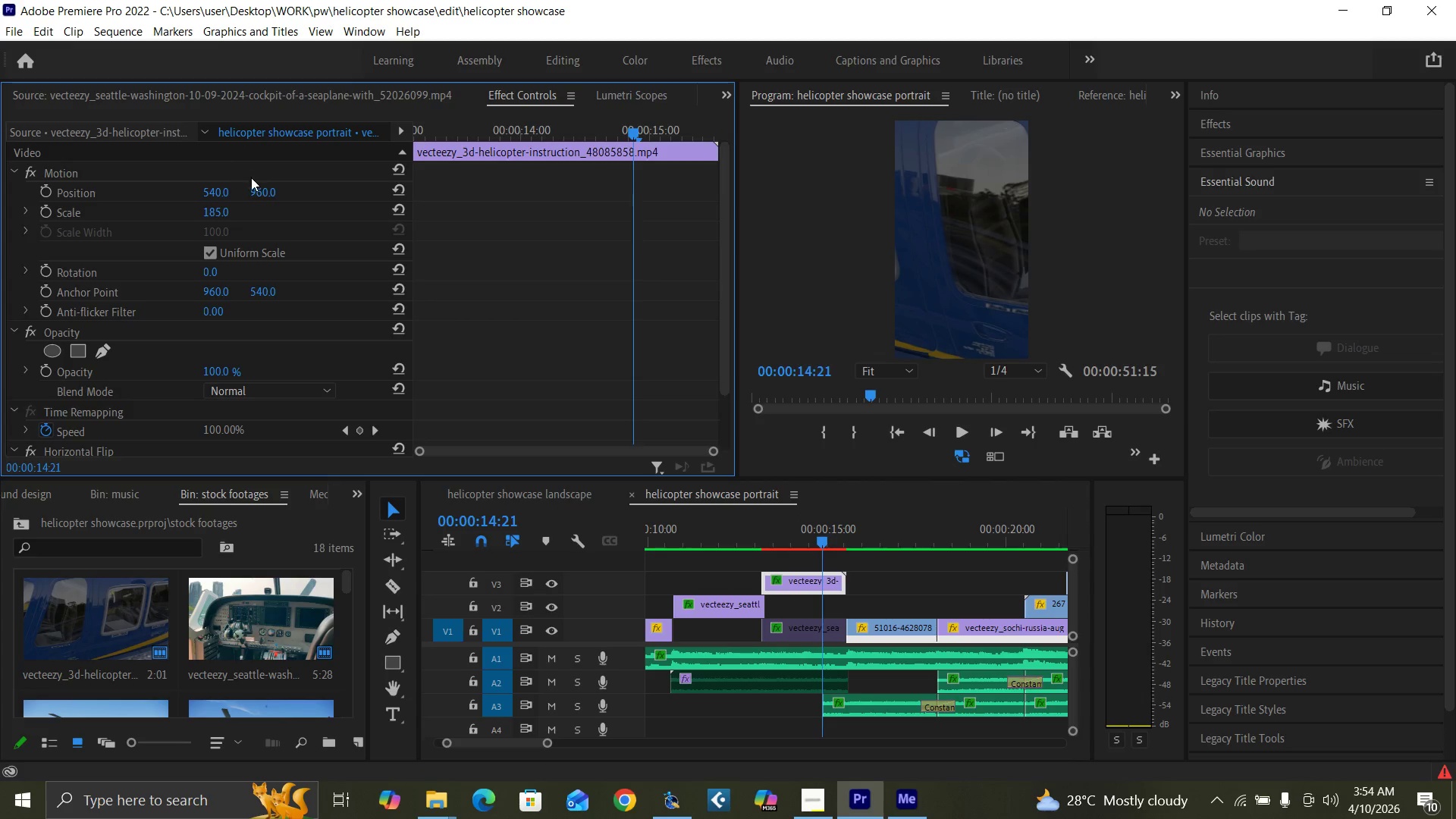 
left_click_drag(start_coordinate=[261, 193], to_coordinate=[283, 182])
 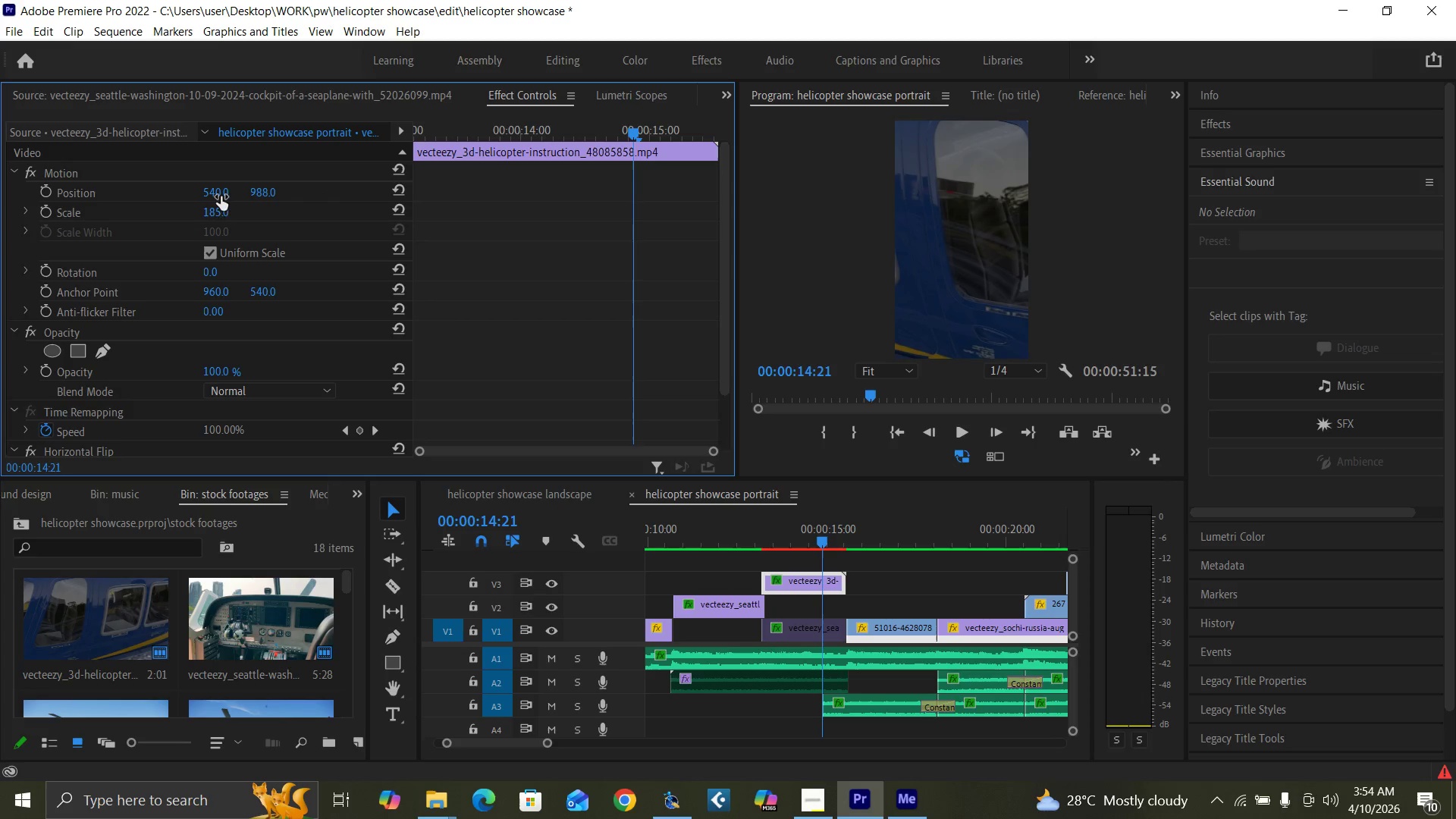 
left_click_drag(start_coordinate=[218, 196], to_coordinate=[139, 249])
 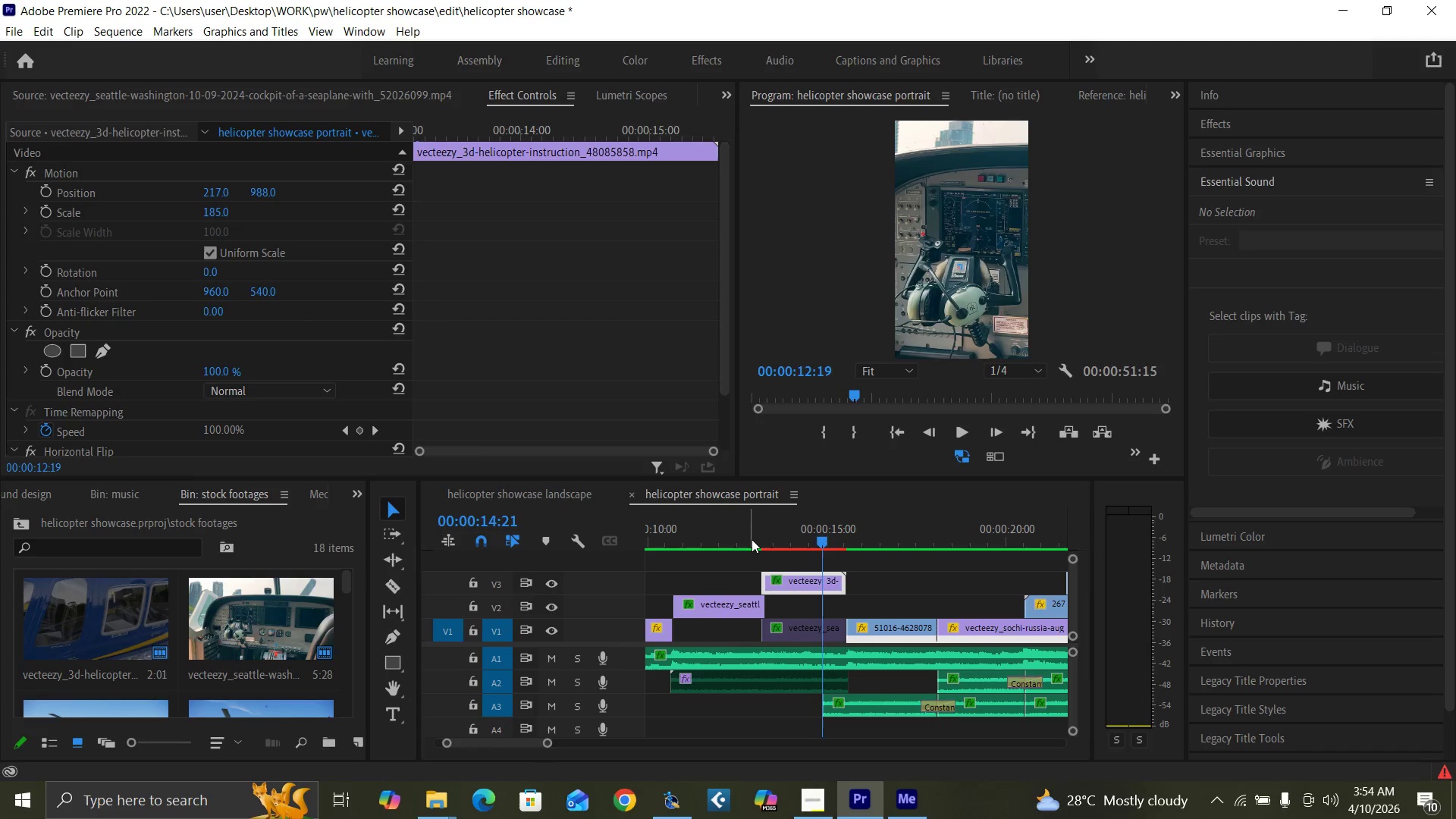 
key(Space)
 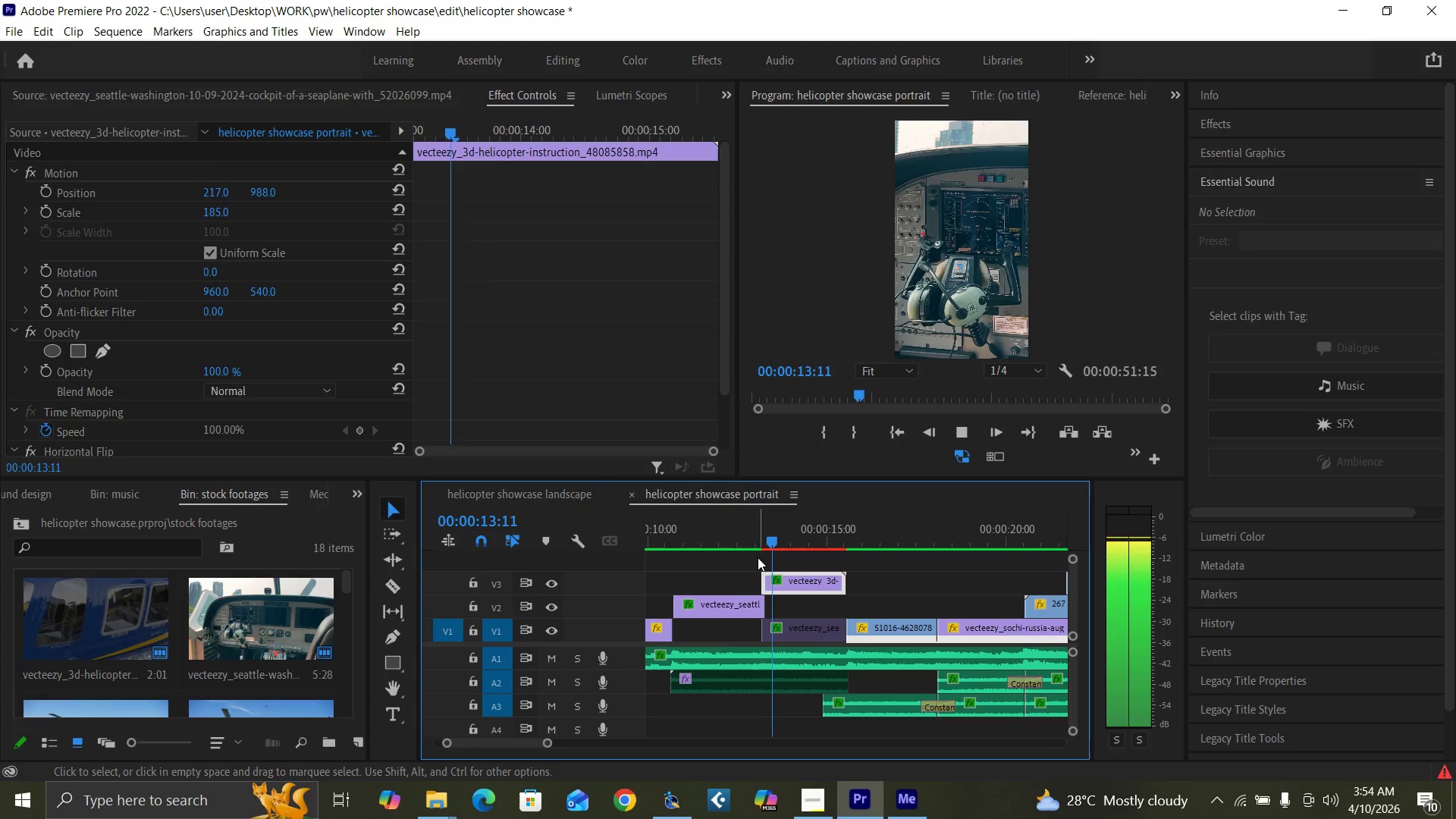 
left_click([716, 543])
 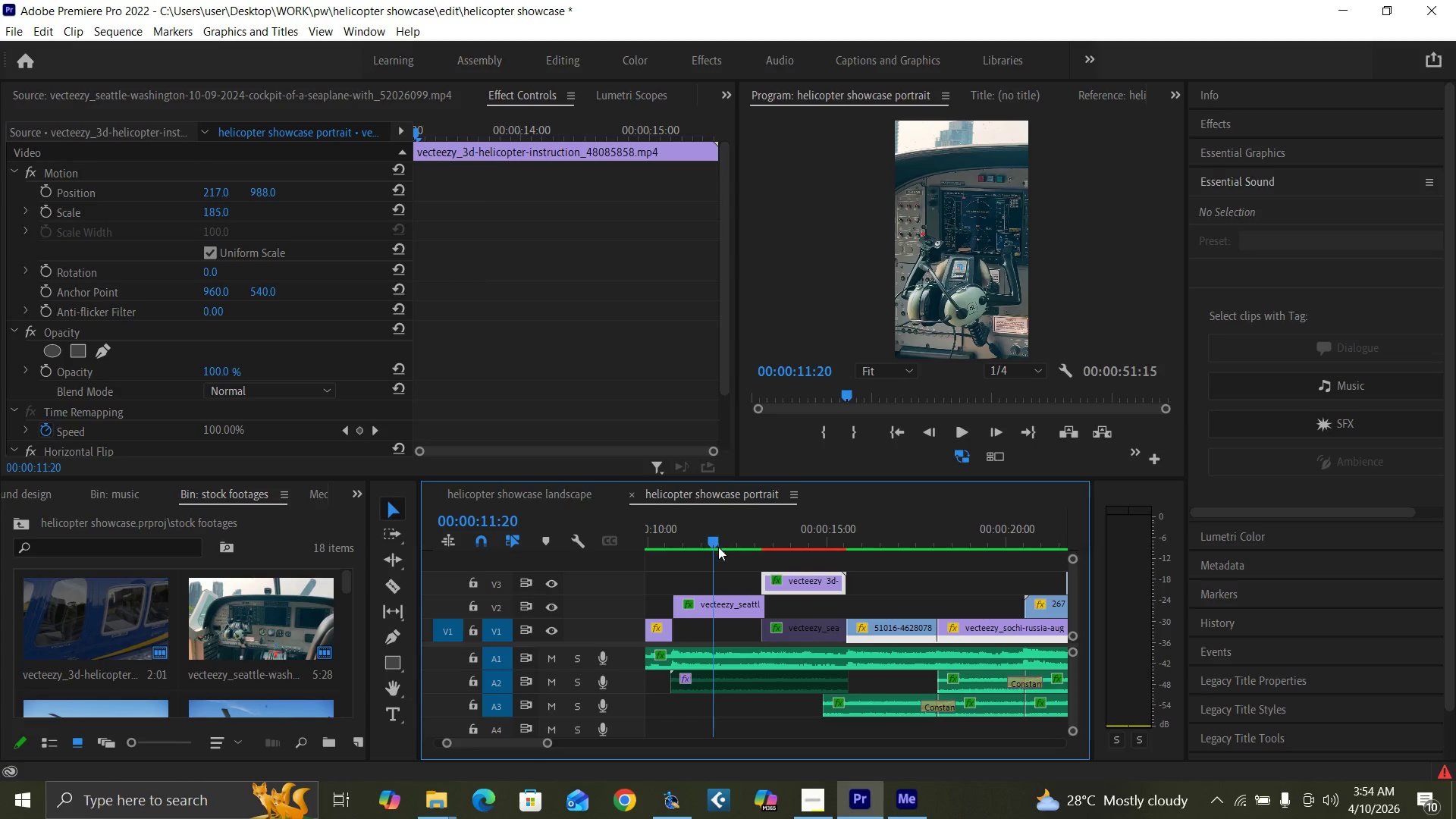 
key(Space)
 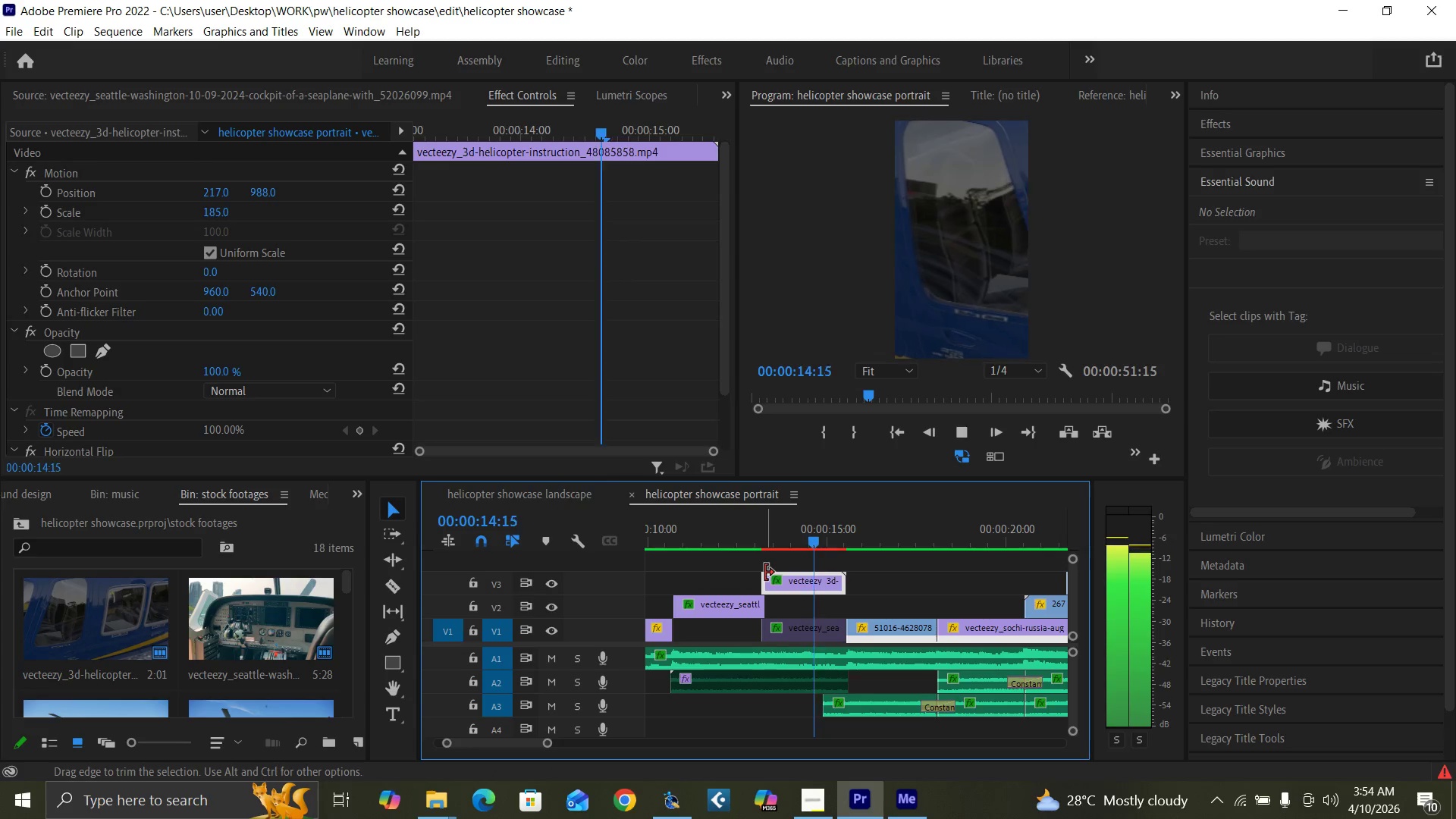 
wait(5.92)
 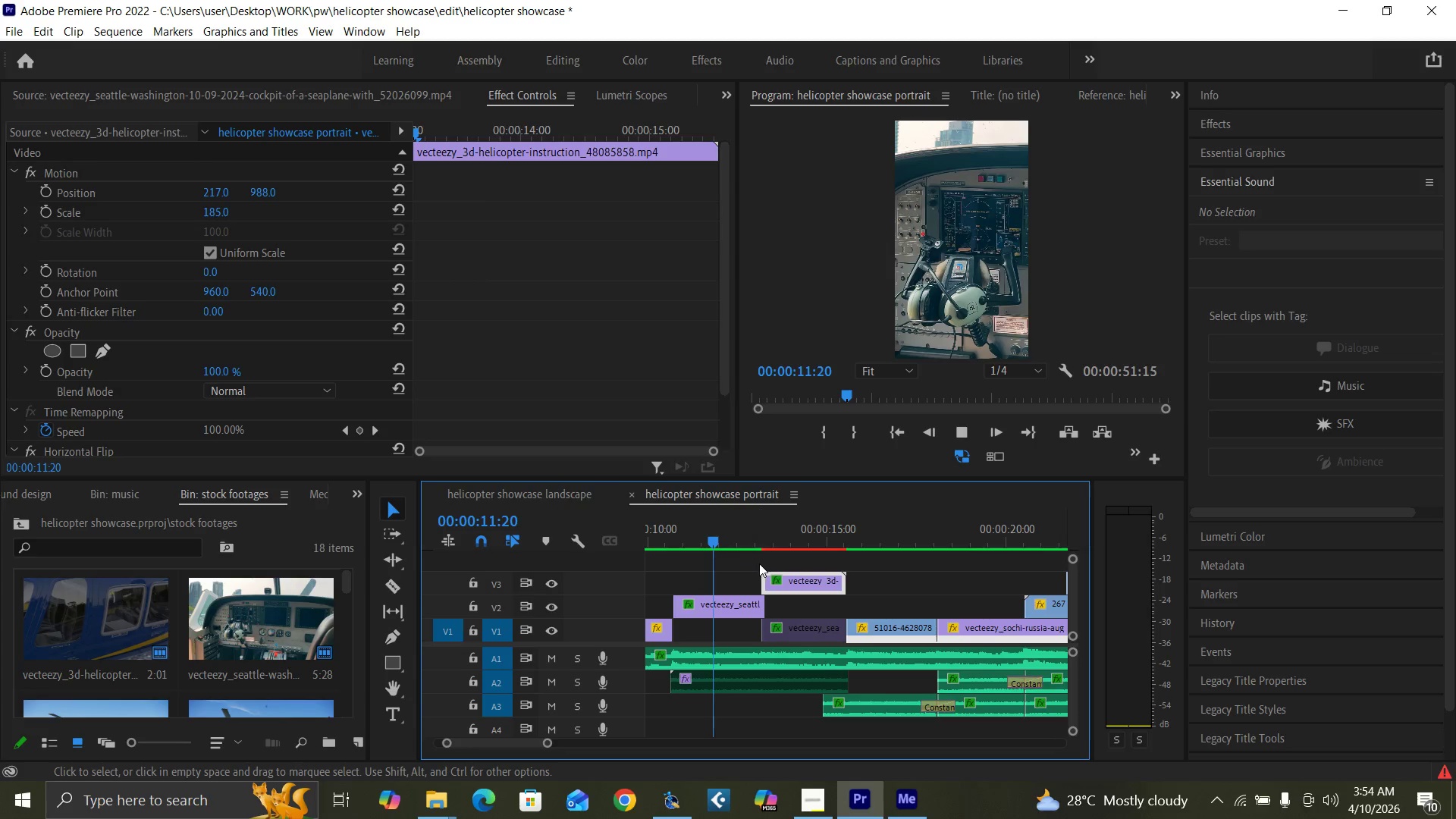 
key(Space)
 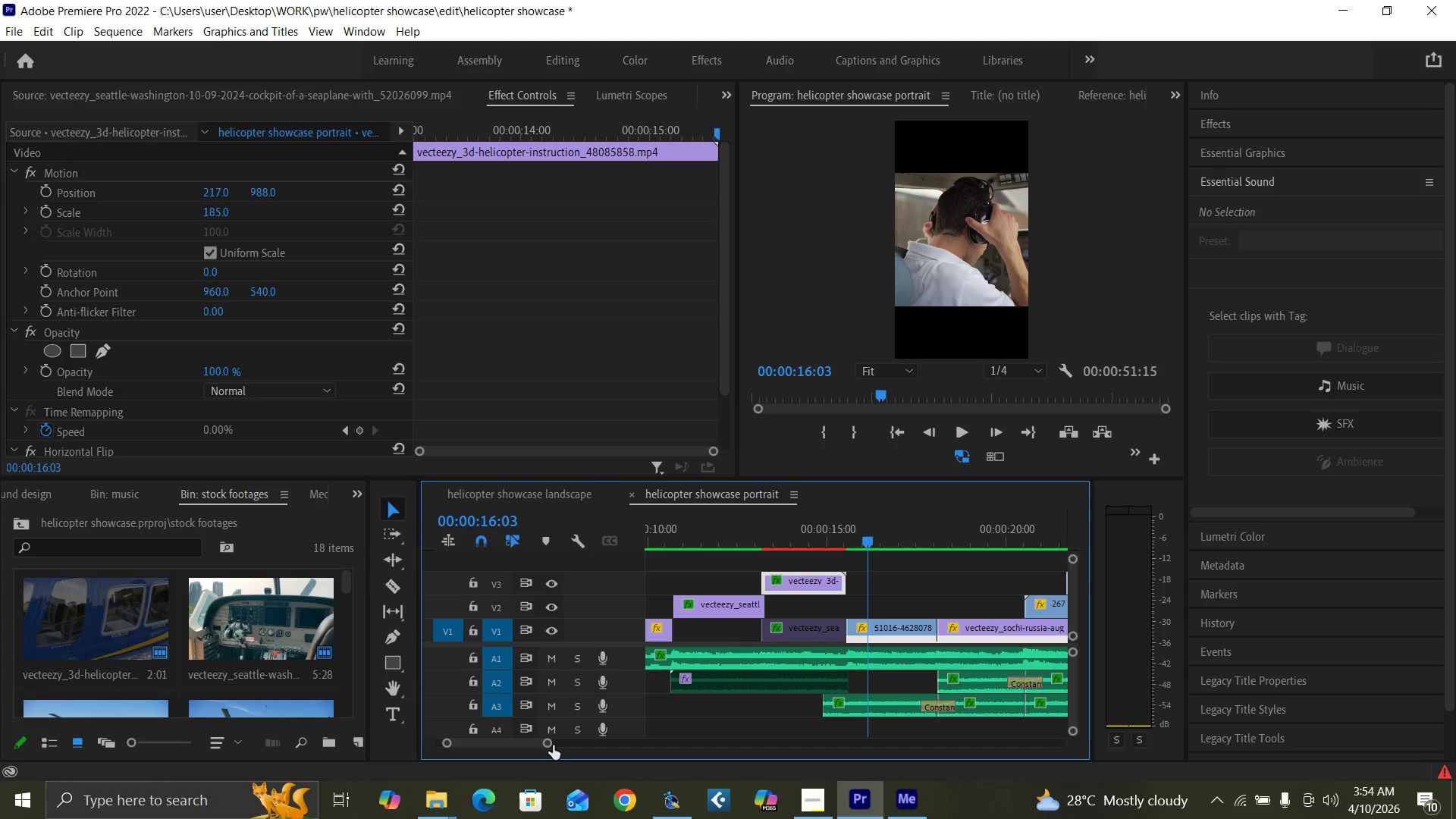 
left_click_drag(start_coordinate=[549, 746], to_coordinate=[567, 752])
 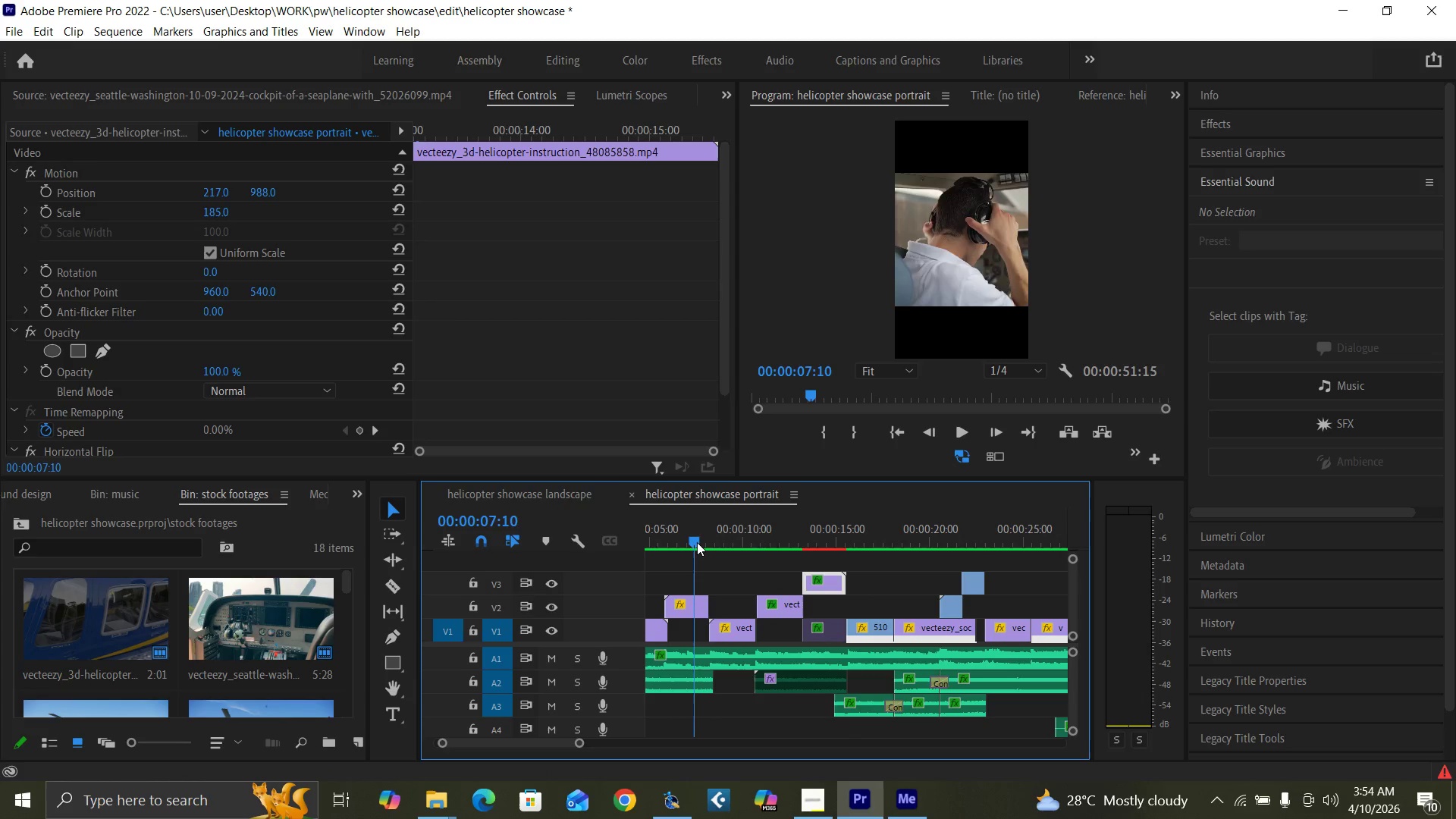 
key(Space)
 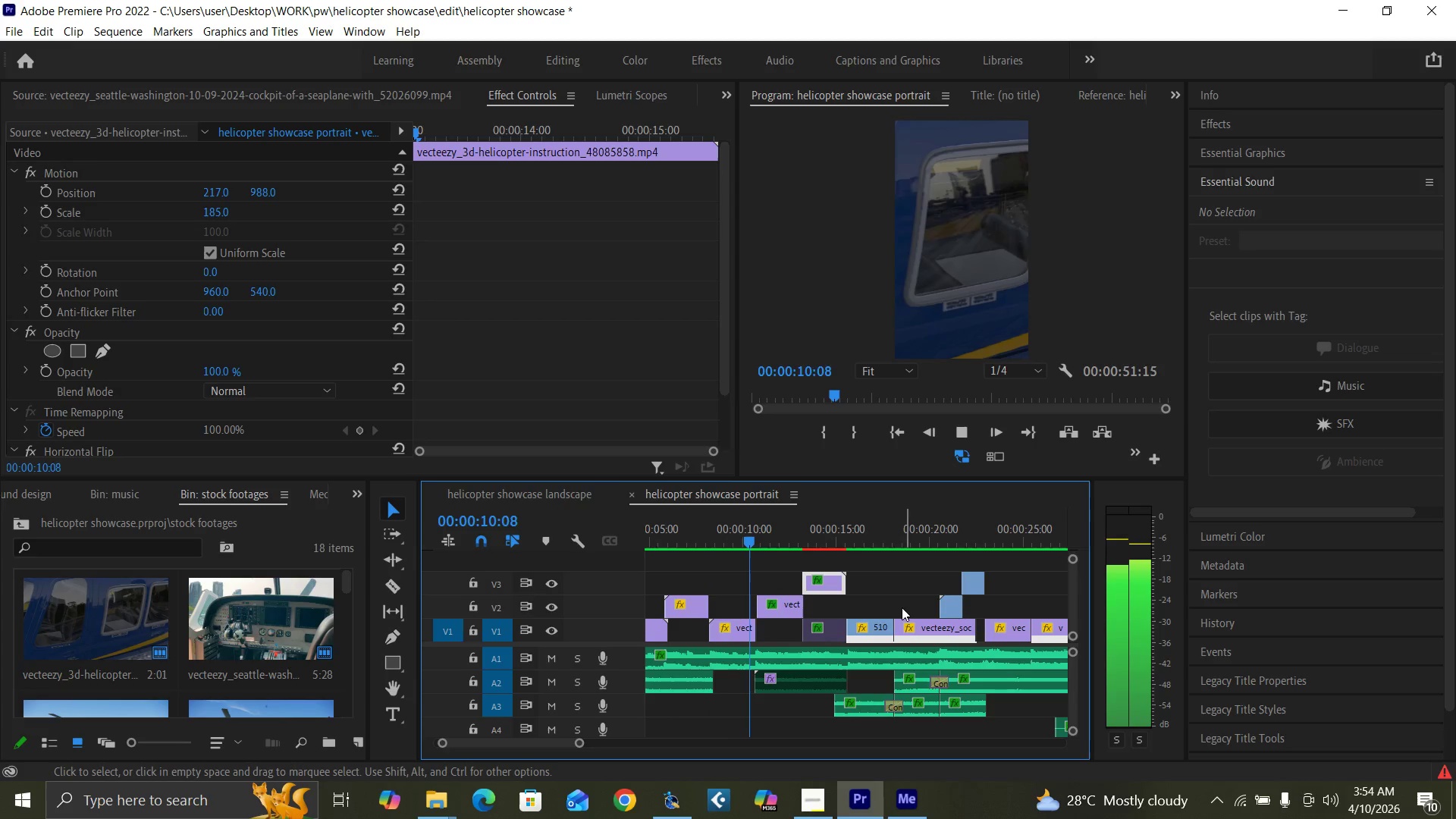 
hold_key(key=ControlLeft, duration=1.5)
 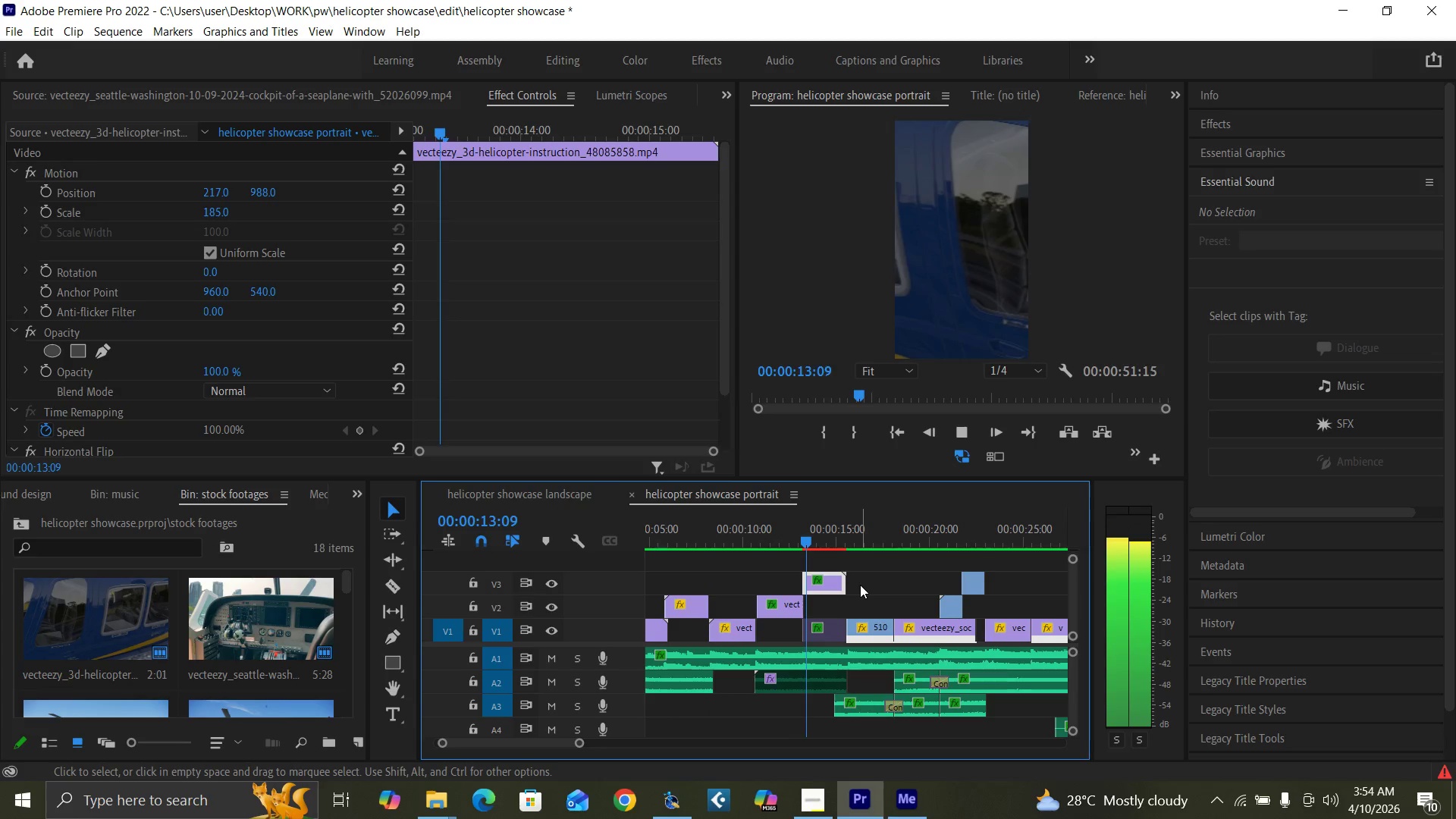 
hold_key(key=ControlLeft, duration=1.51)
 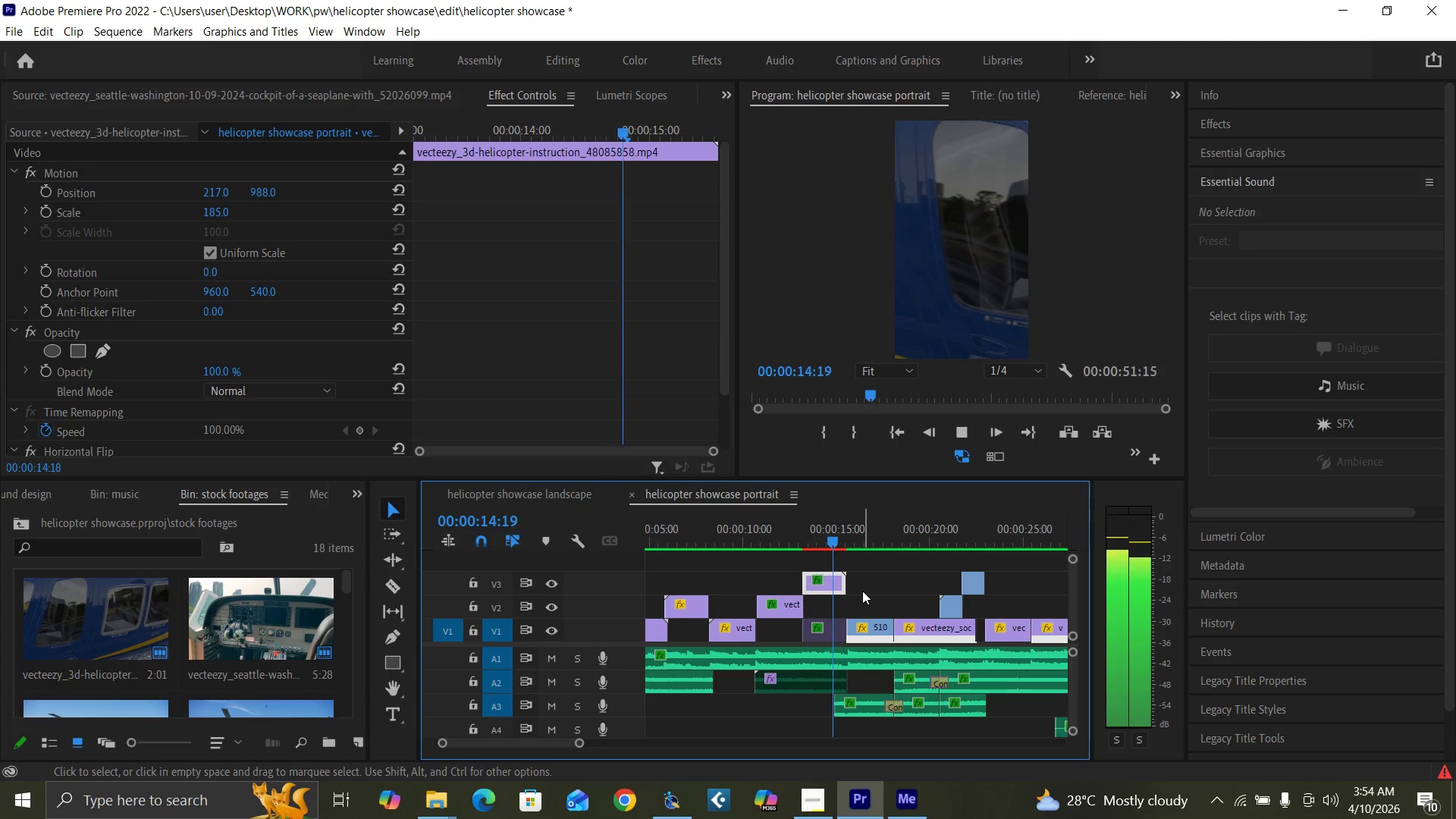 
key(Control+S)
 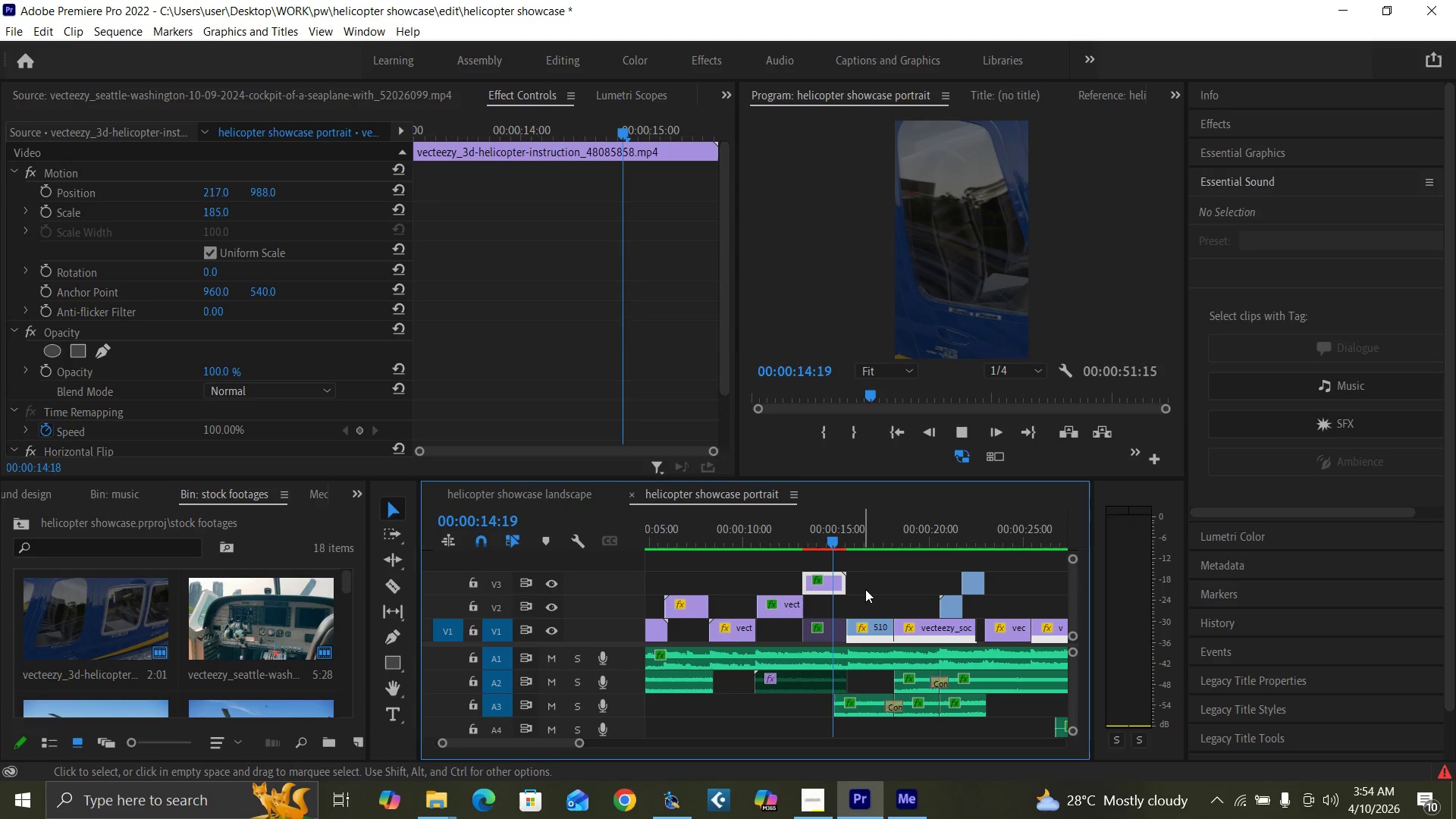 
key(Enter)
 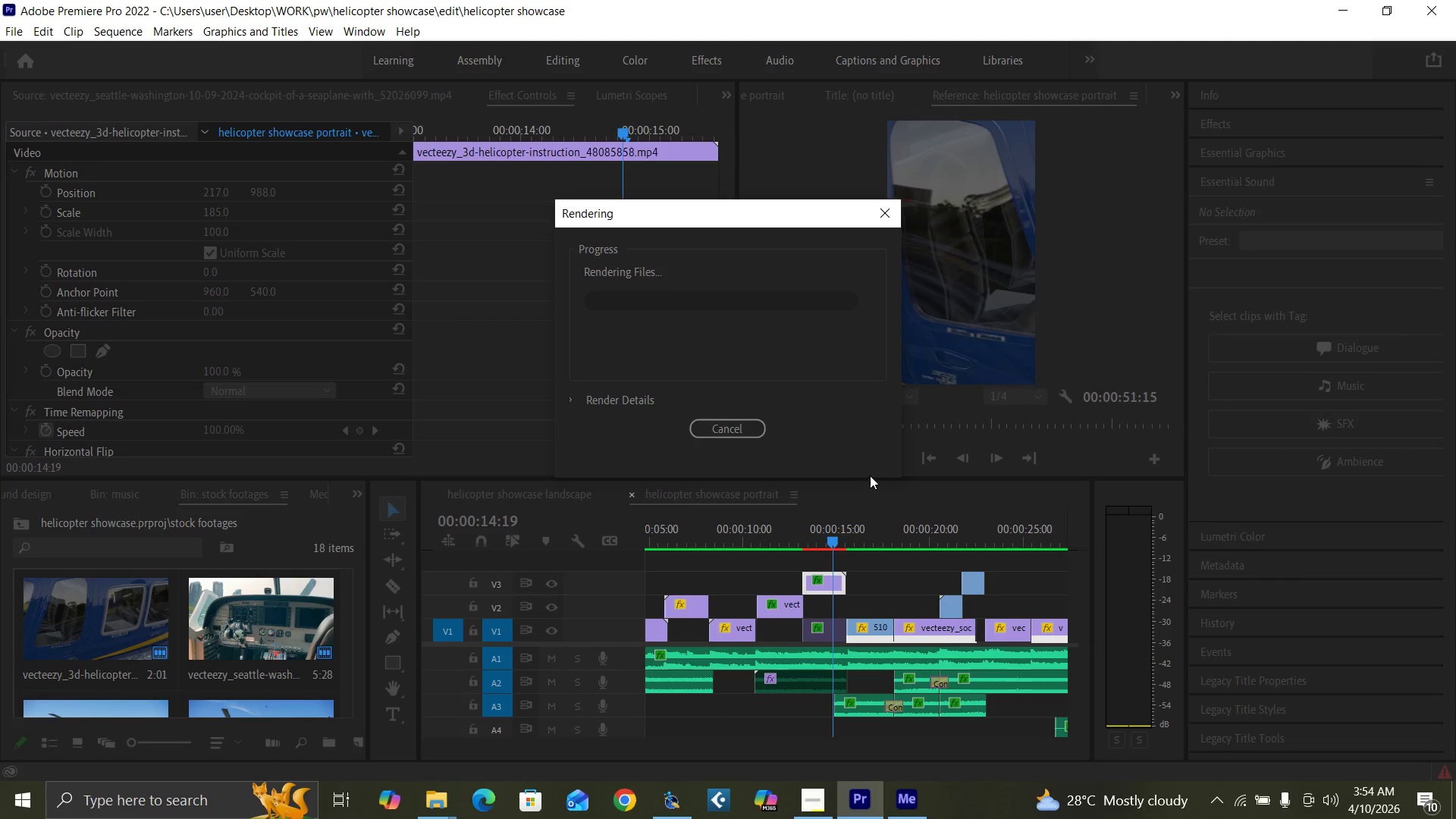 
left_click([871, 508])
 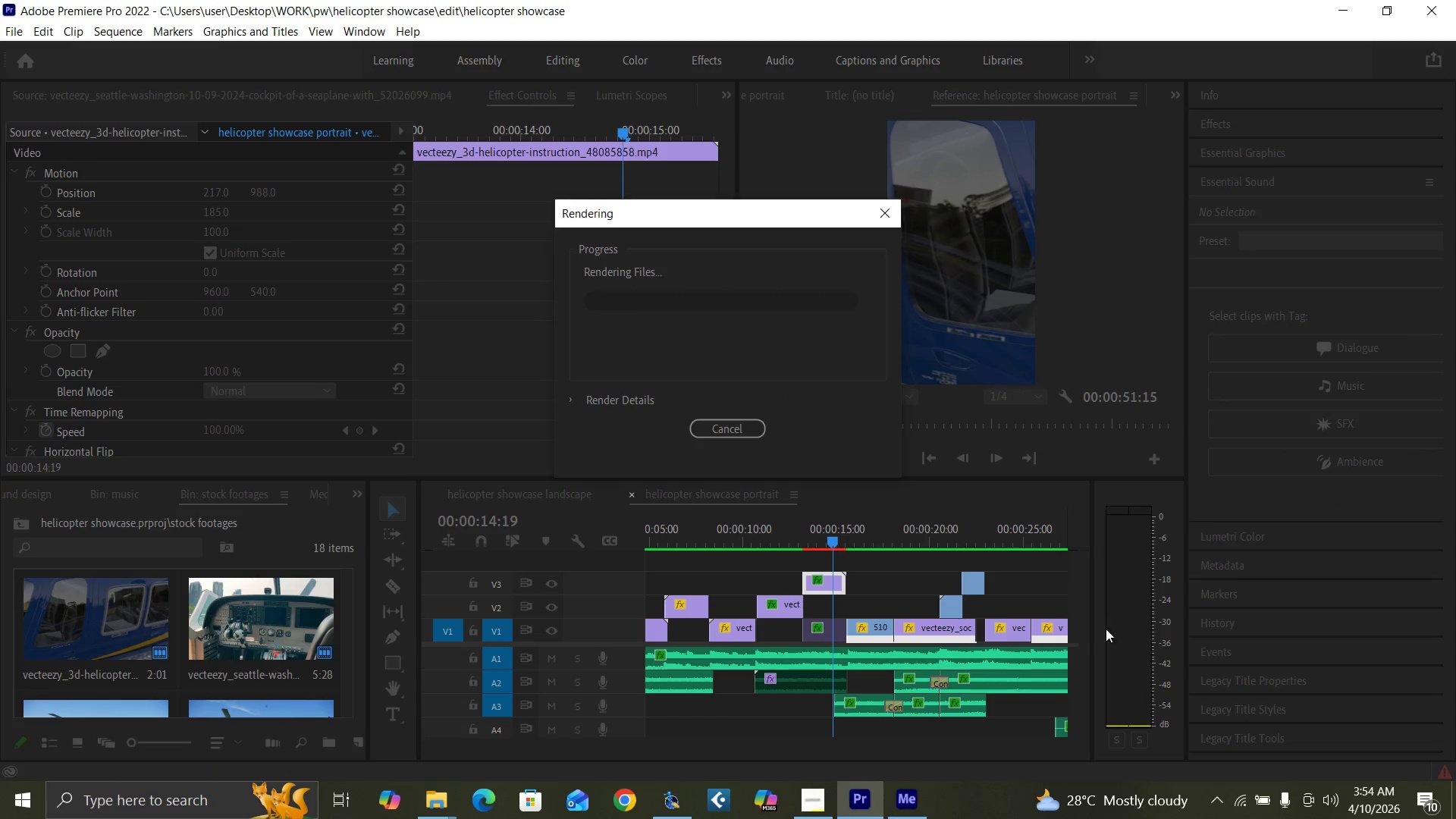 
mouse_move([1225, 806])
 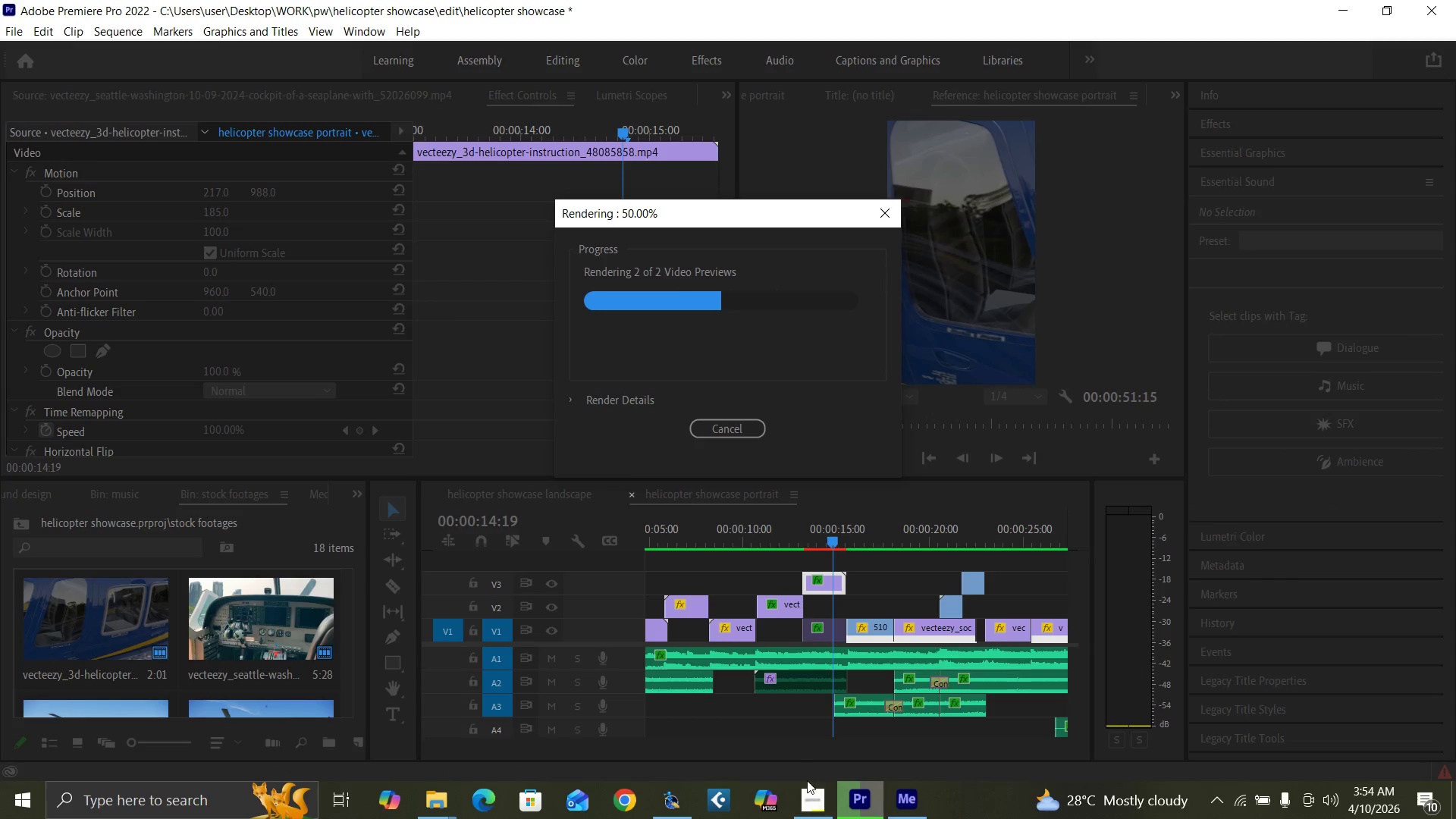 
mouse_move([811, 776])
 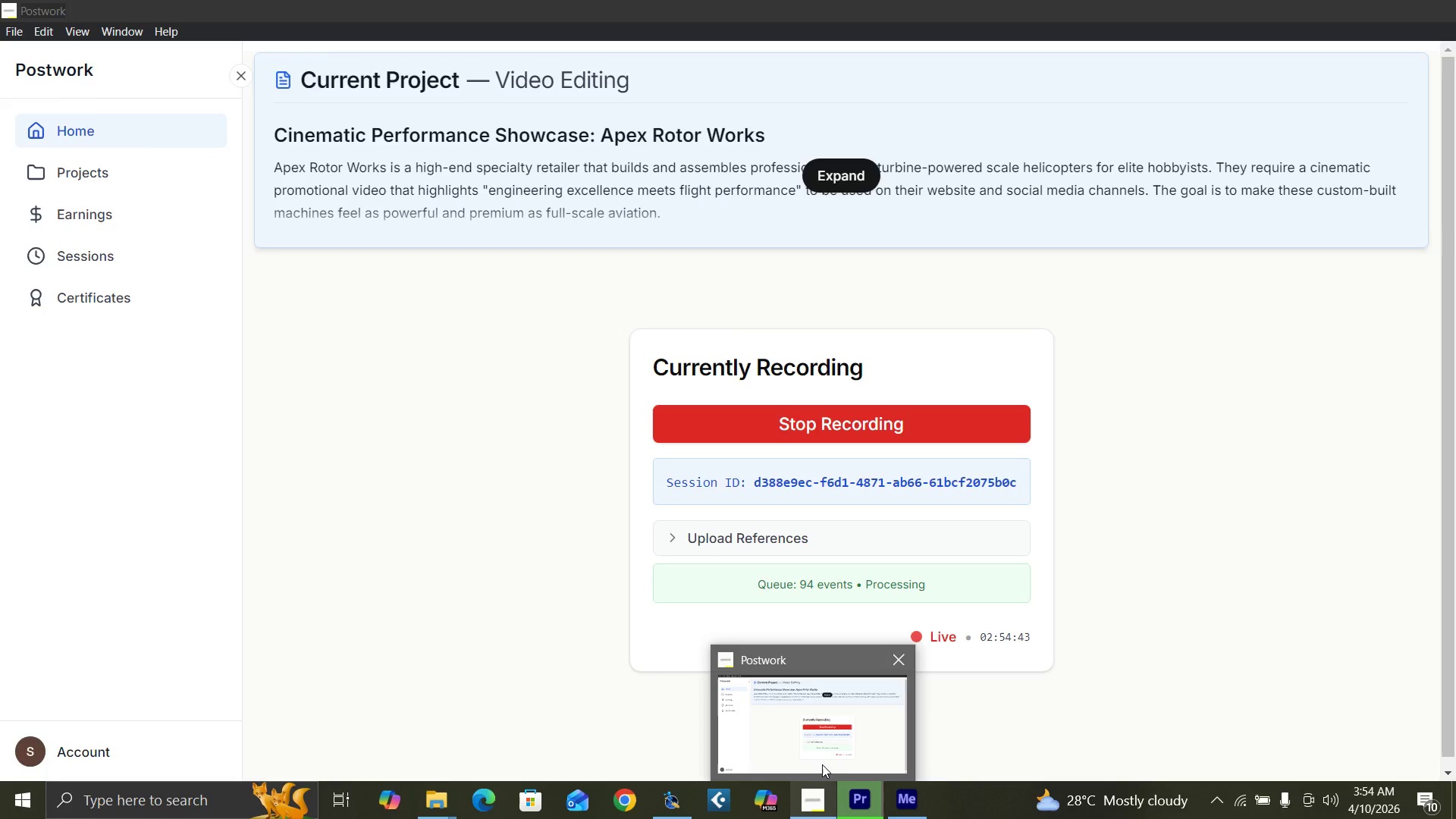 
mouse_move([822, 792])
 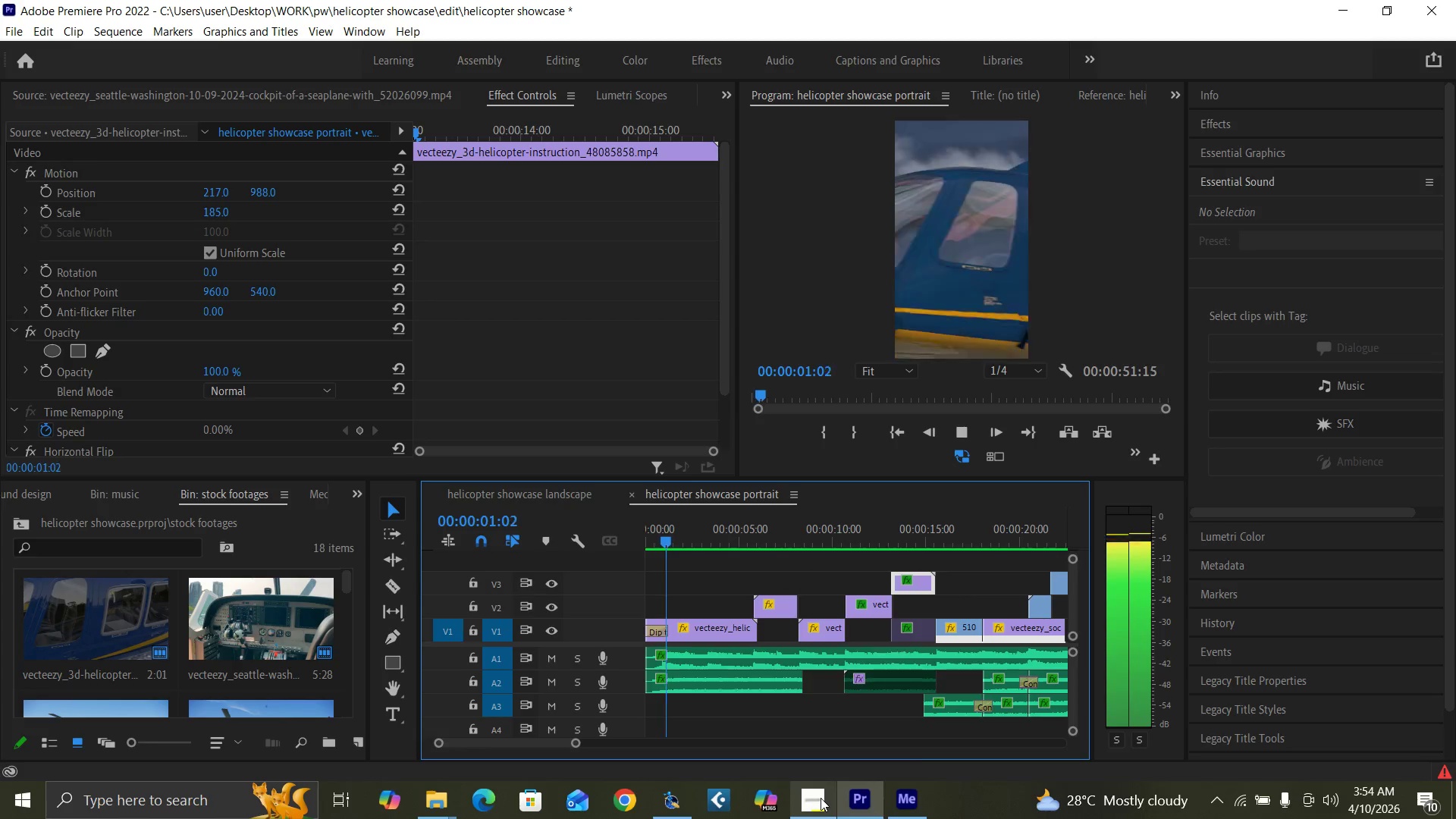 
mouse_move([813, 776])
 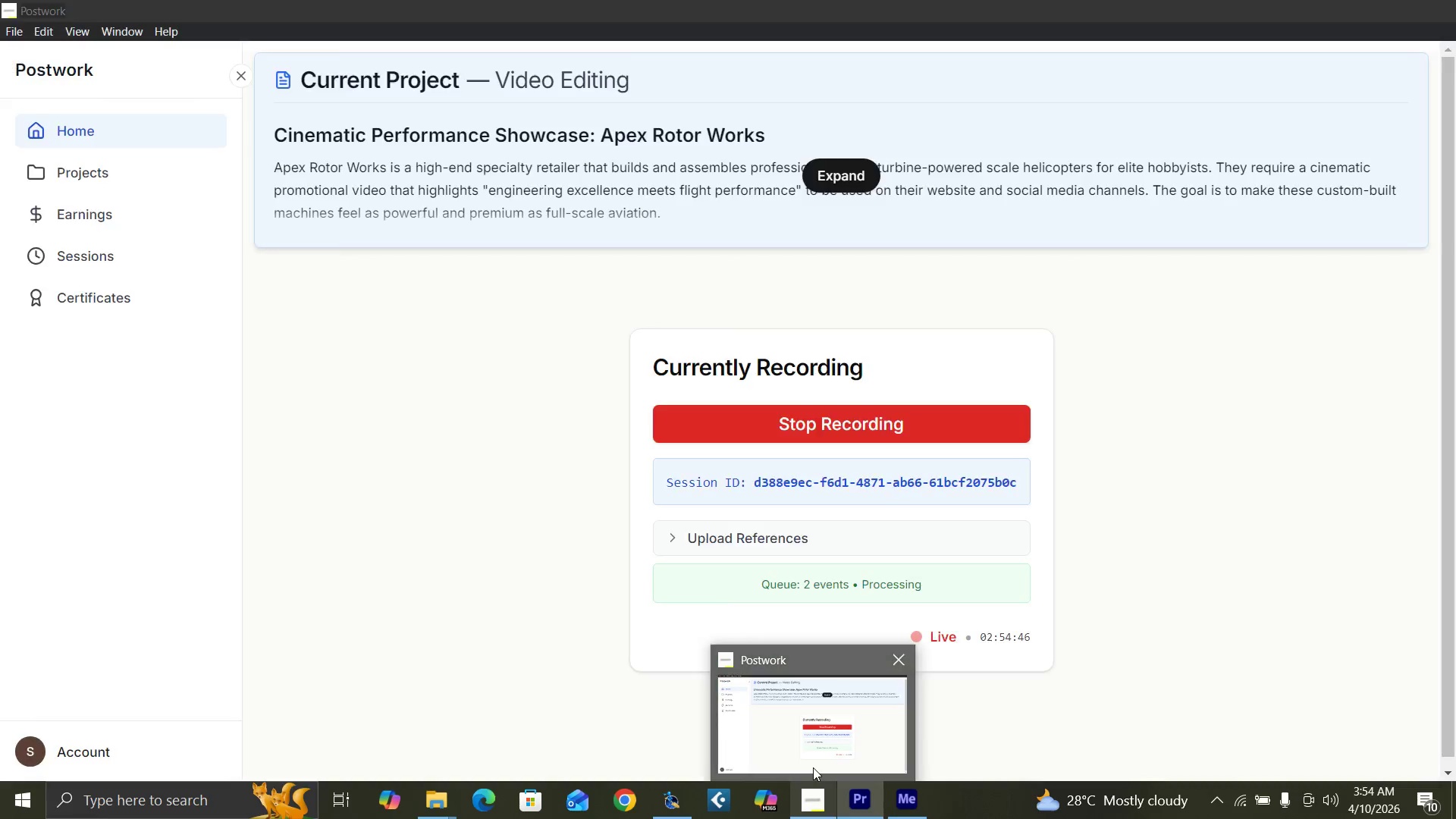 
mouse_move([813, 792])
 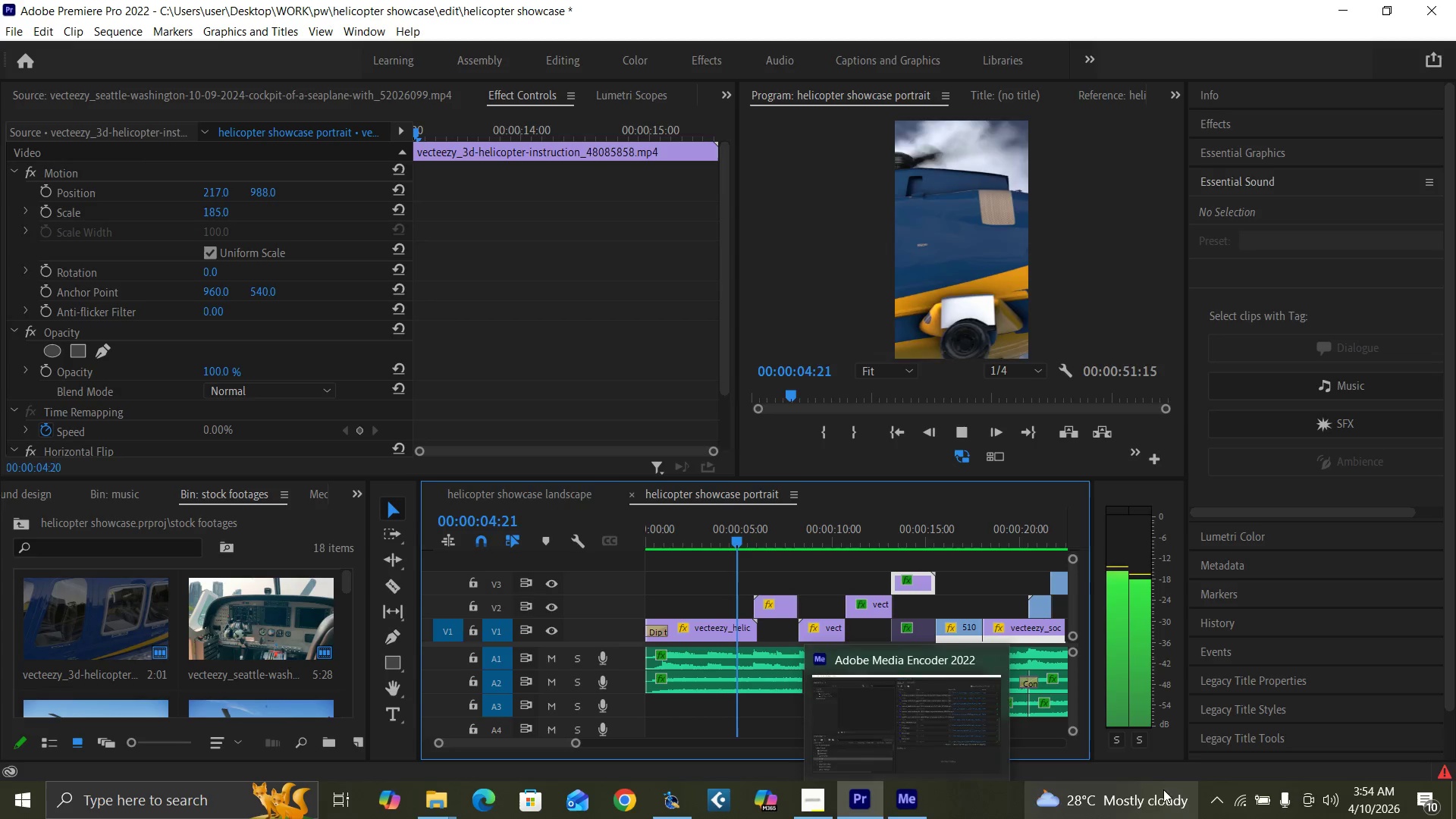 
mouse_move([1222, 784])
 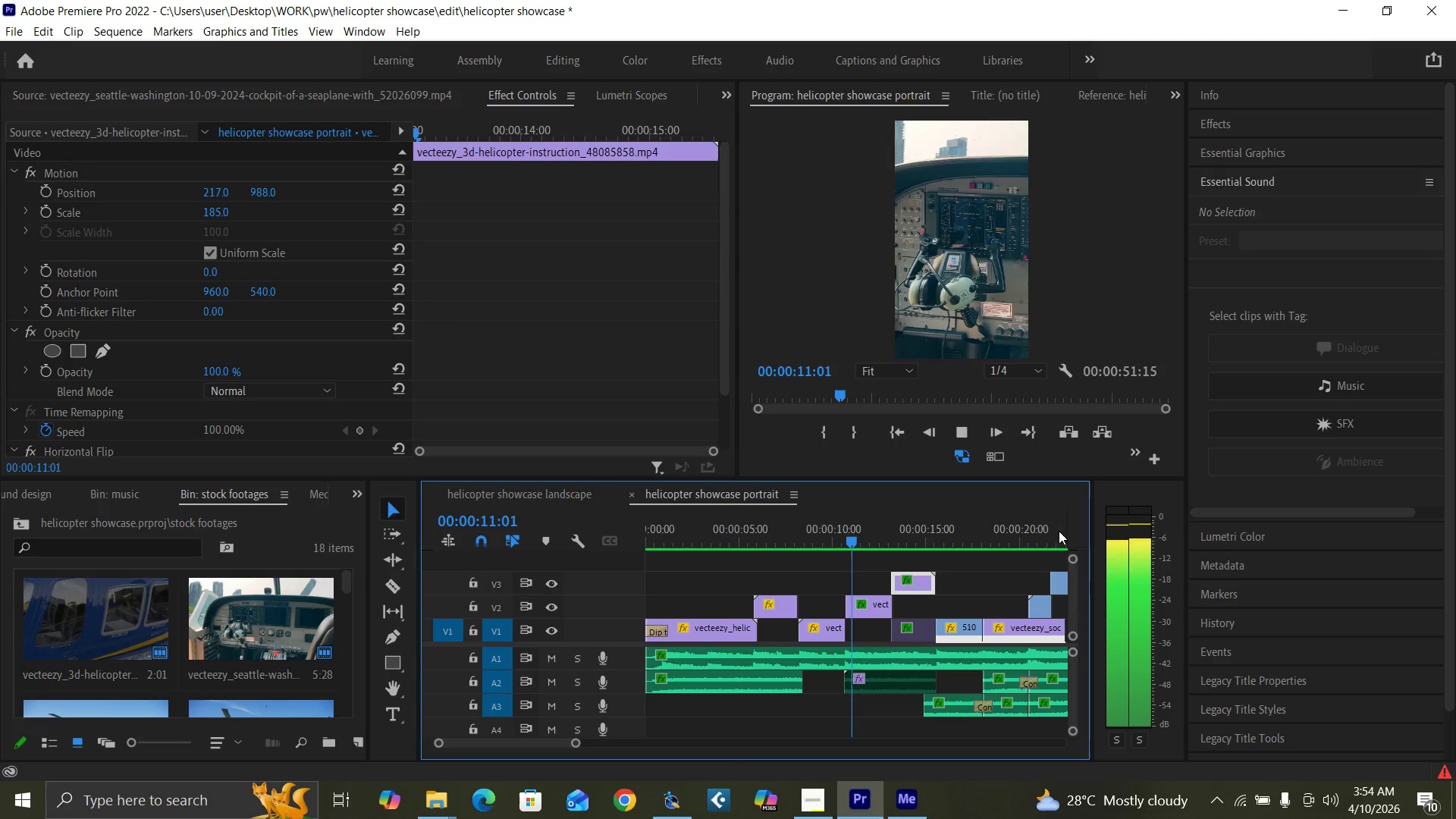 
wait(6.36)
 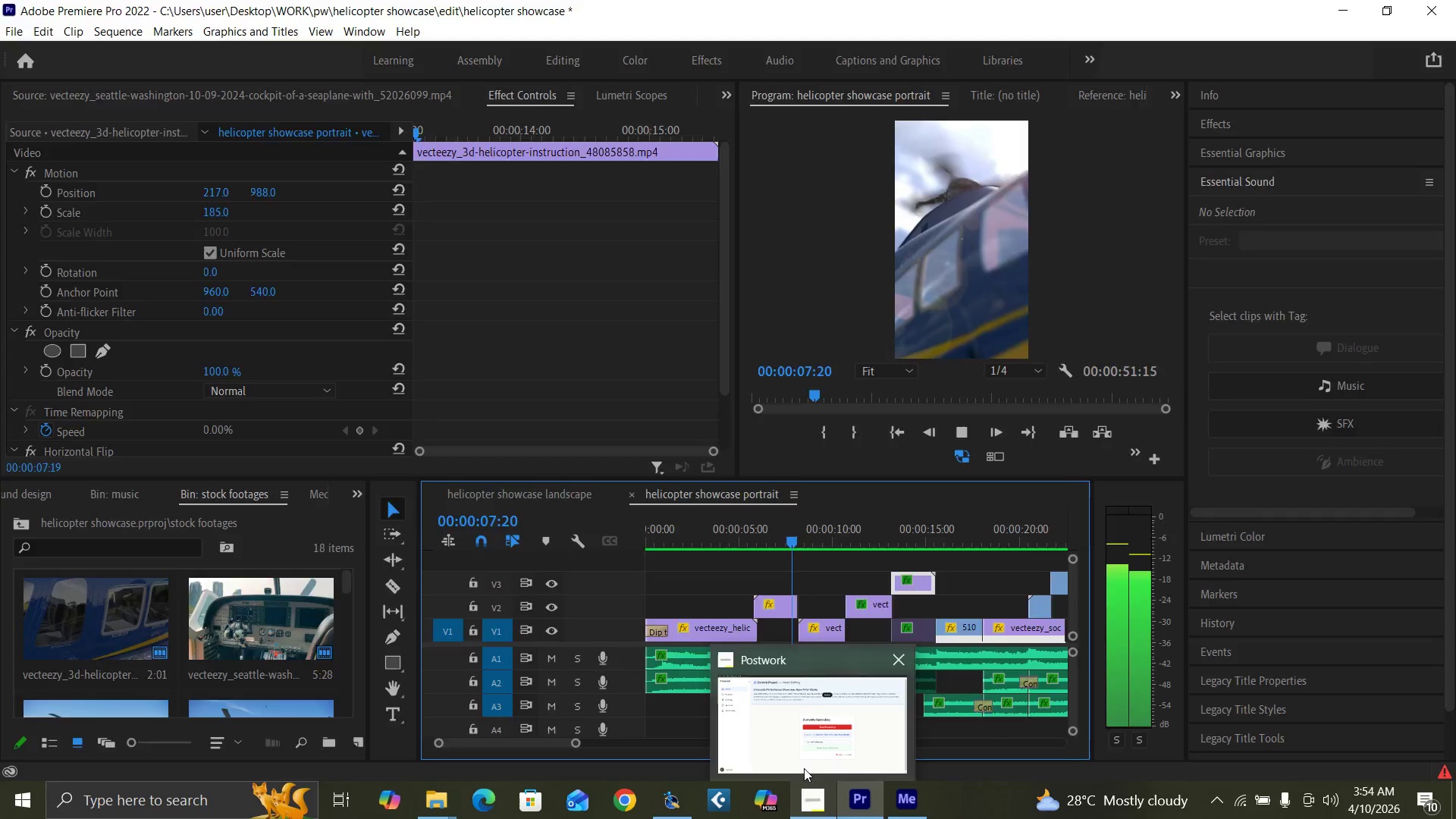 
key(Space)
 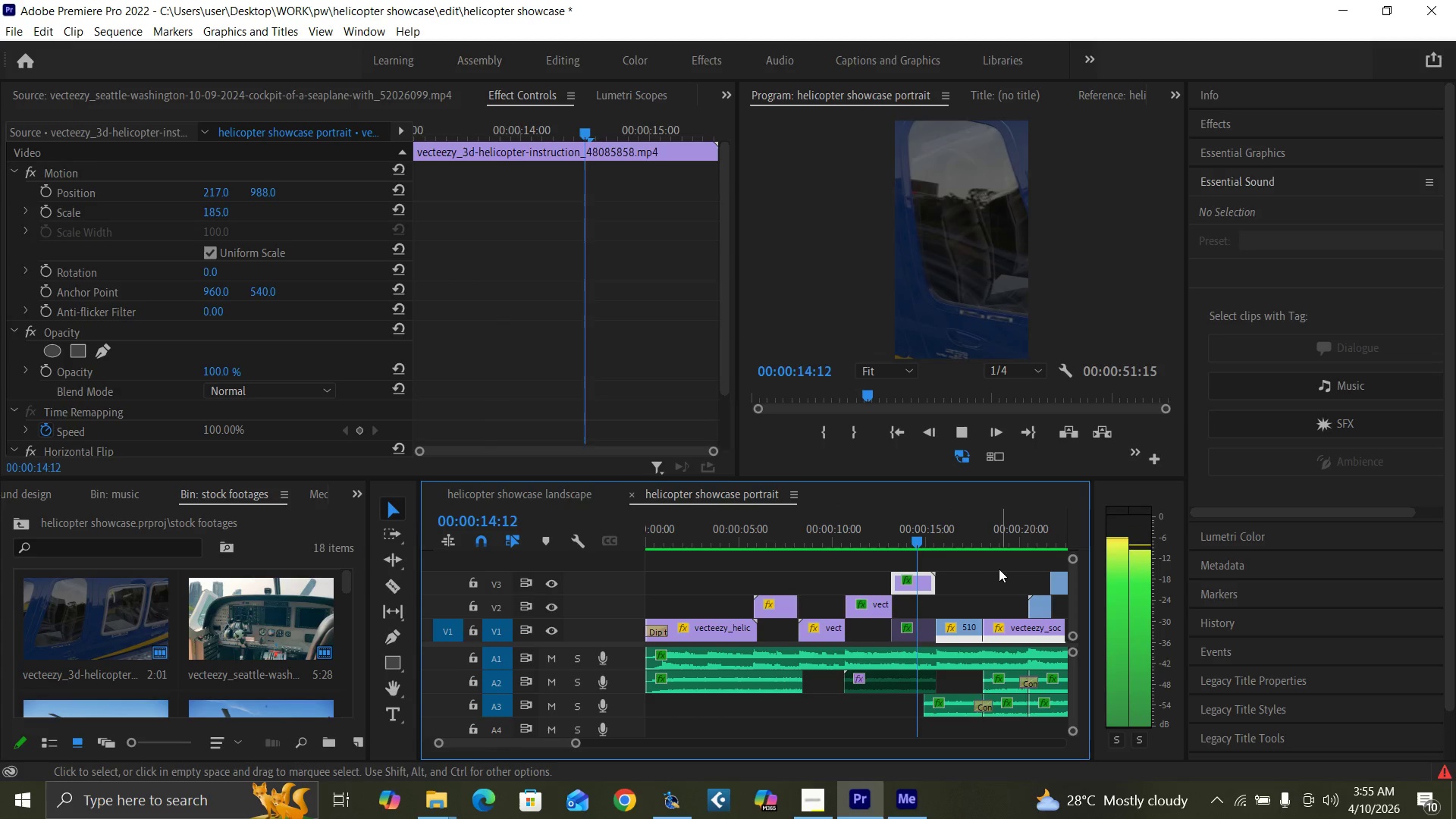 
wait(5.92)
 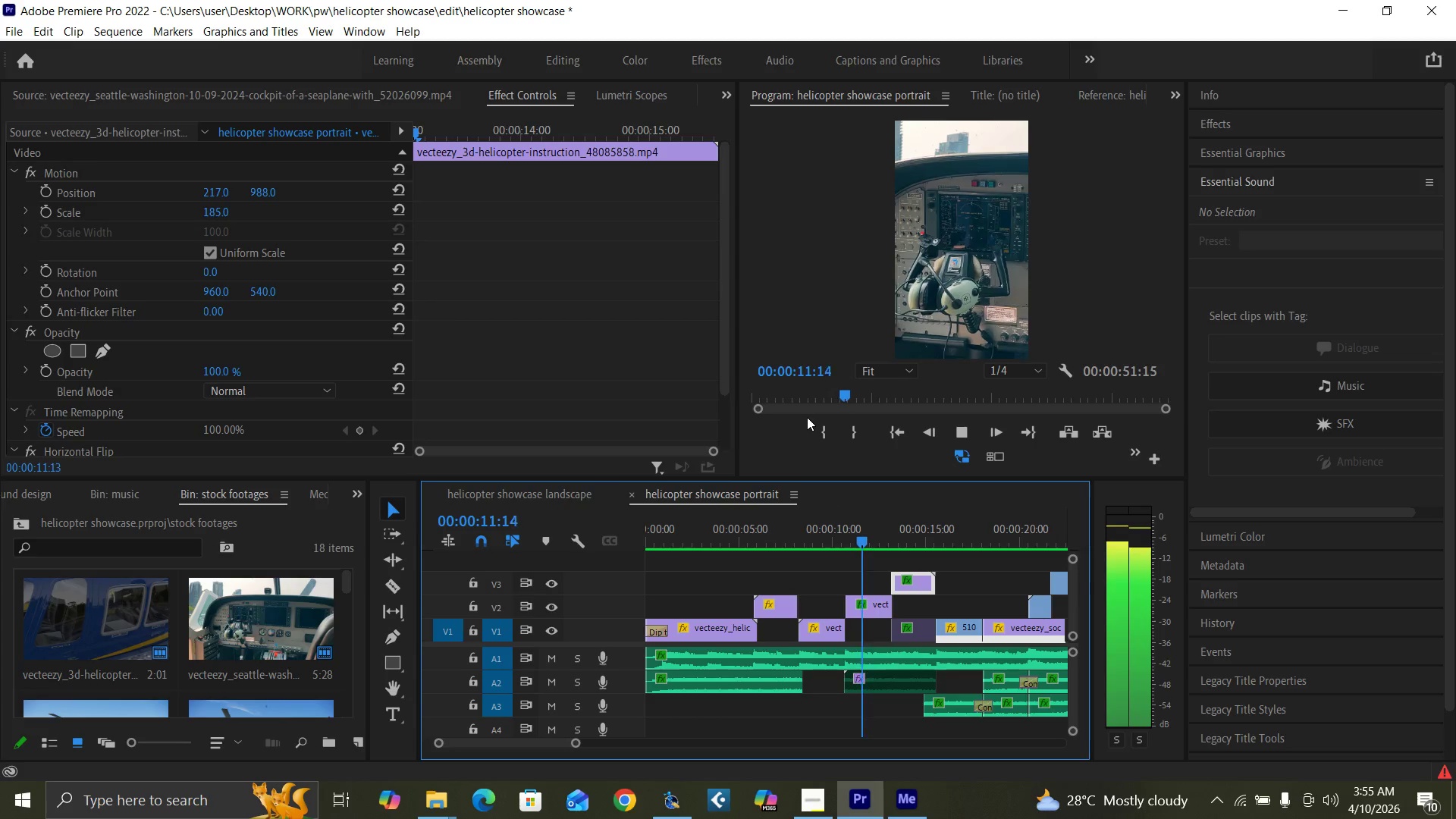 
key(Space)
 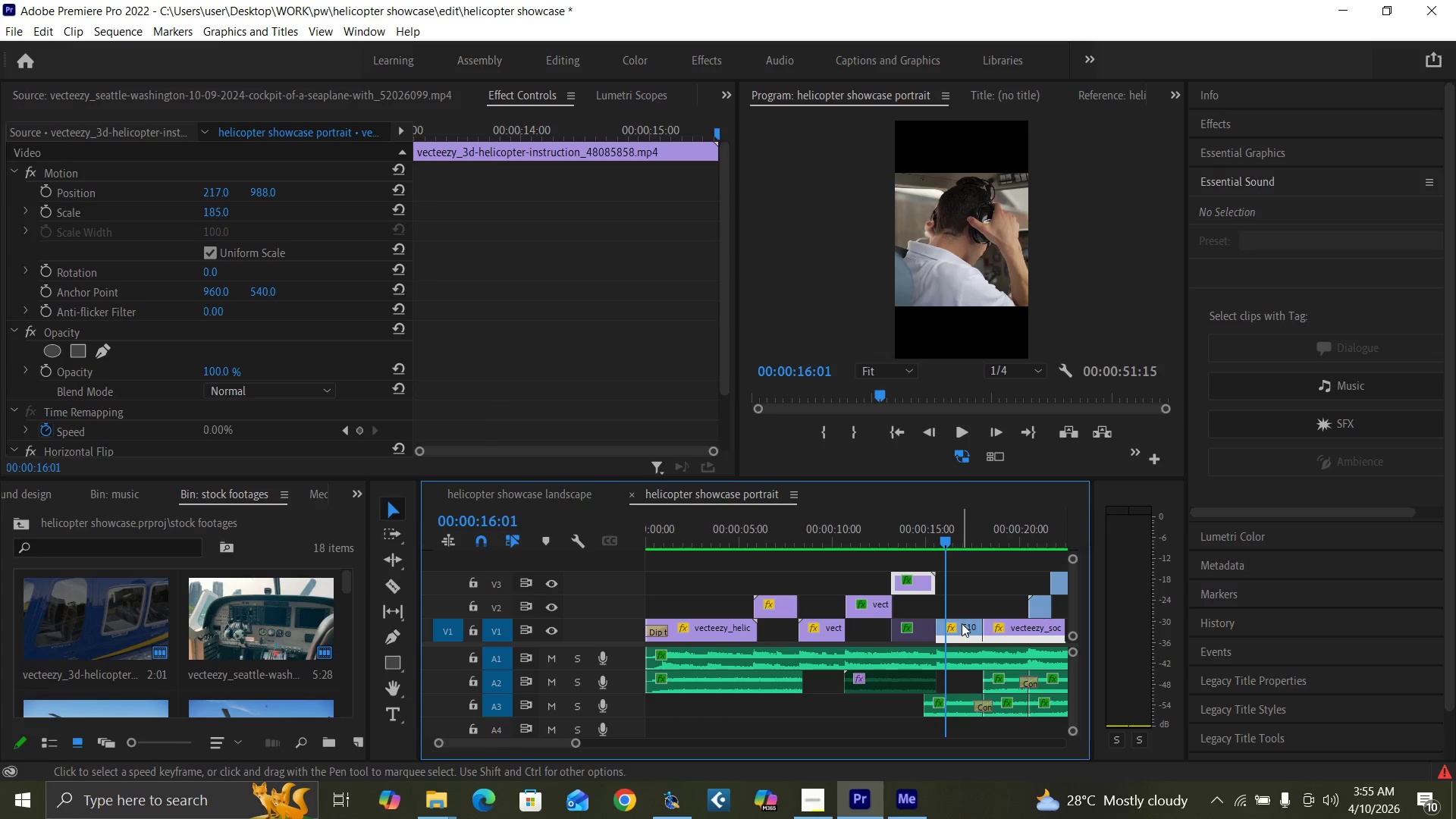 
left_click([962, 626])
 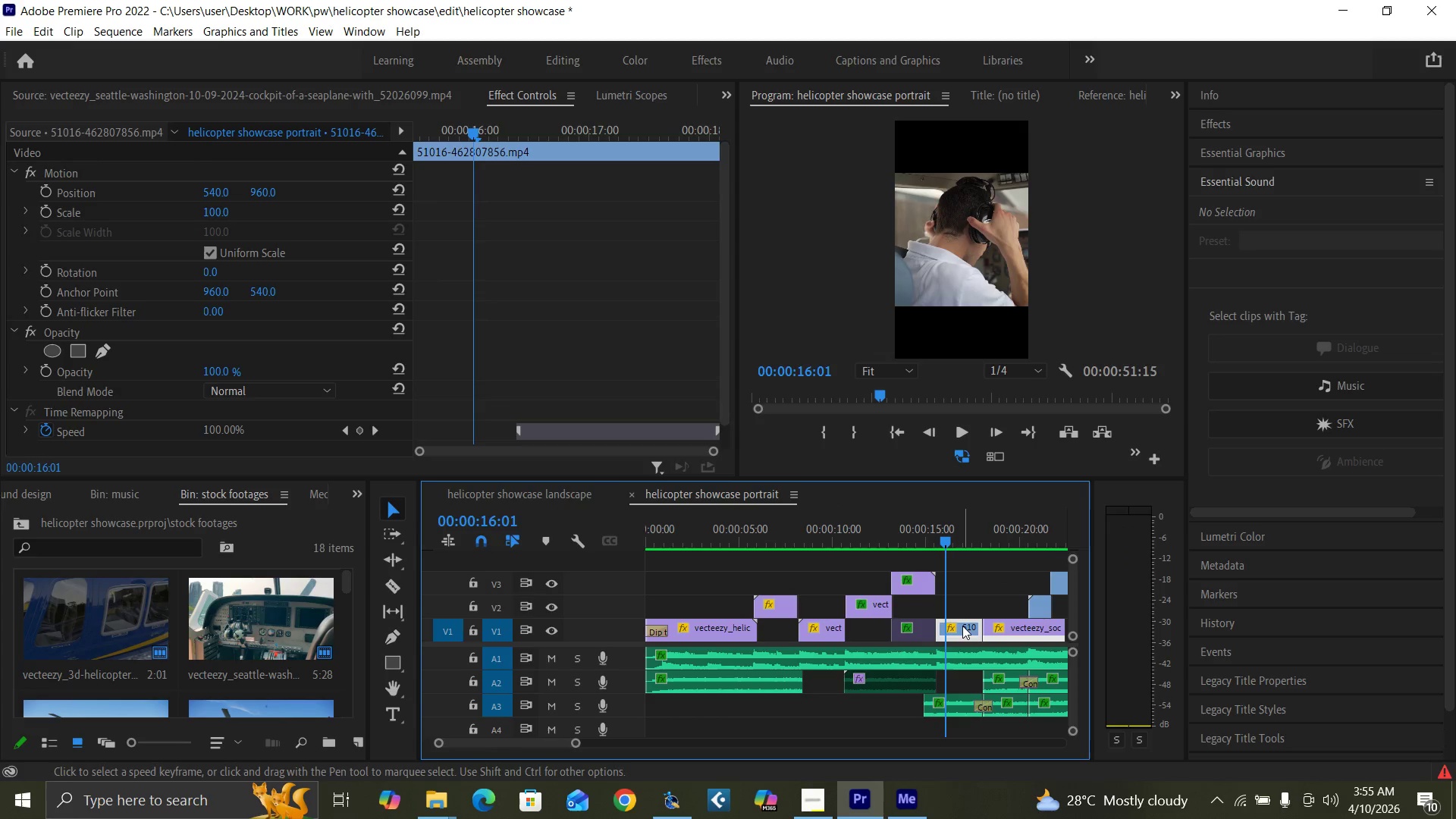 
key(Control+S)
 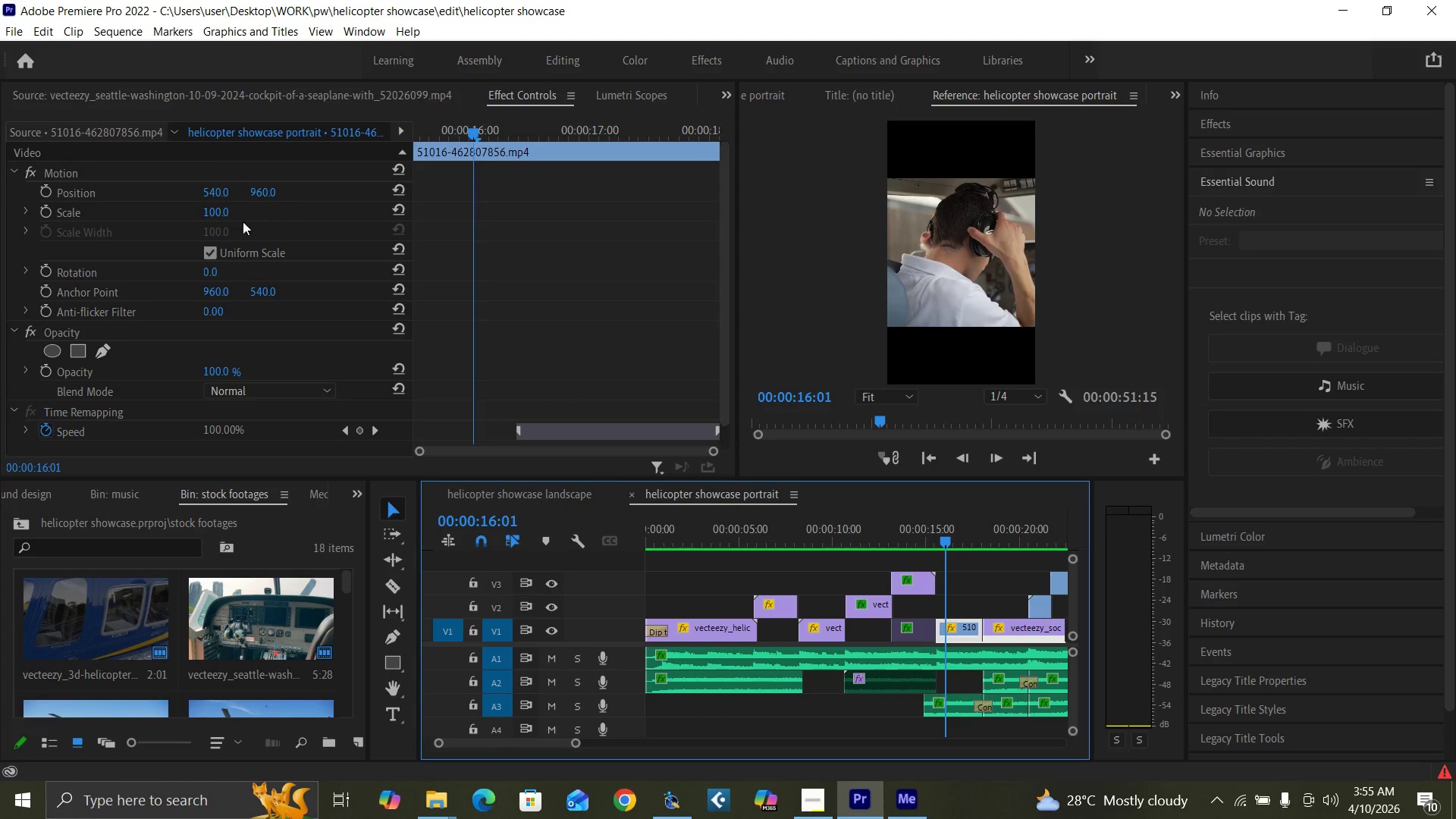 
left_click([216, 209])
 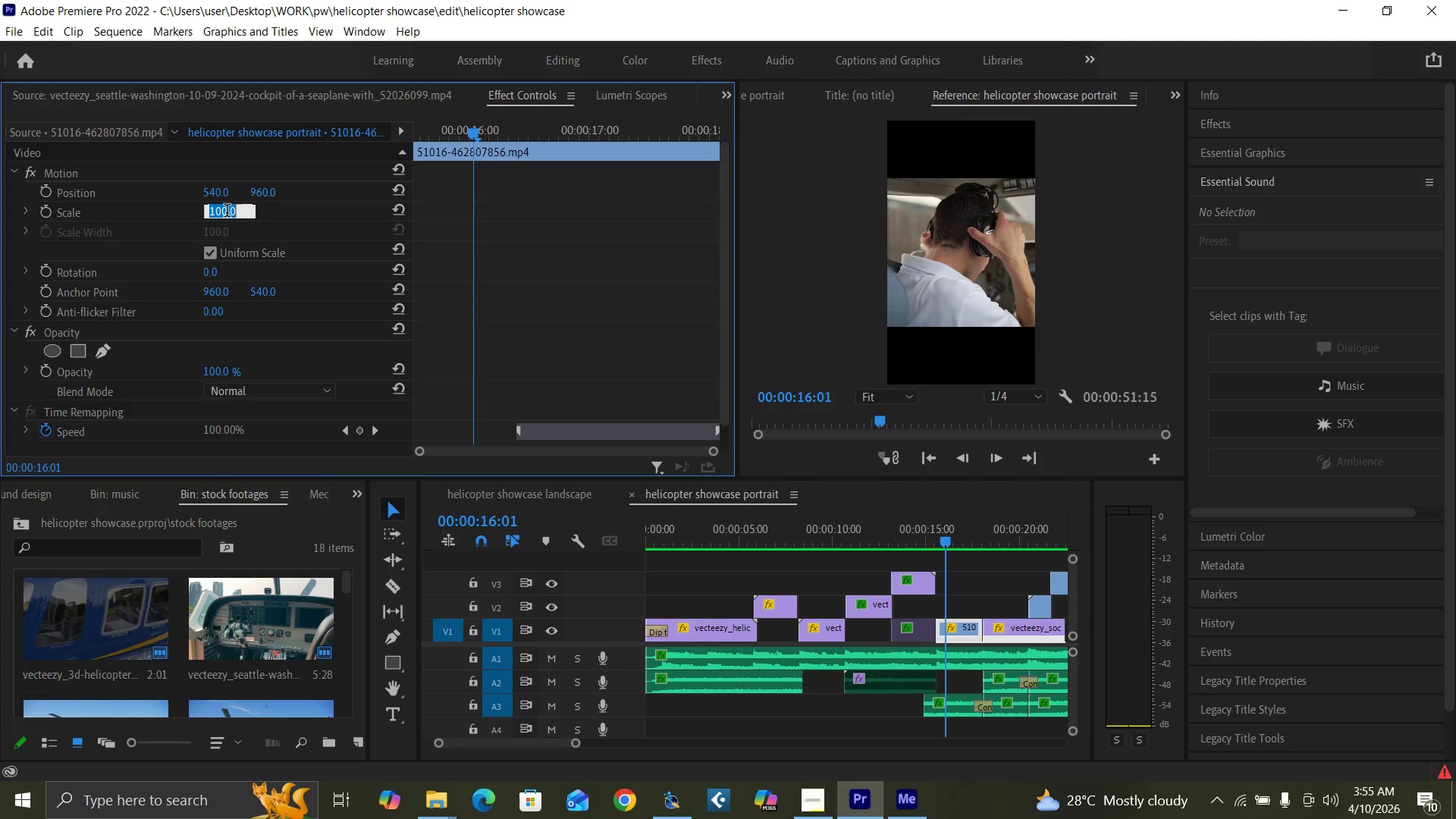 
type(185)
 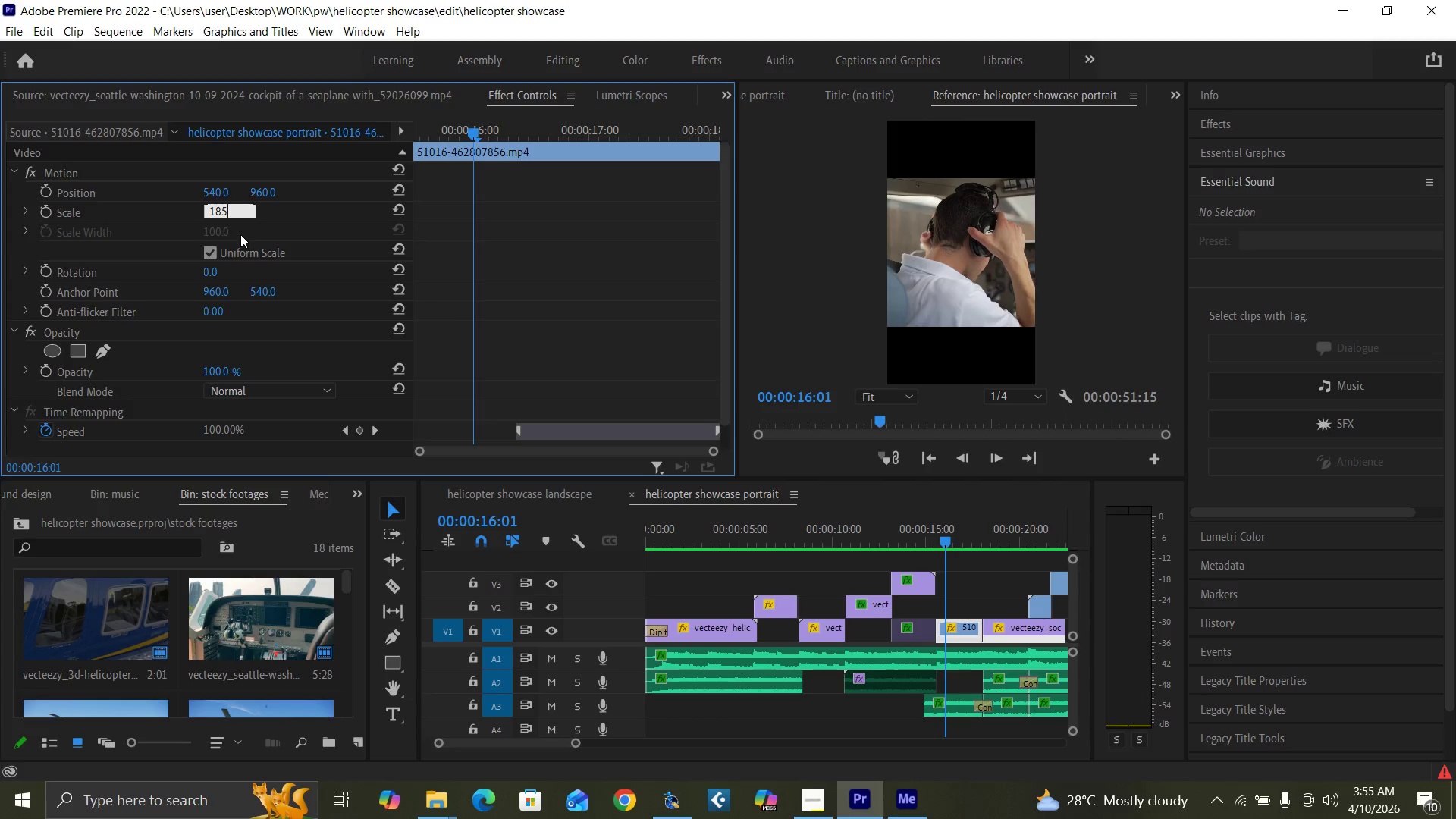 
key(Enter)
 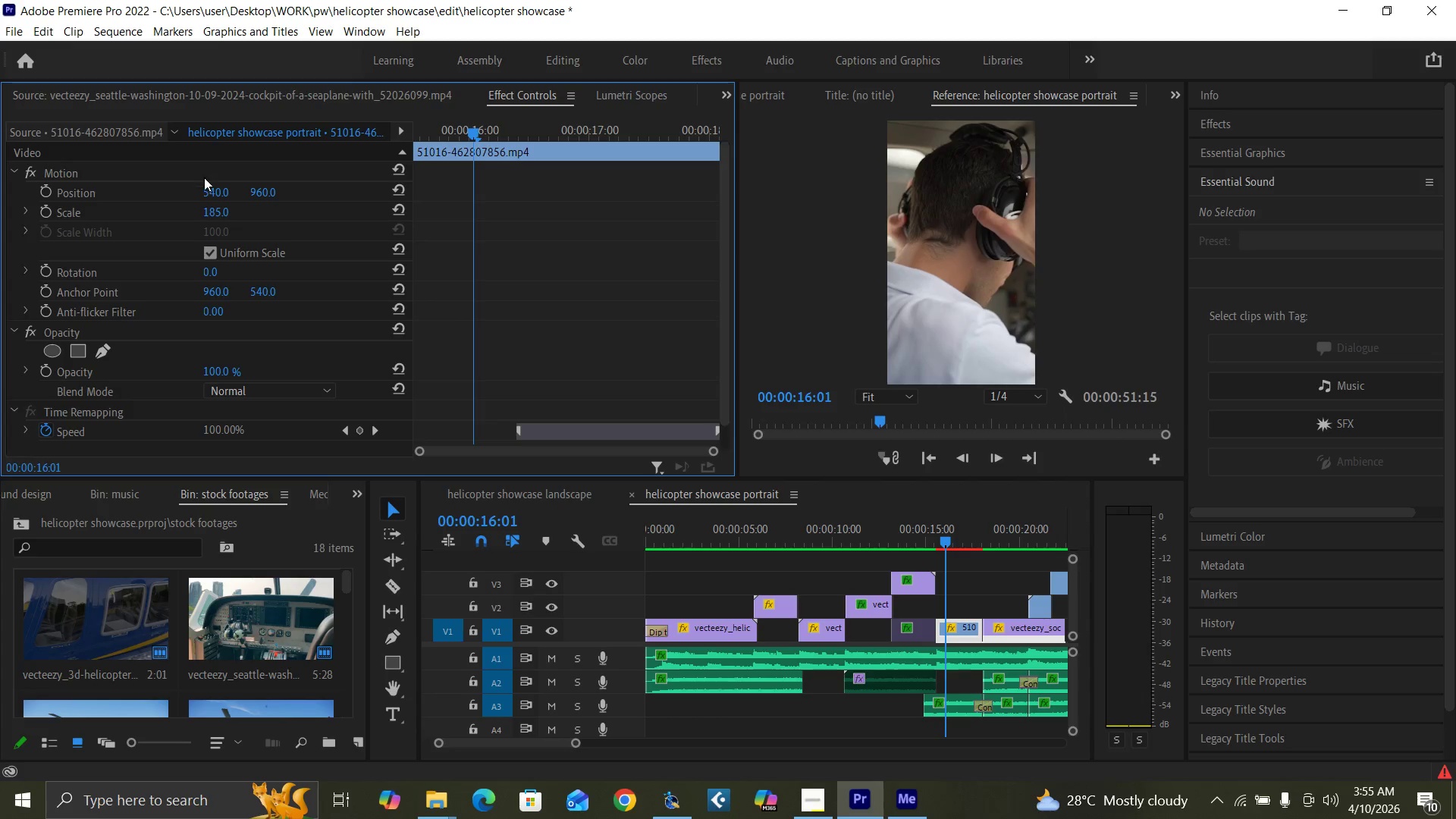 
left_click_drag(start_coordinate=[214, 190], to_coordinate=[11, 244])
 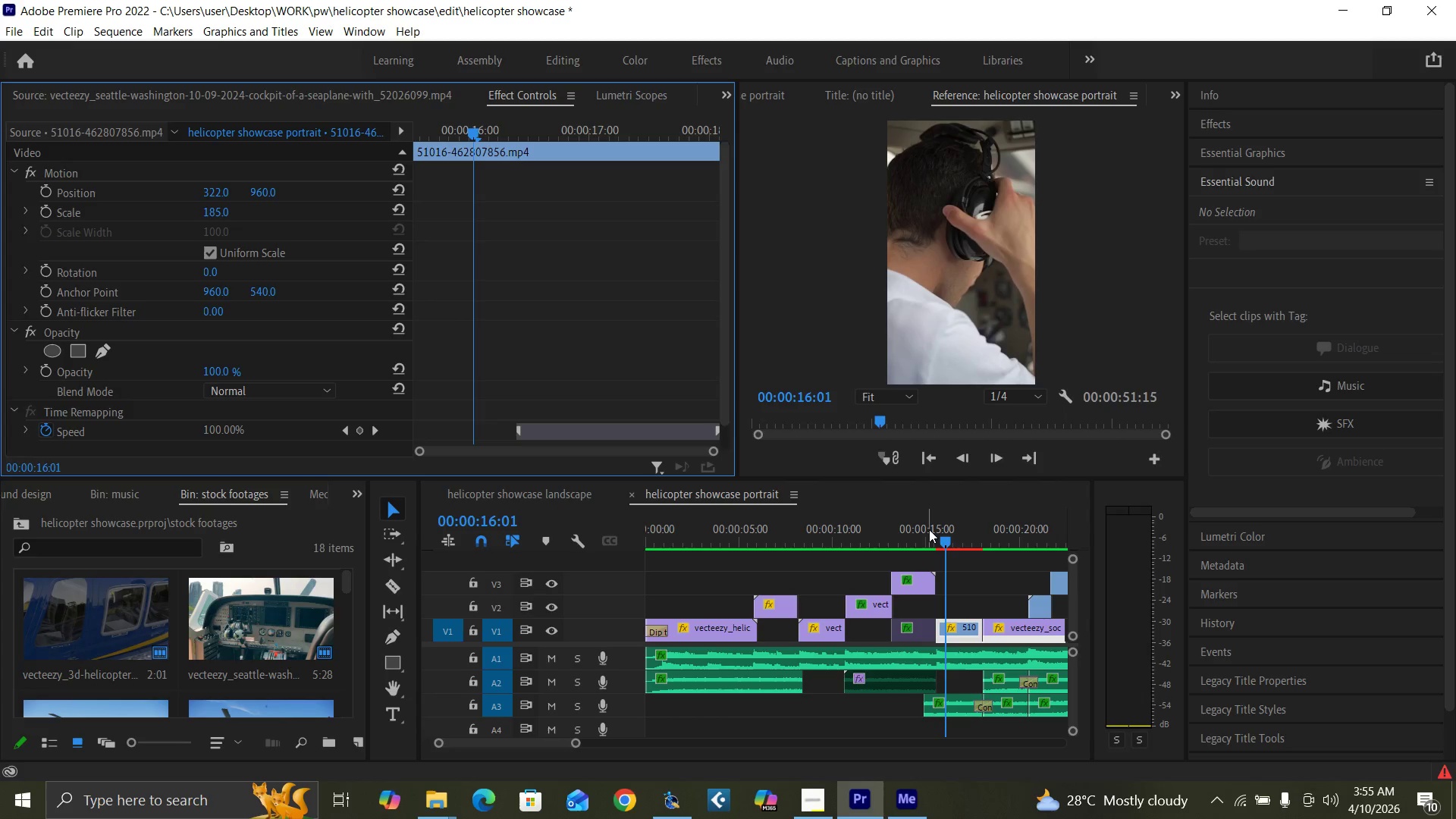 
left_click([928, 532])
 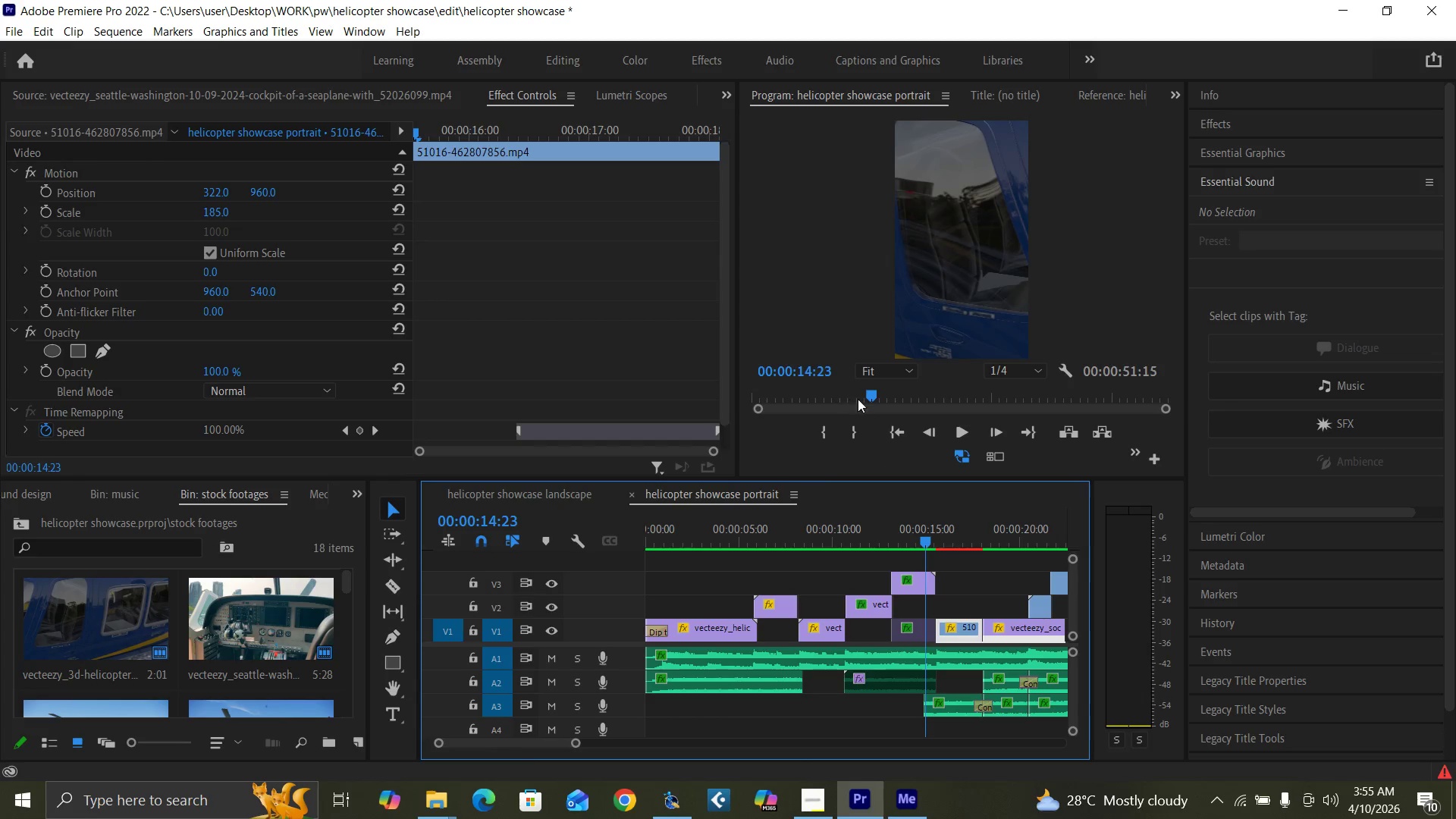 
key(Control+S)
 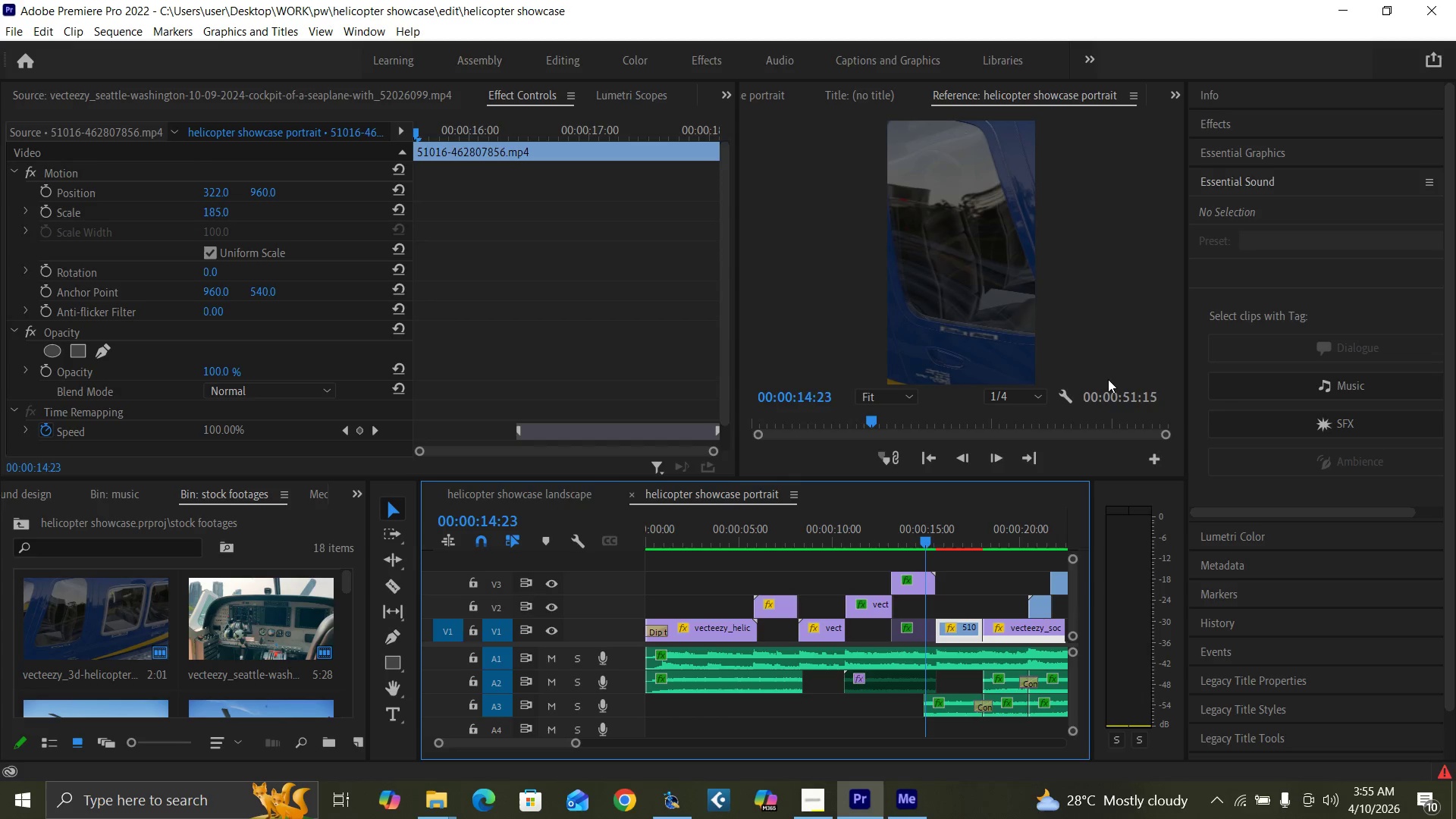 
wait(10.06)
 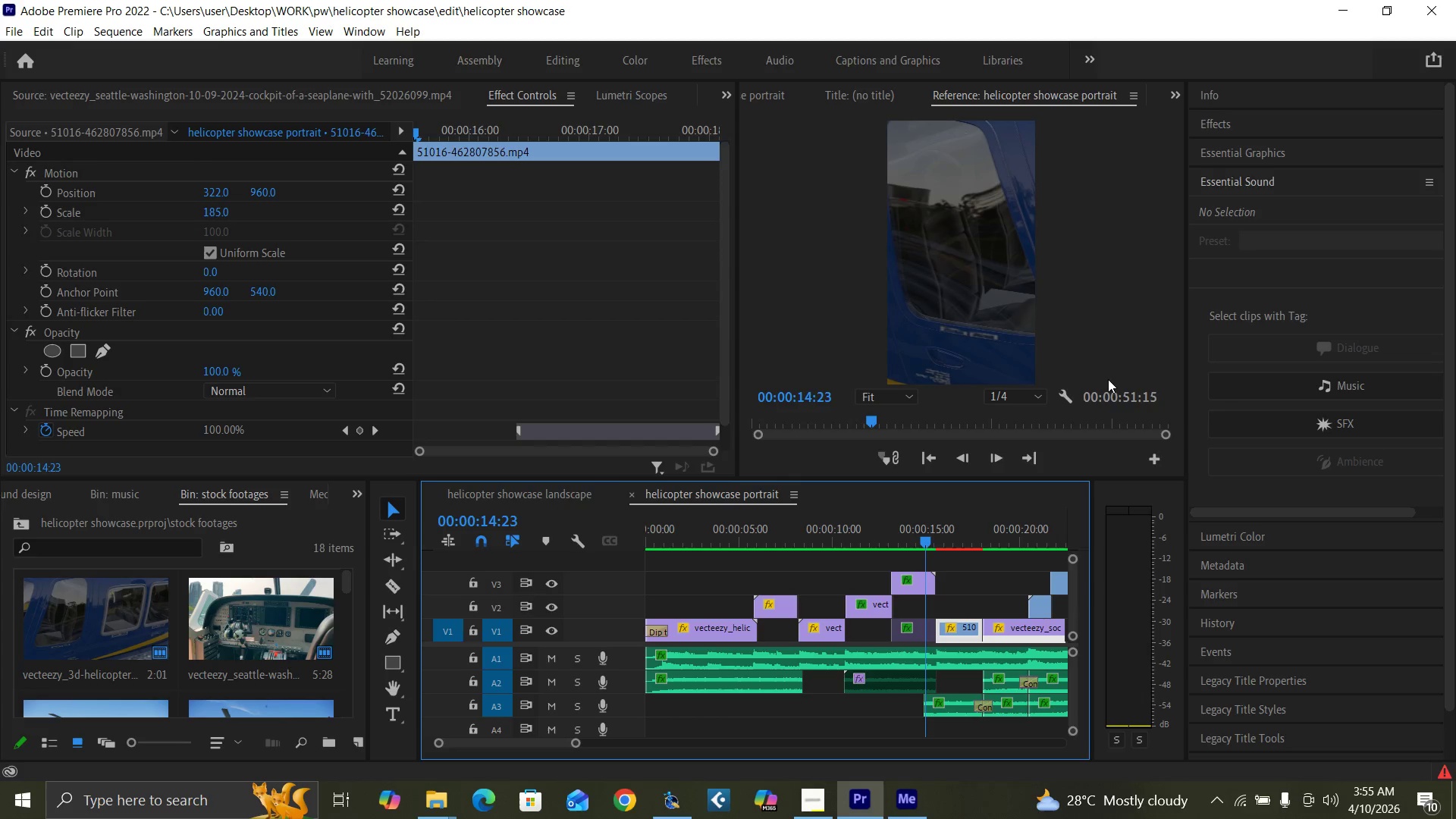 
left_click([886, 536])
 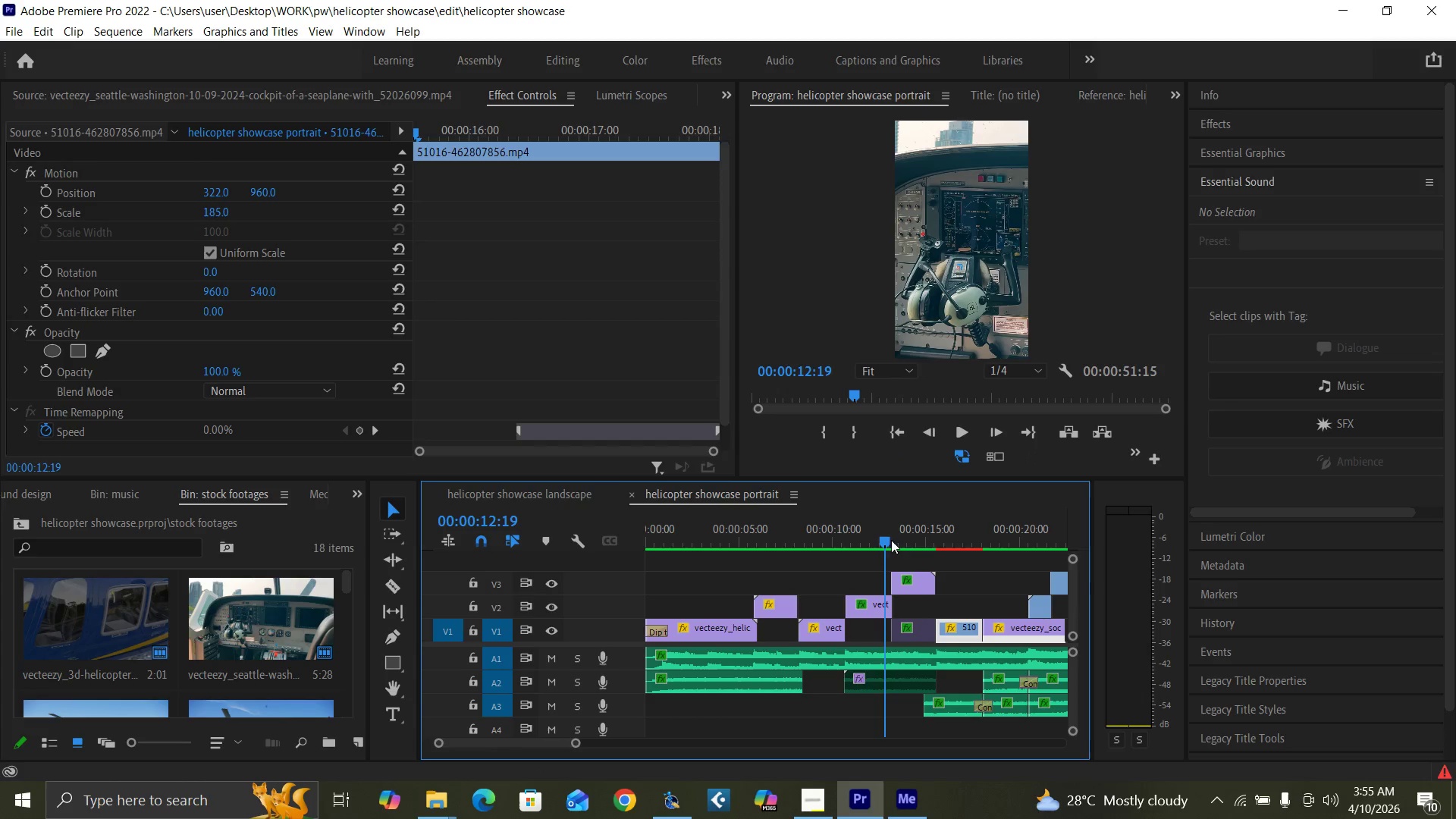 
left_click([869, 539])
 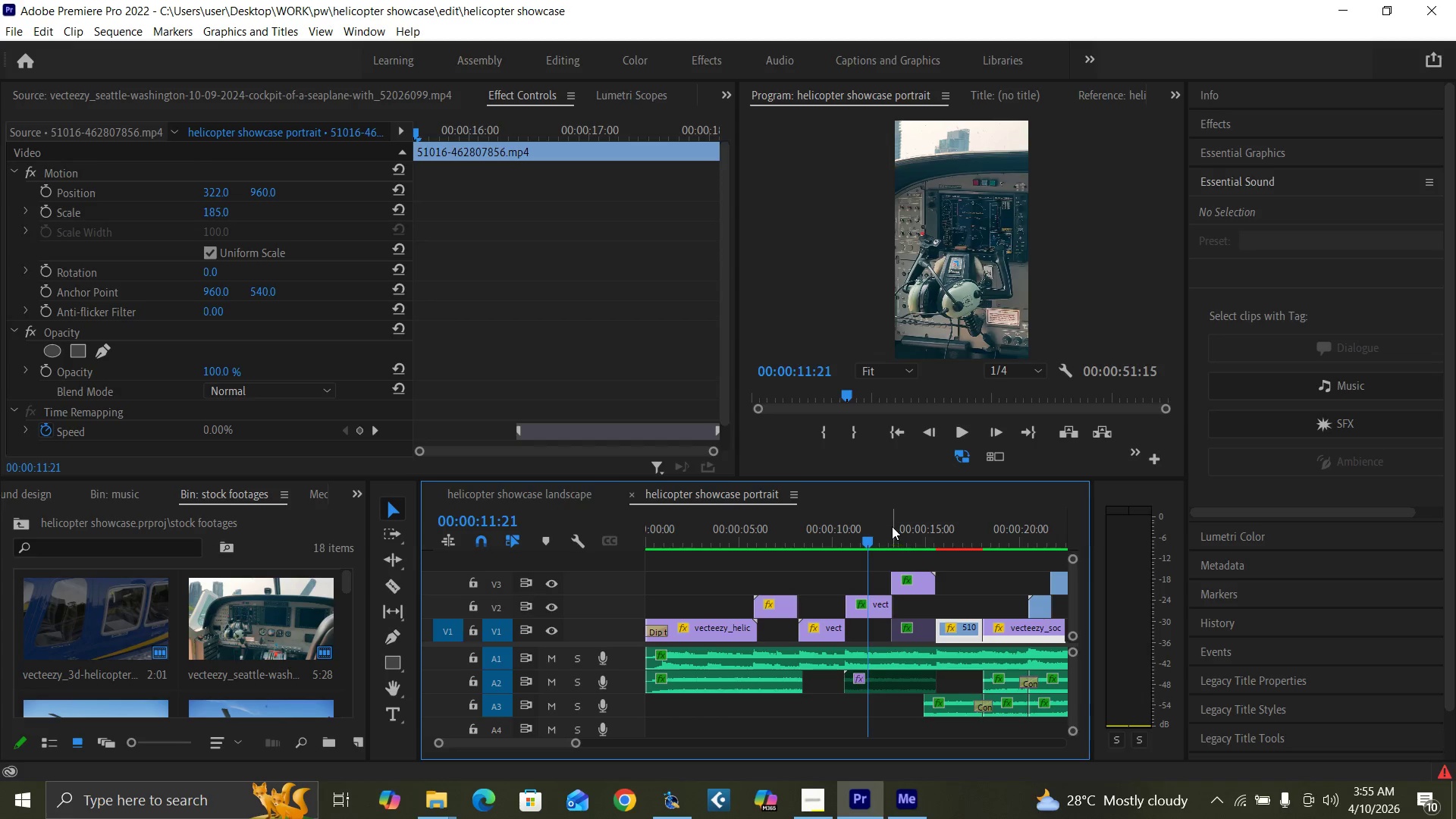 
wait(5.2)
 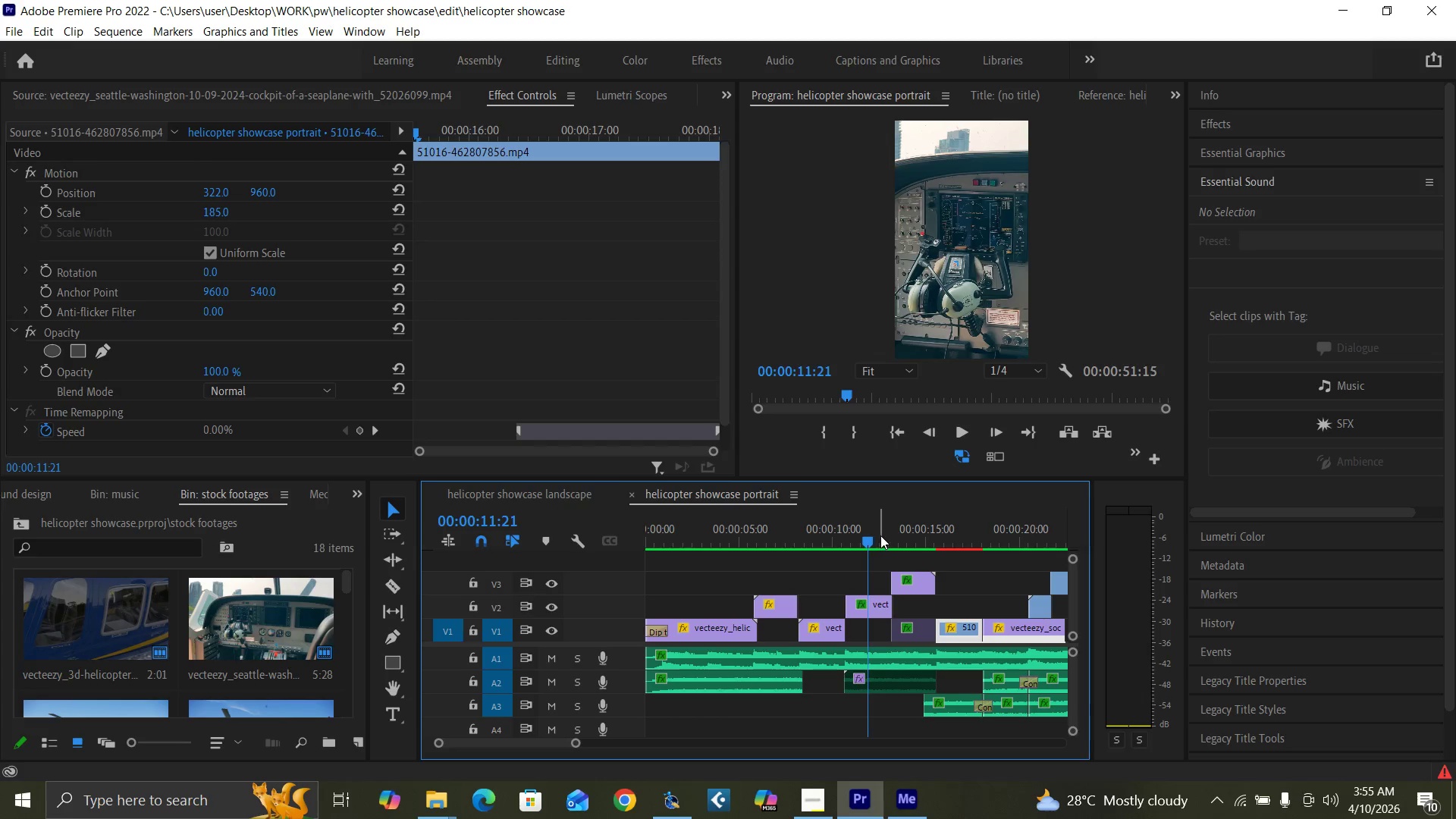 
left_click([910, 537])
 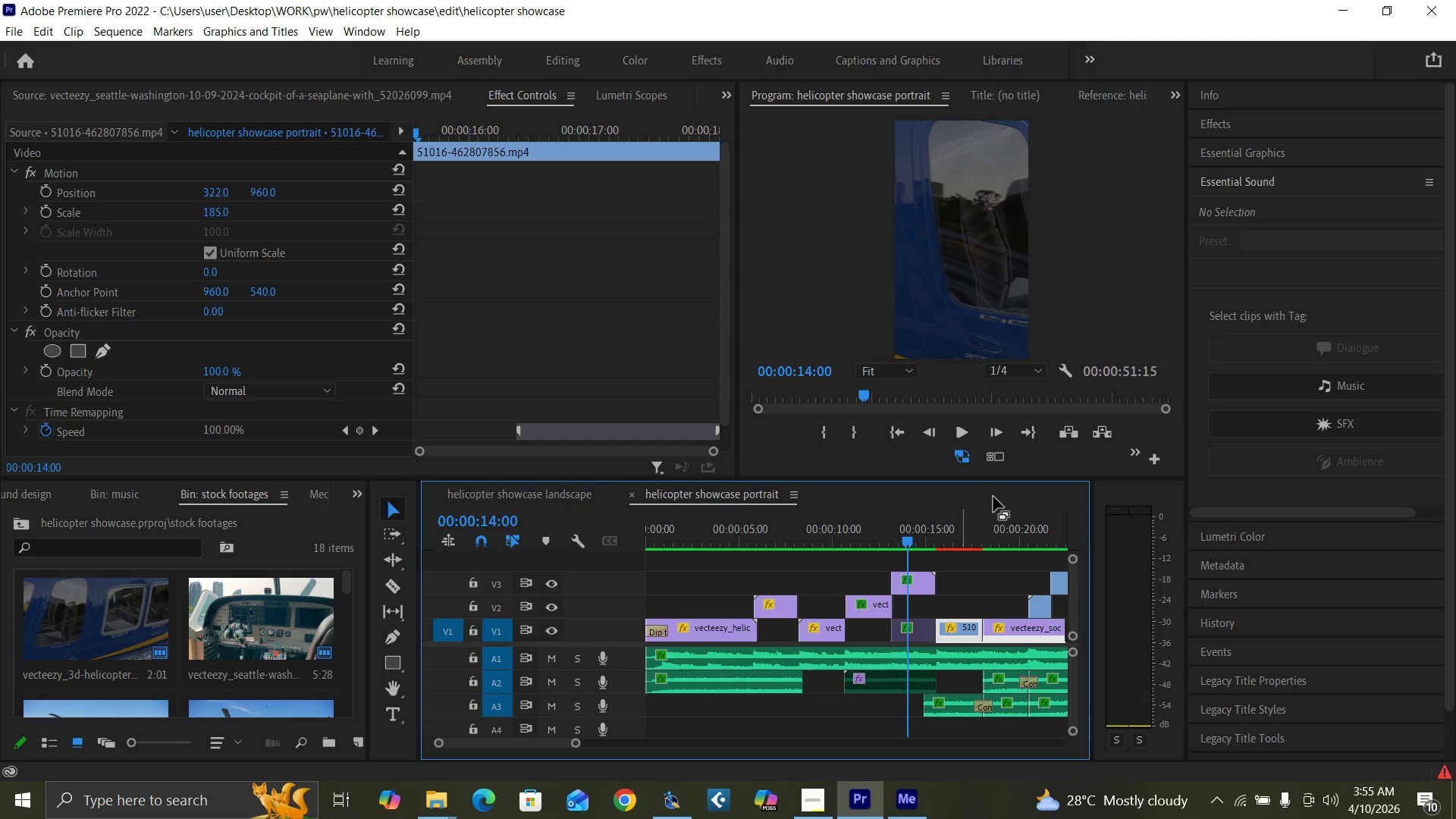 
wait(8.52)
 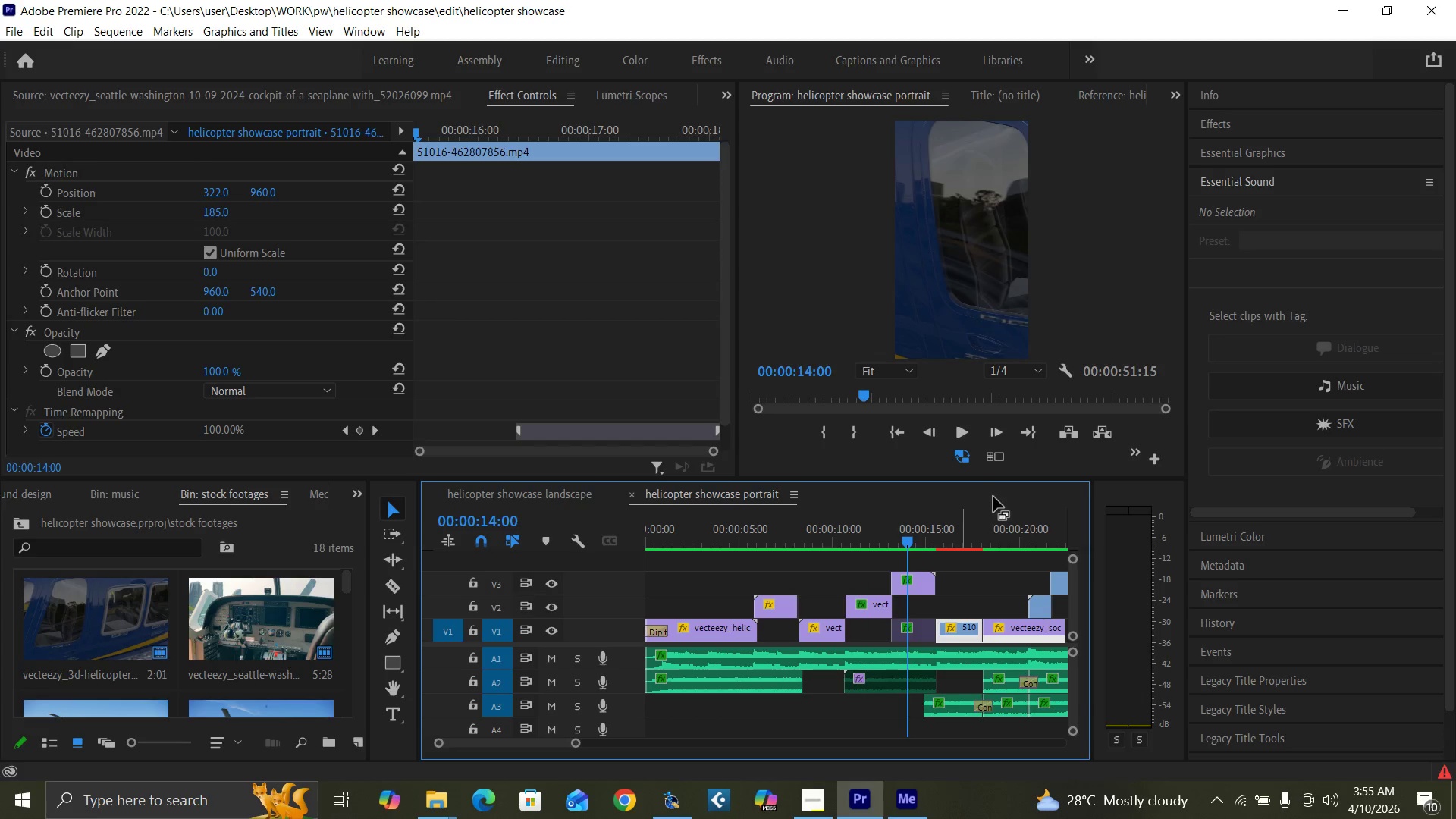 
left_click([896, 541])
 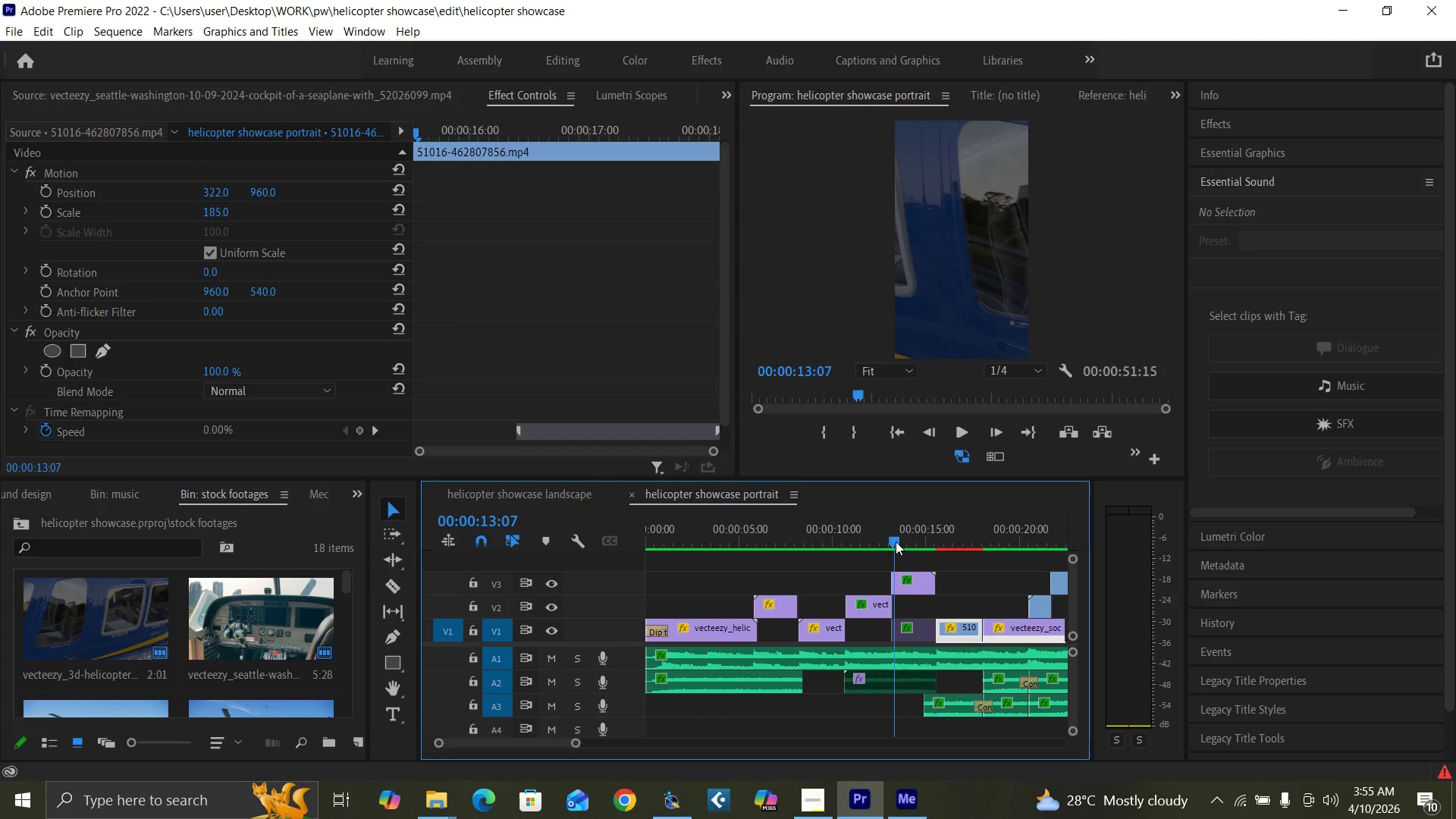 
key(Space)
 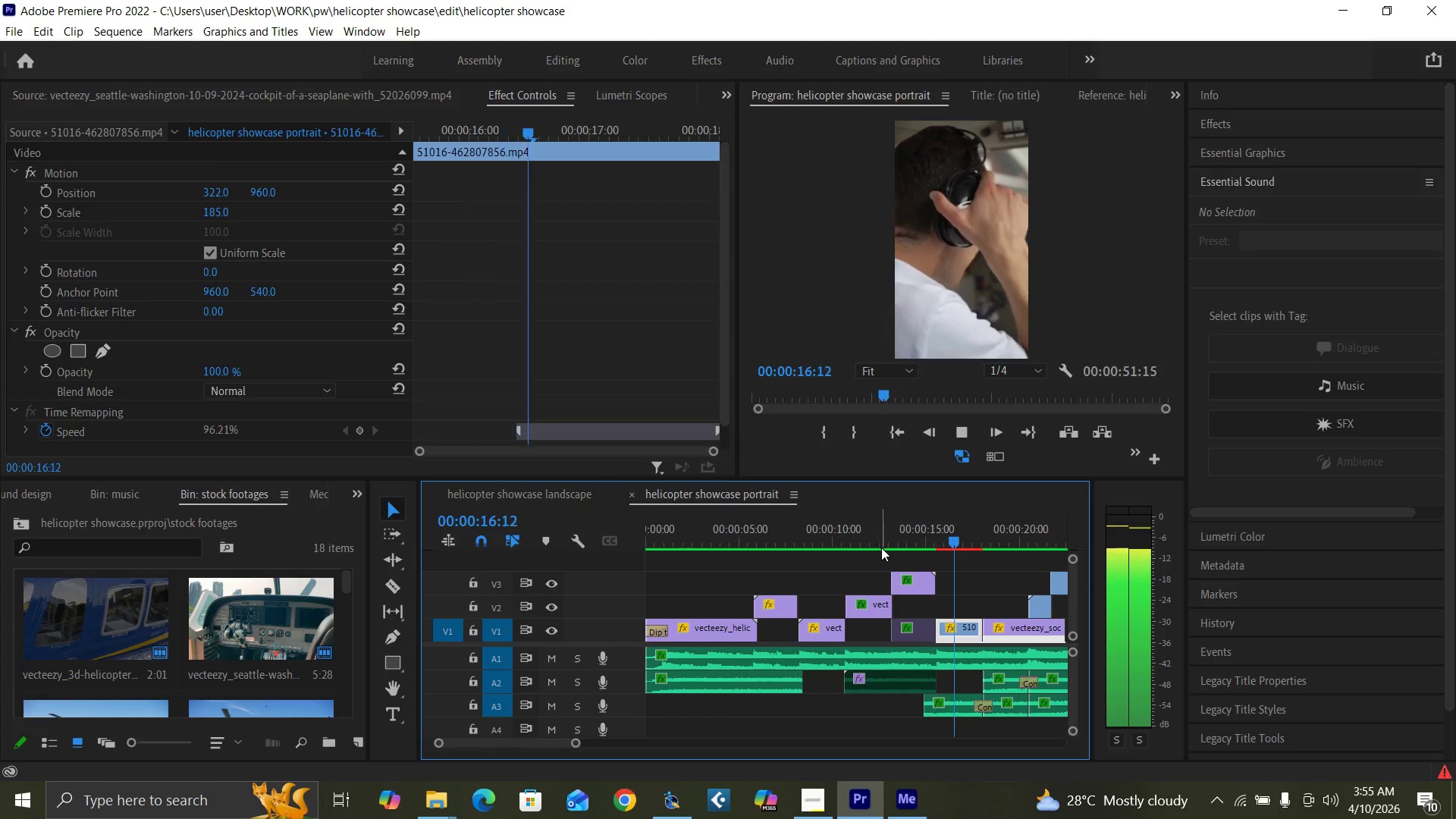 
left_click([855, 544])
 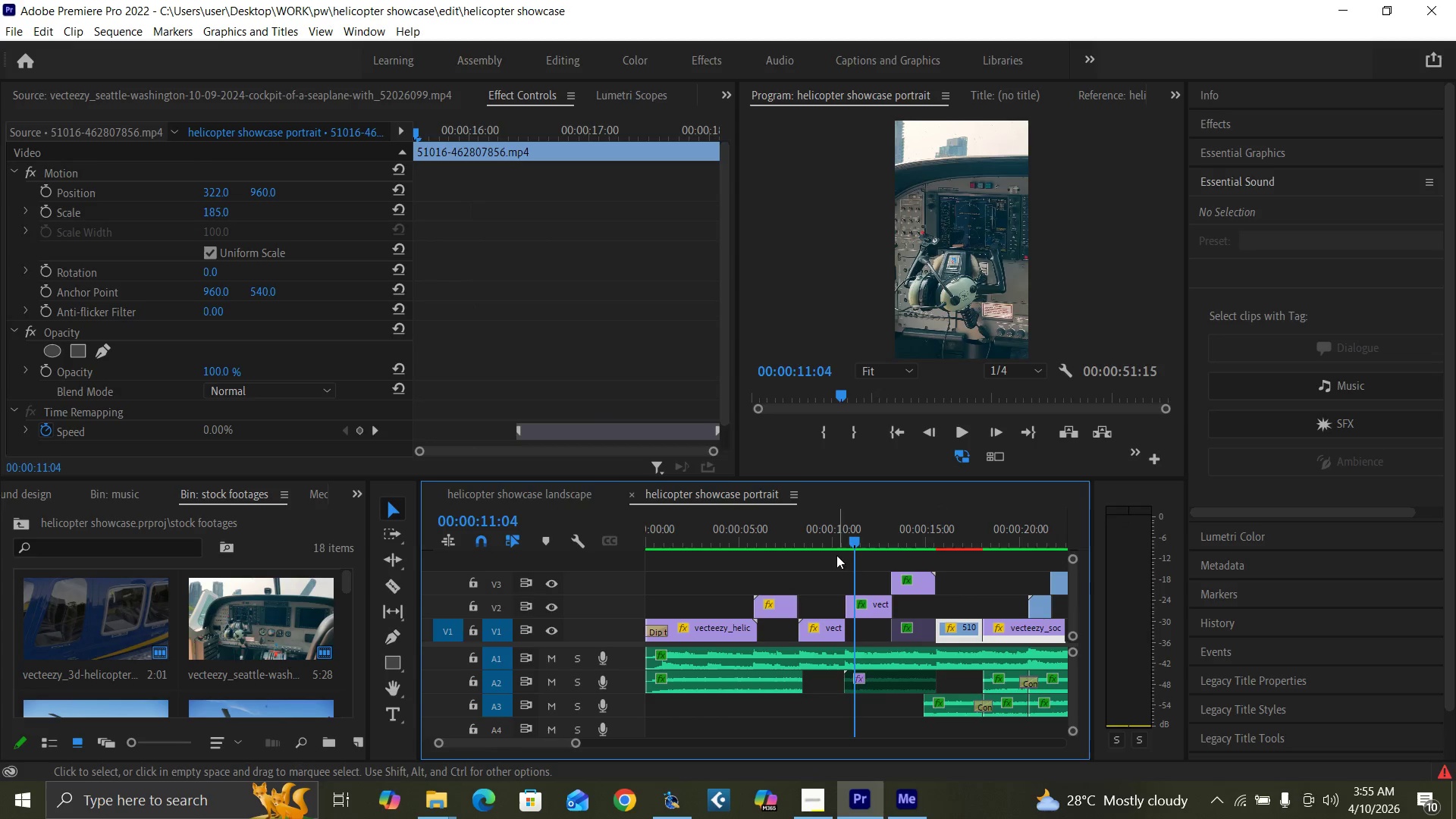 
key(Control+S)
 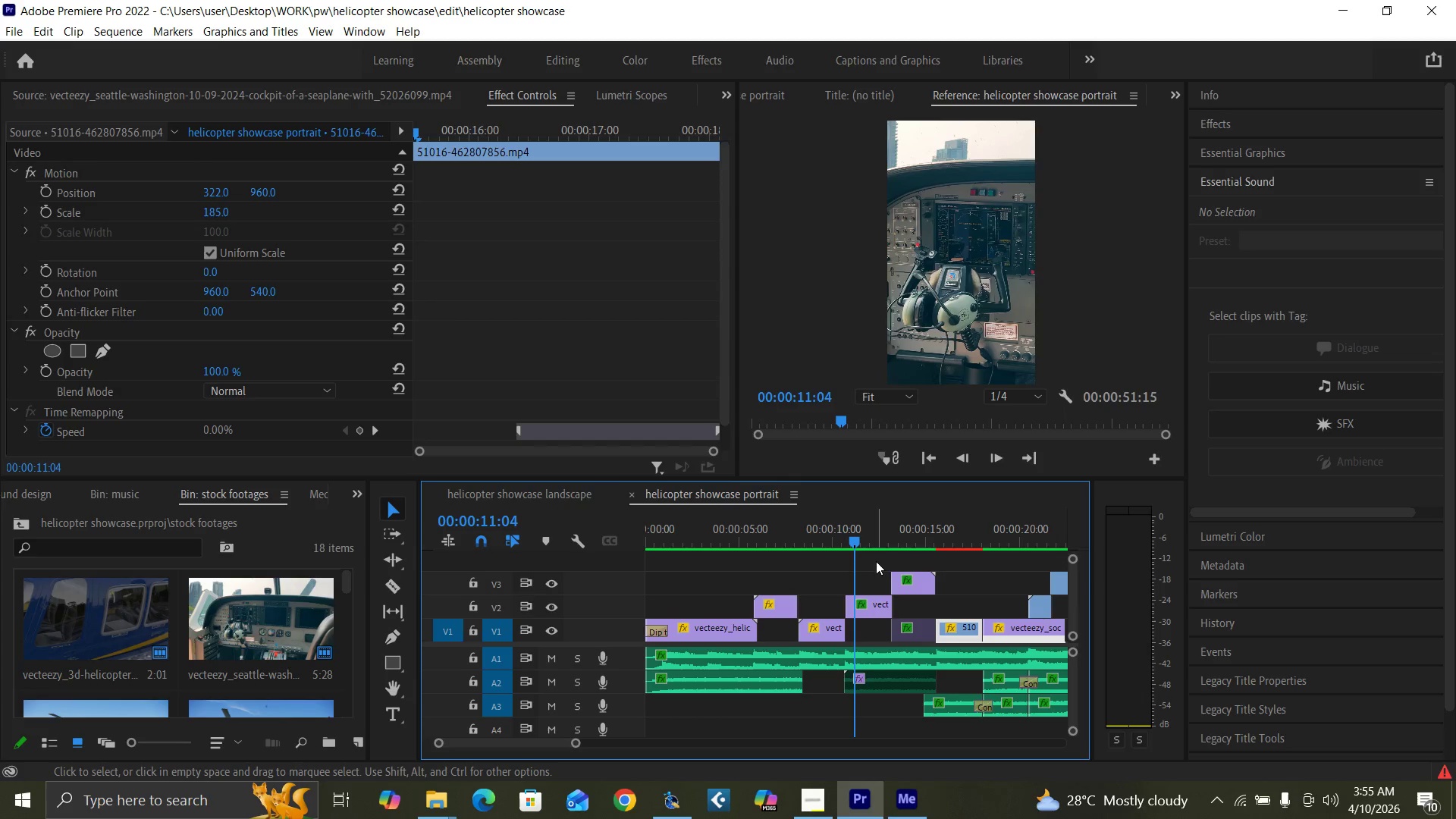 
left_click([886, 538])
 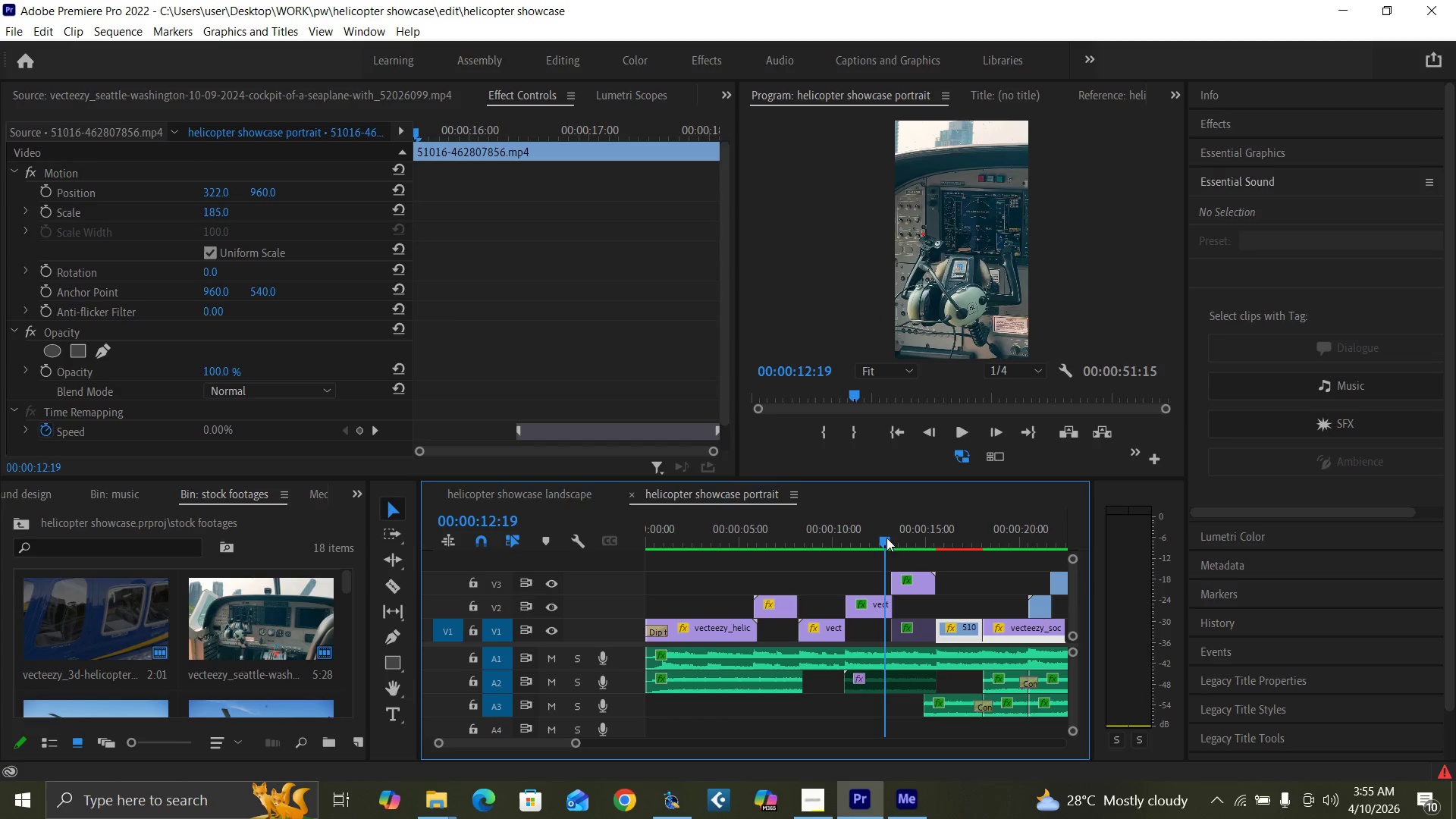 
key(Space)
 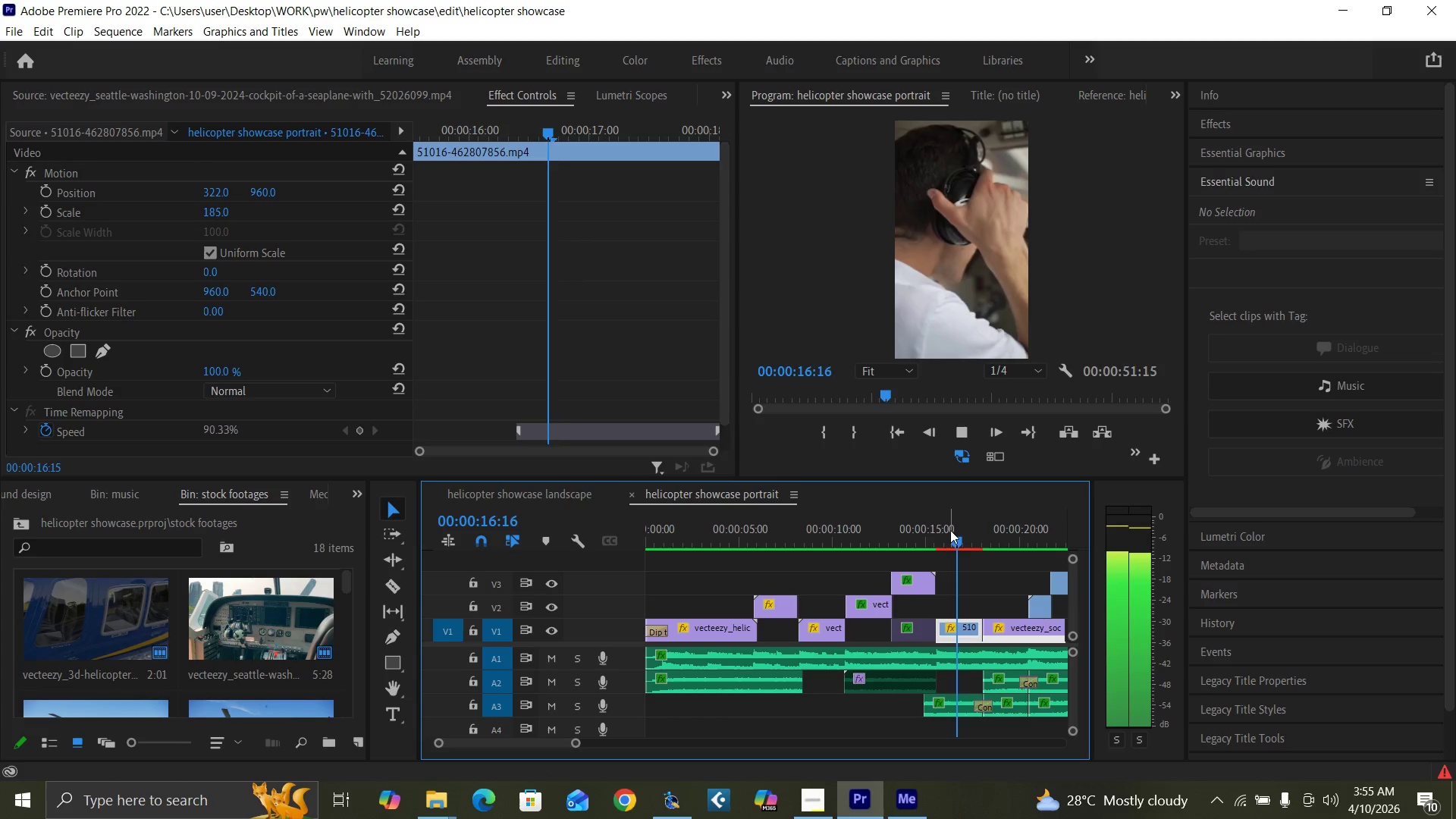 
wait(5.53)
 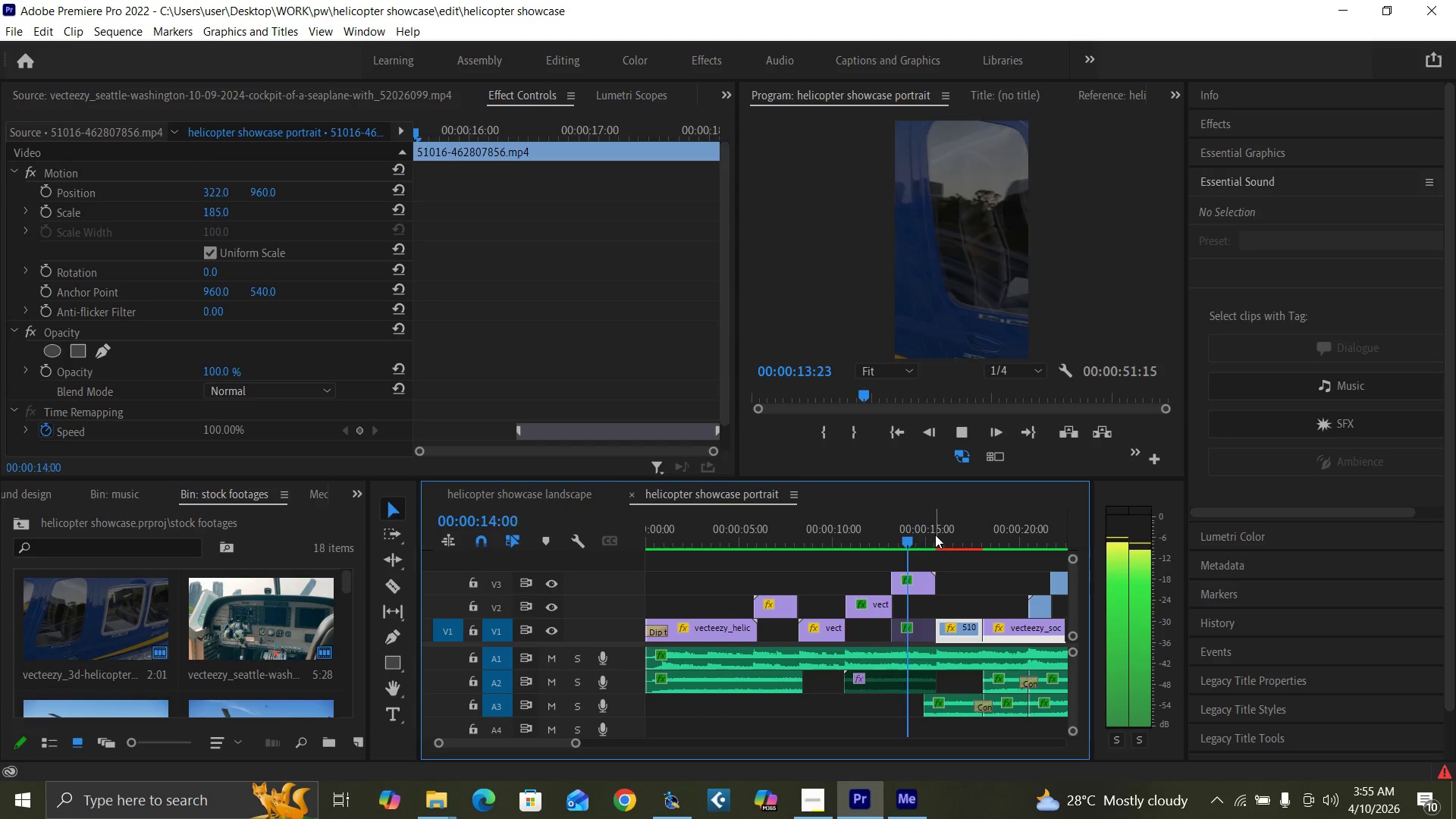 
key(Space)
 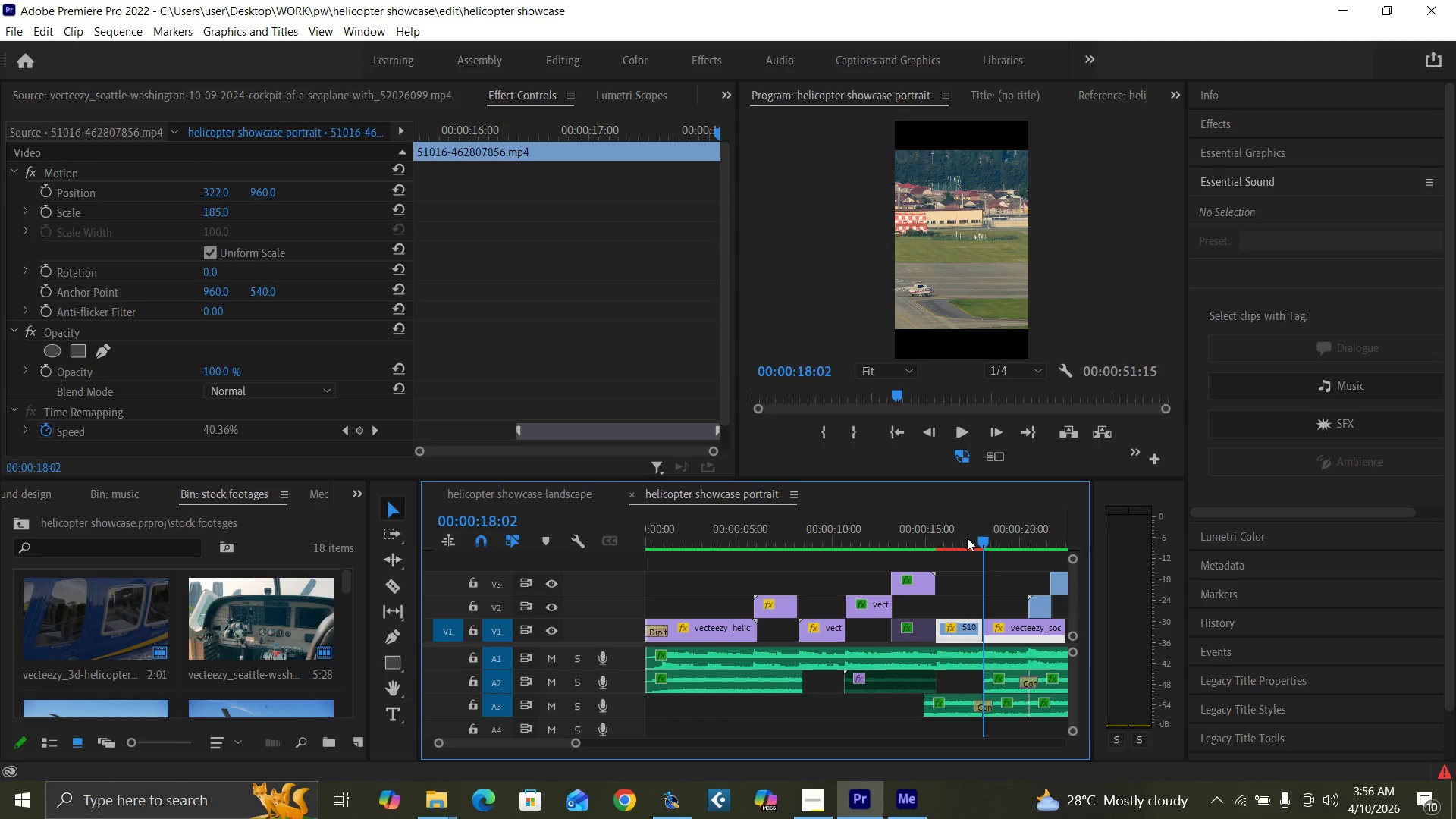 
left_click([966, 538])
 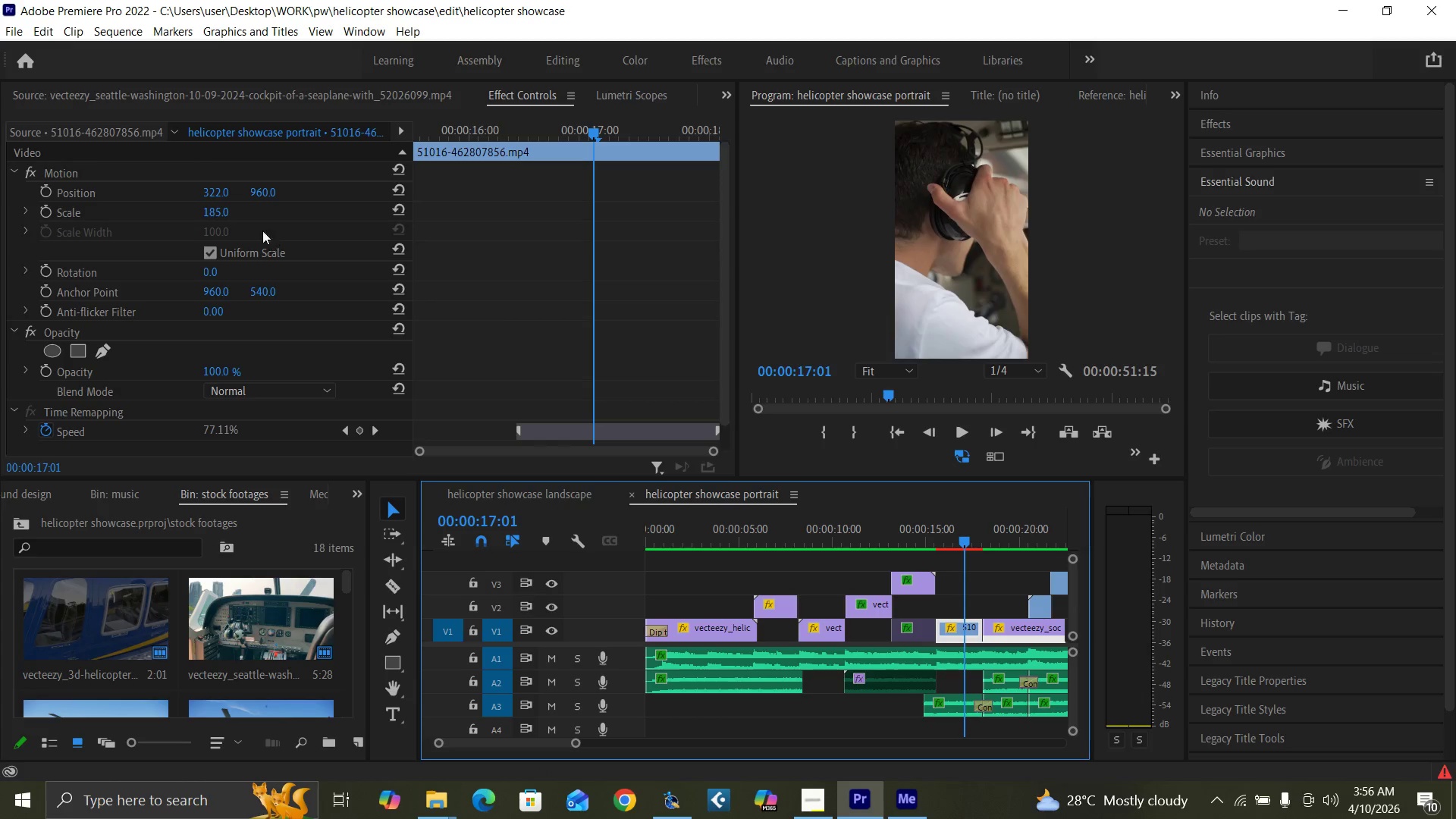 
left_click_drag(start_coordinate=[259, 191], to_coordinate=[297, 191])
 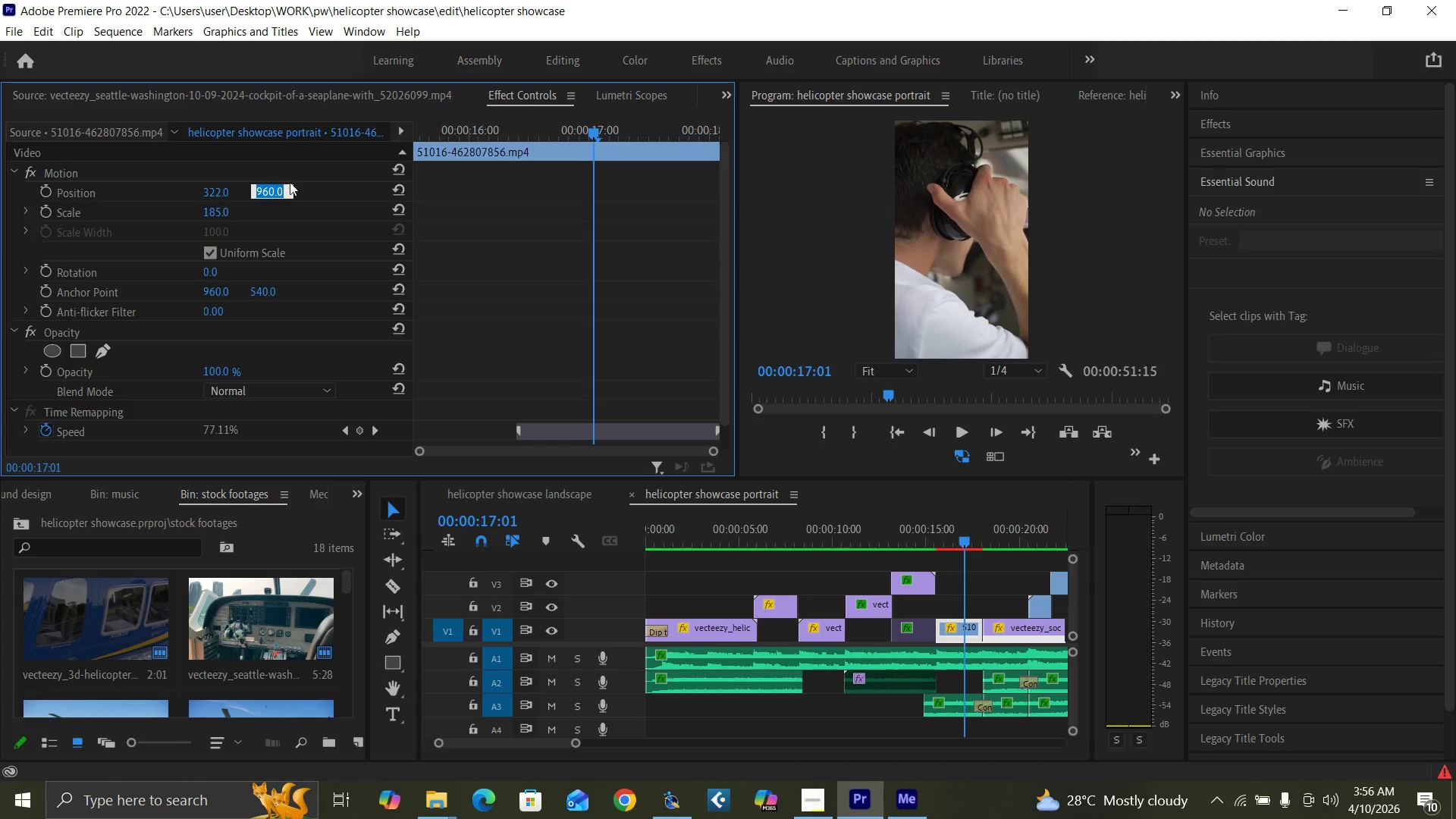 
left_click([306, 183])
 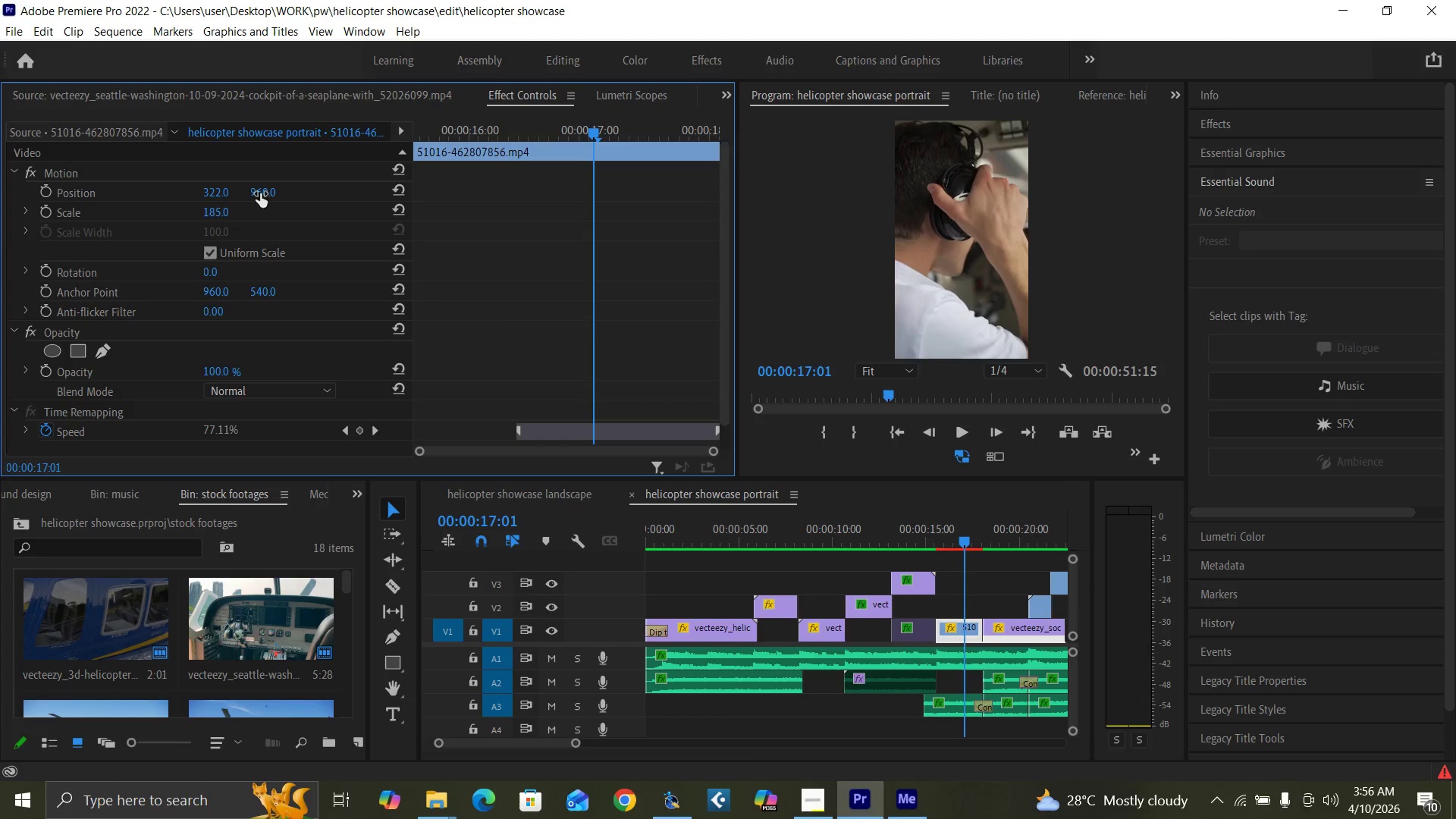 
left_click_drag(start_coordinate=[260, 193], to_coordinate=[293, 199])
 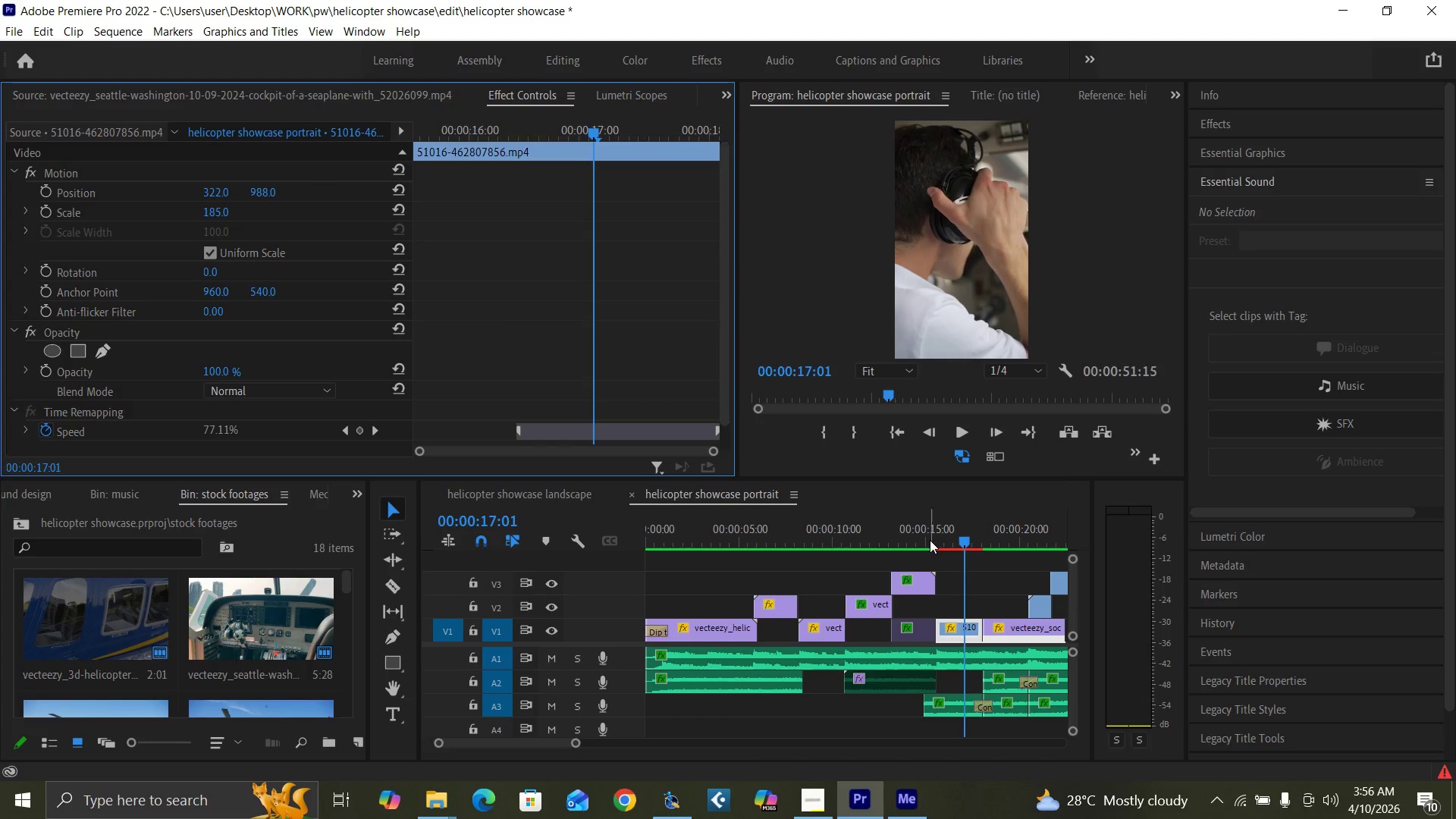 
key(Space)
 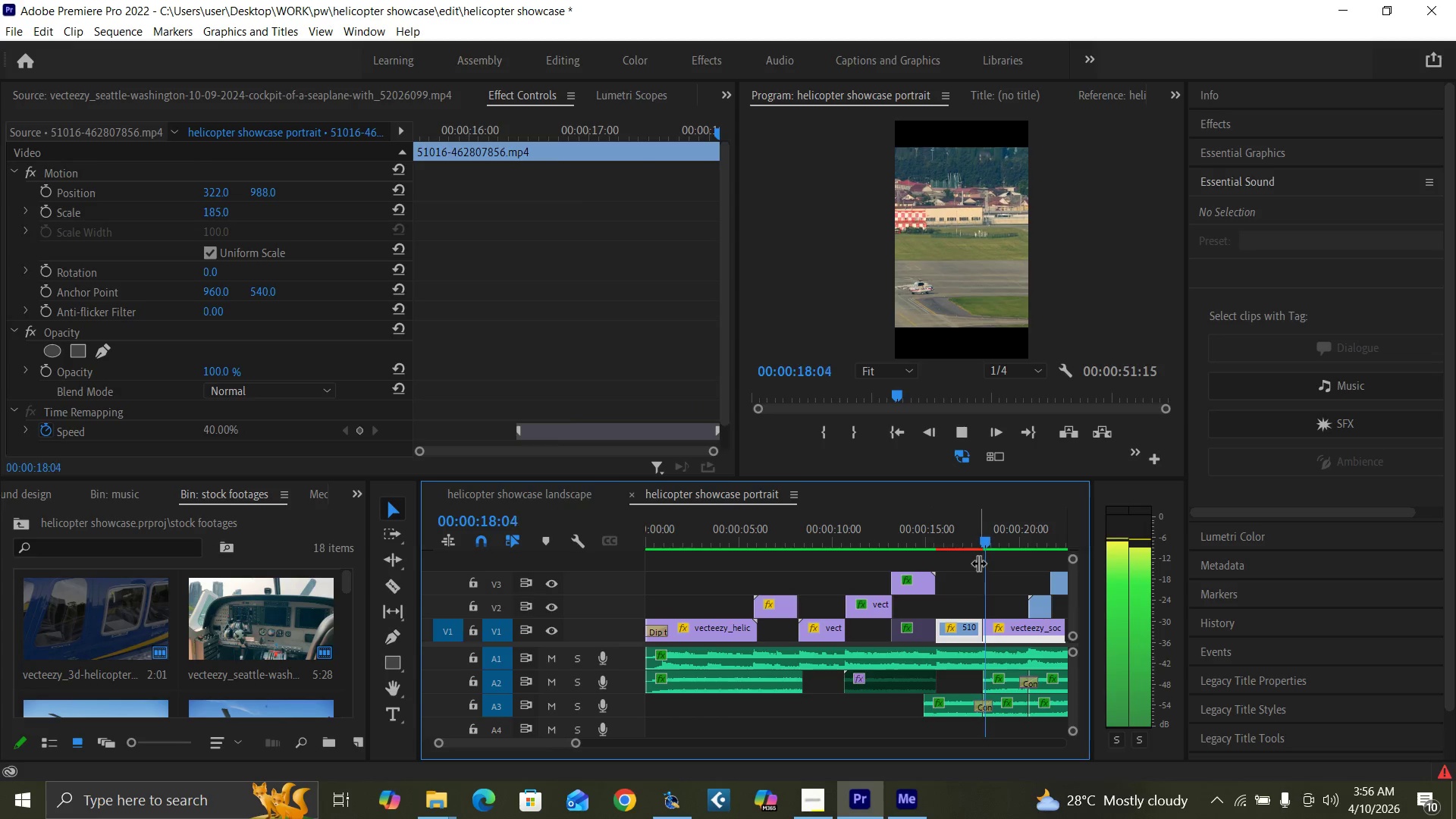 
key(Space)
 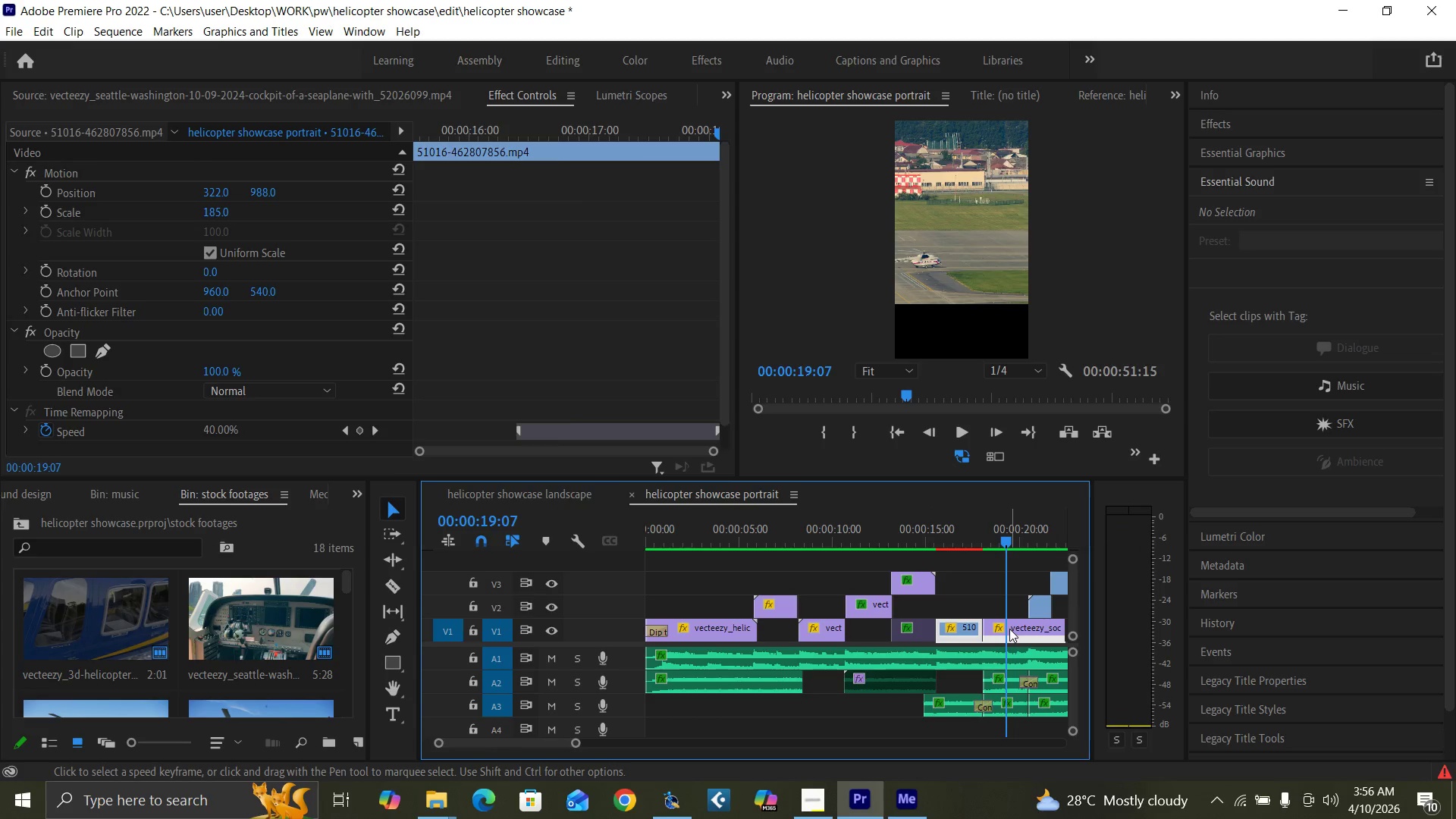 
left_click([1009, 629])
 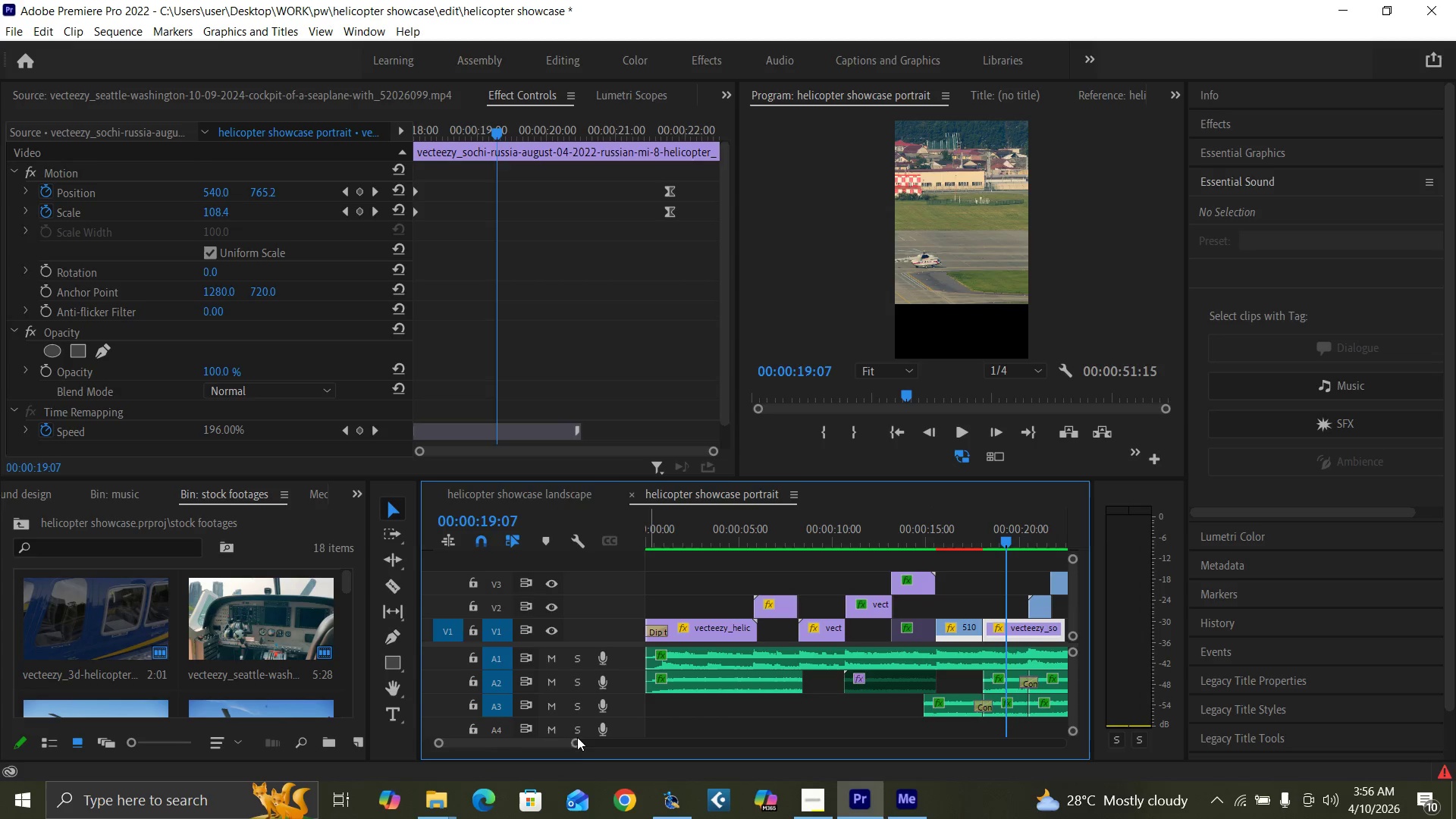 
left_click_drag(start_coordinate=[571, 742], to_coordinate=[585, 747])
 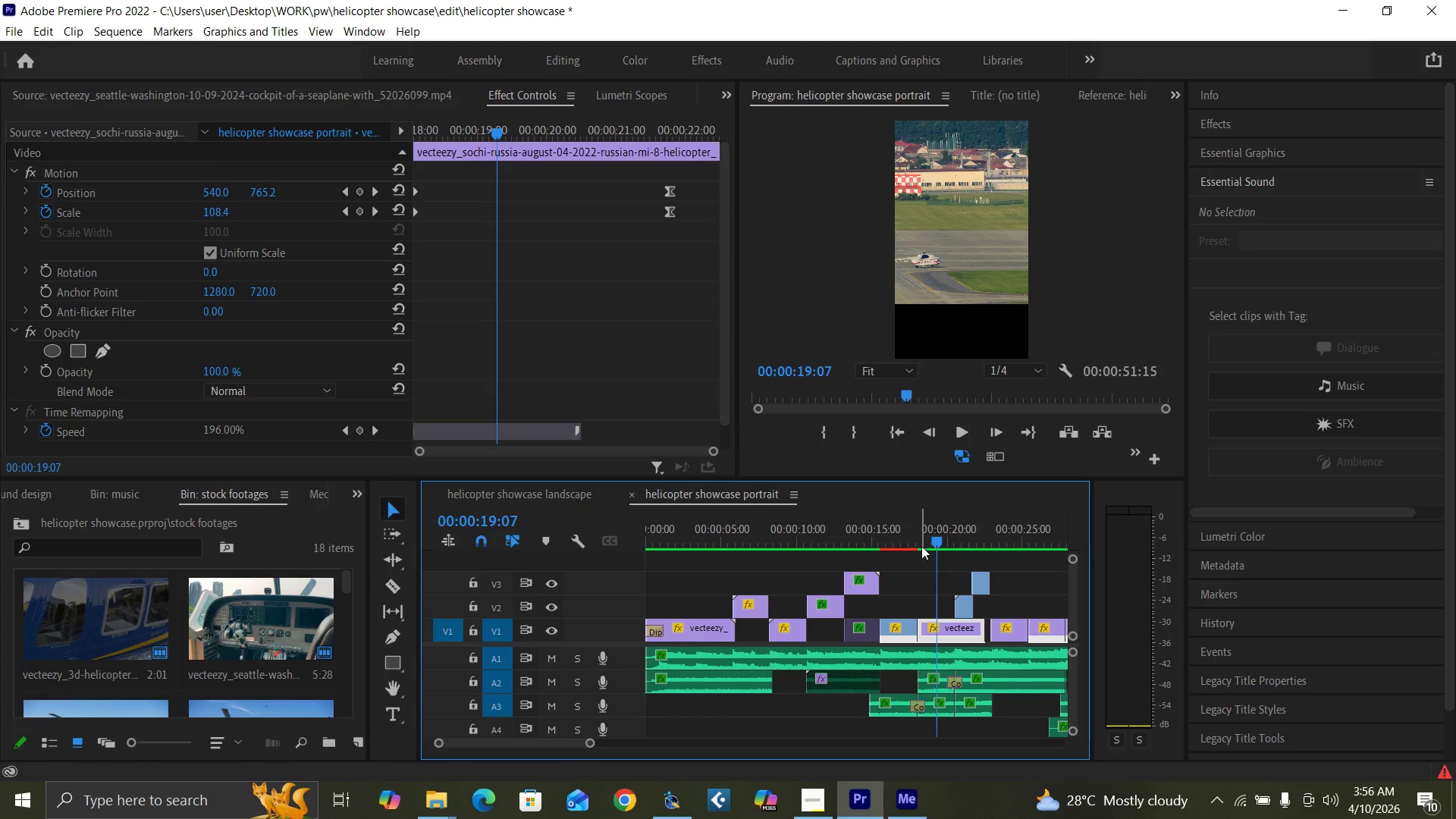 
left_click([914, 538])
 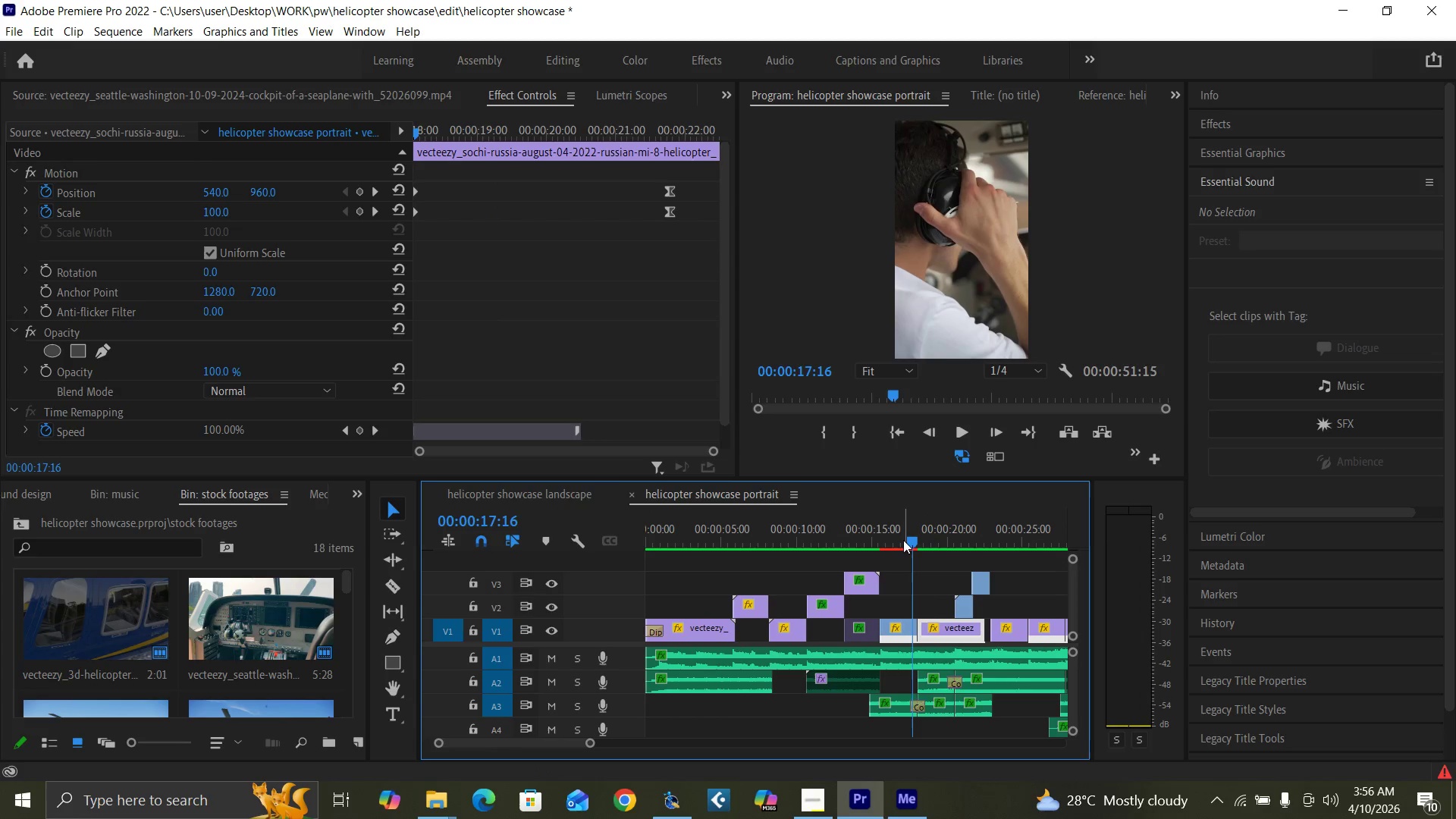 
key(Space)
 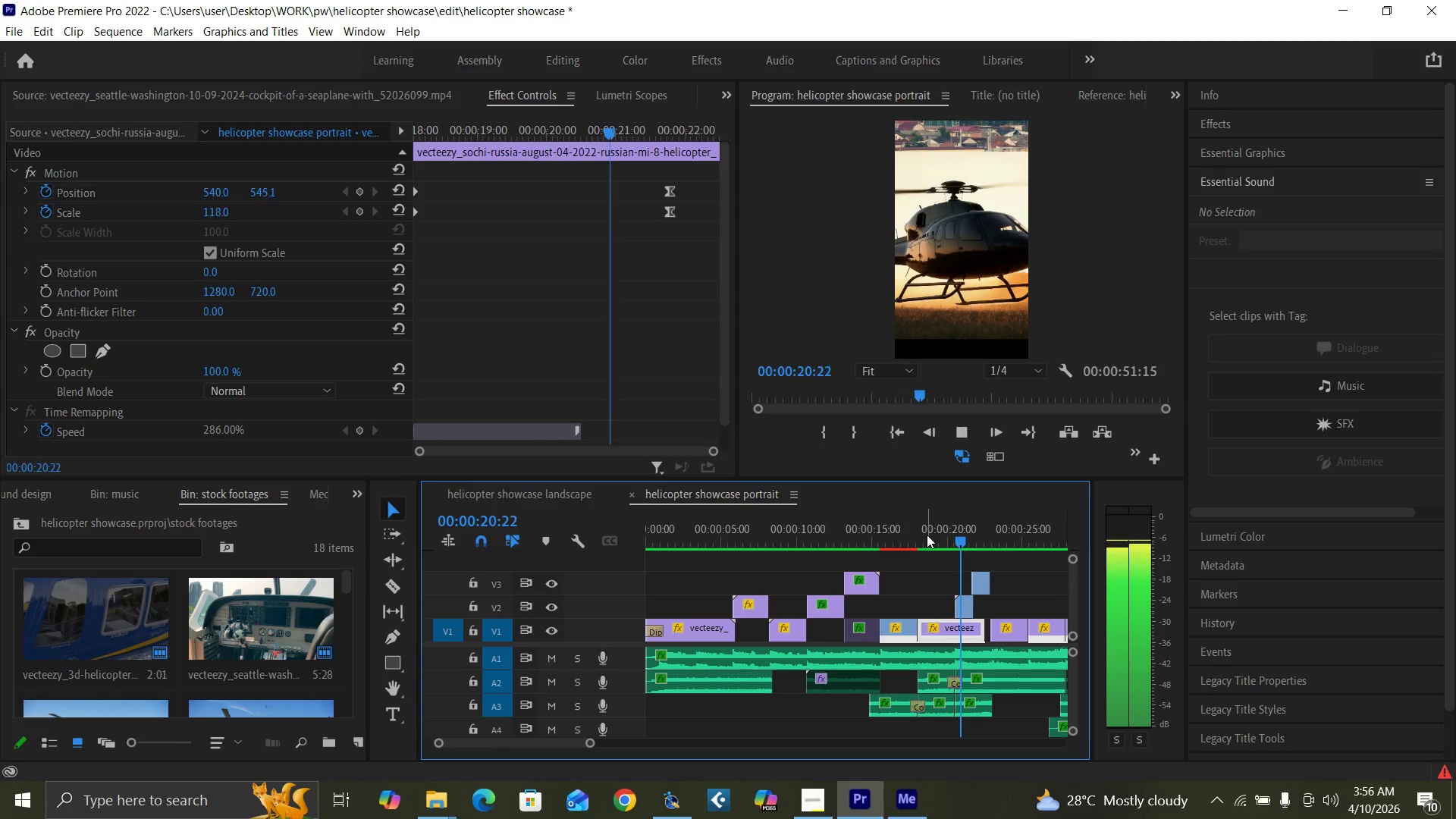 
key(Space)
 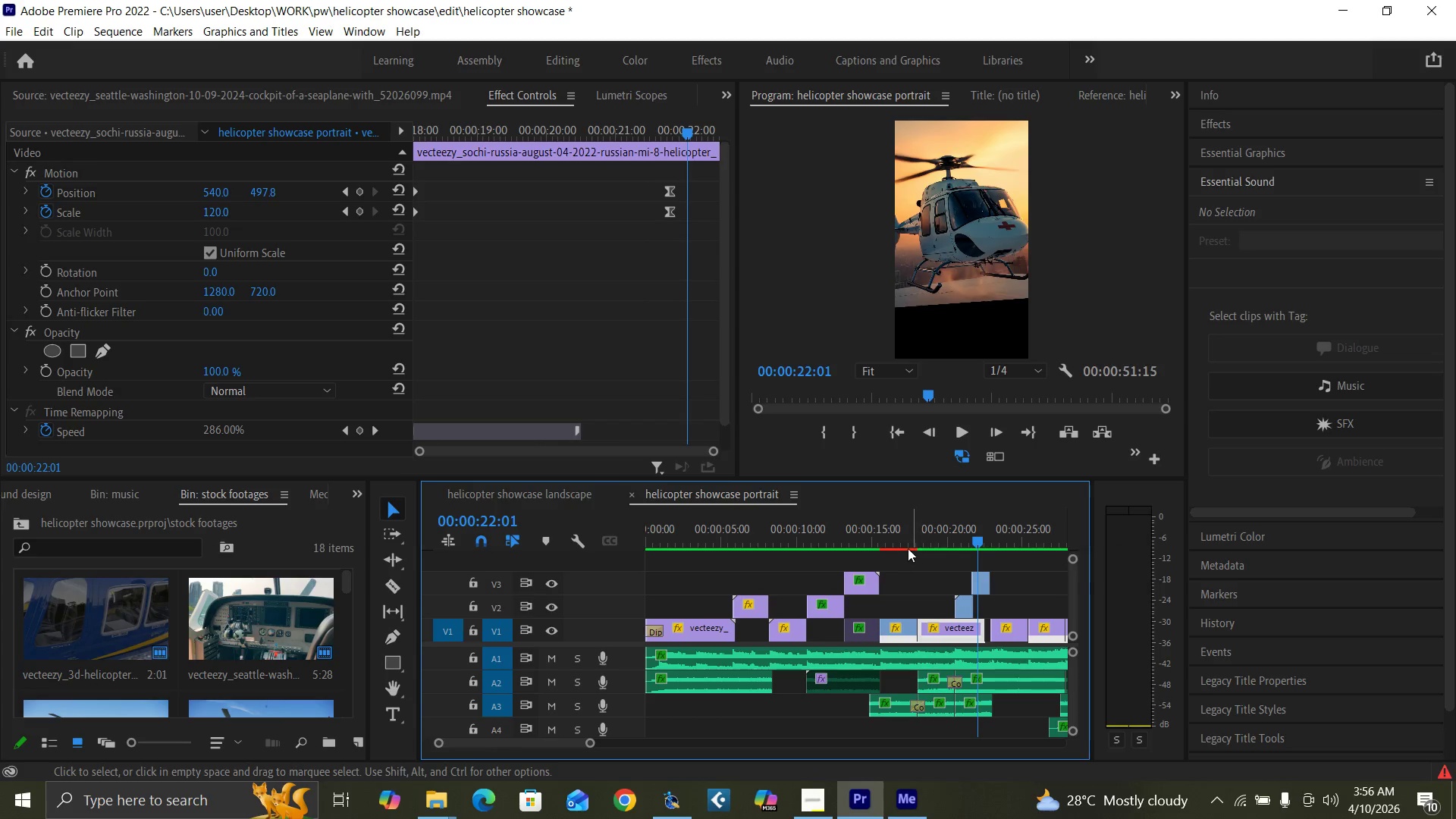 
left_click([907, 548])
 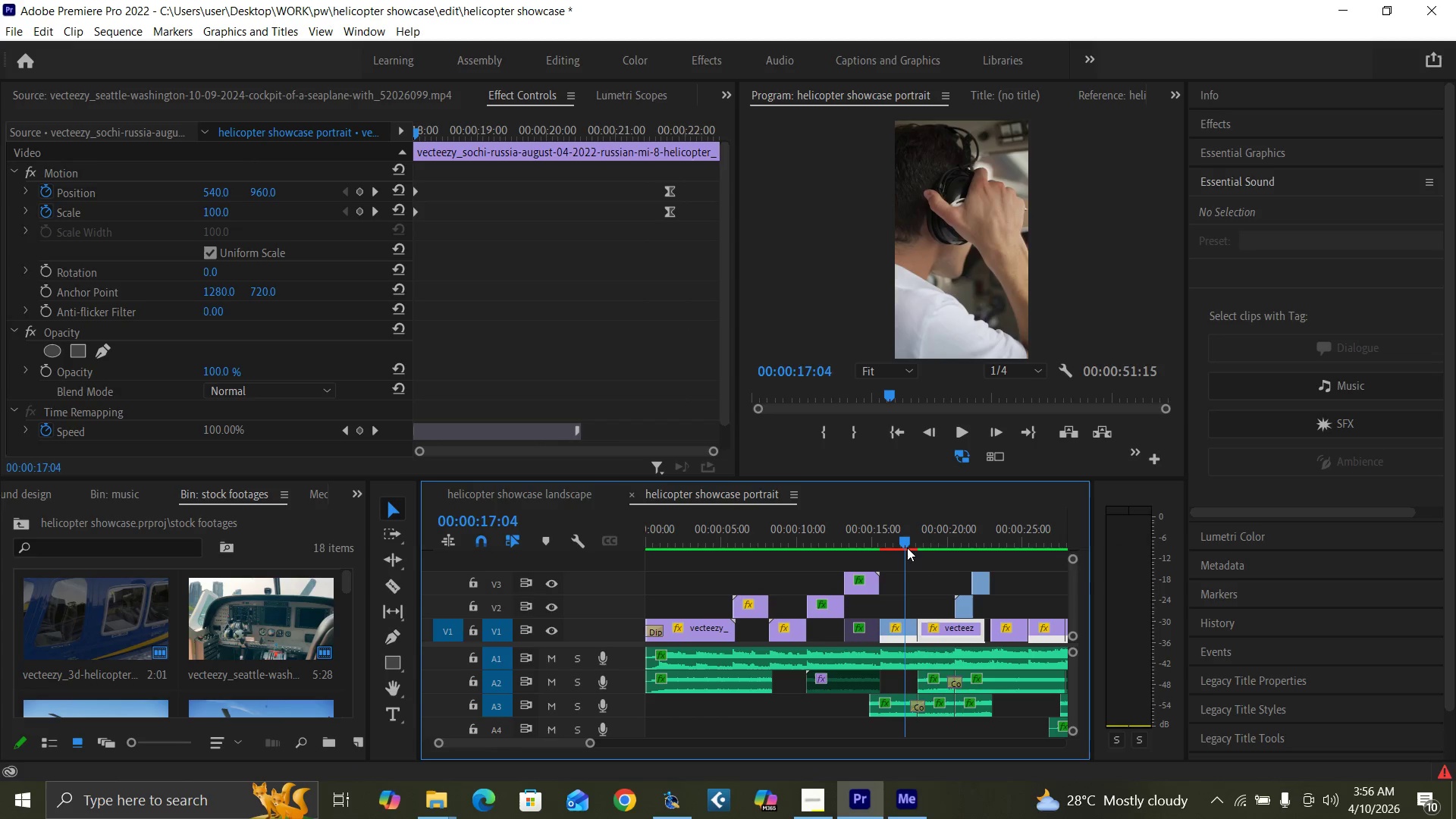 
key(Control+S)
 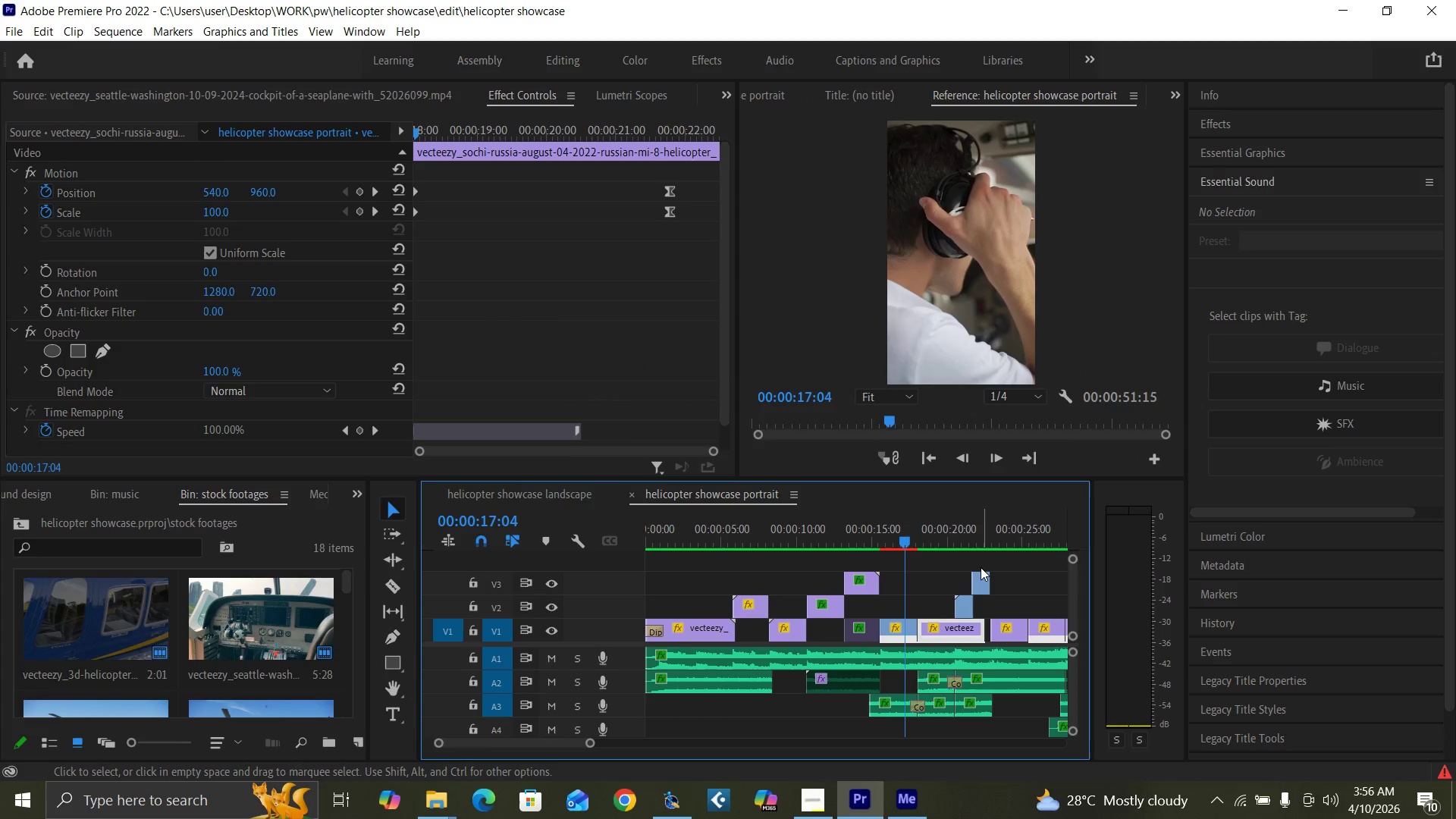 
key(Enter)
 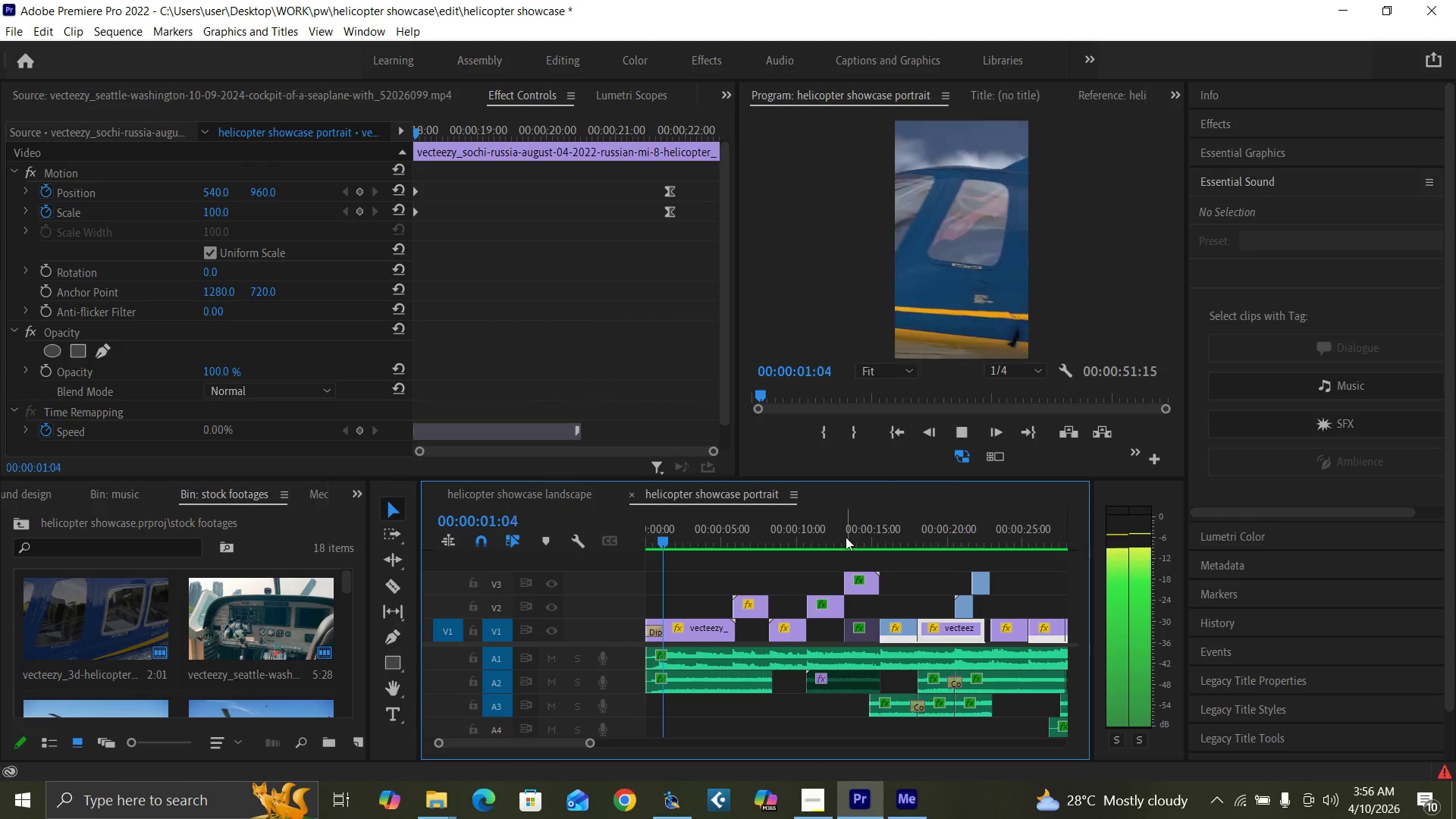 
key(Control+S)
 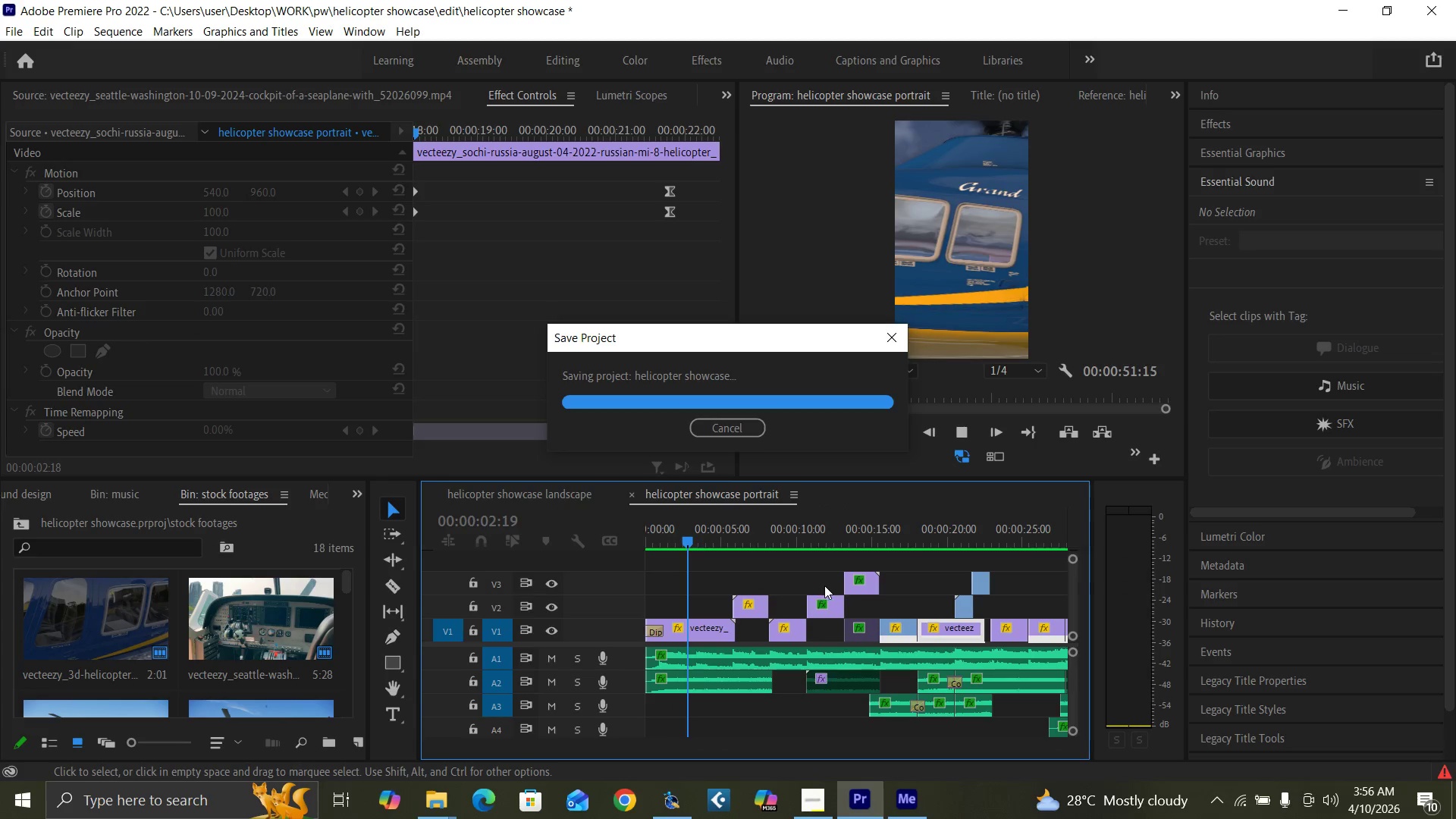 
key(Space)
 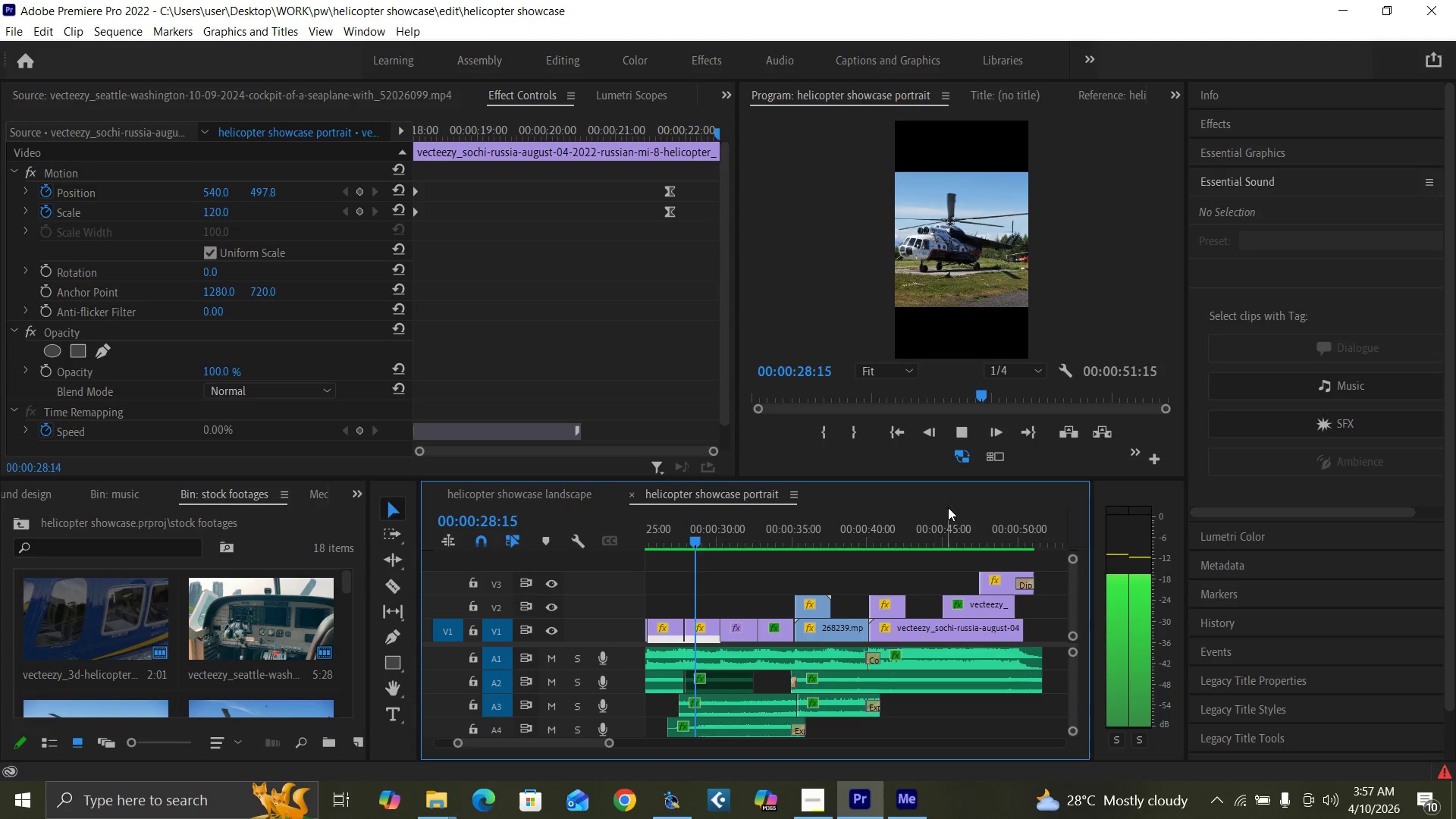 
wait(31.08)
 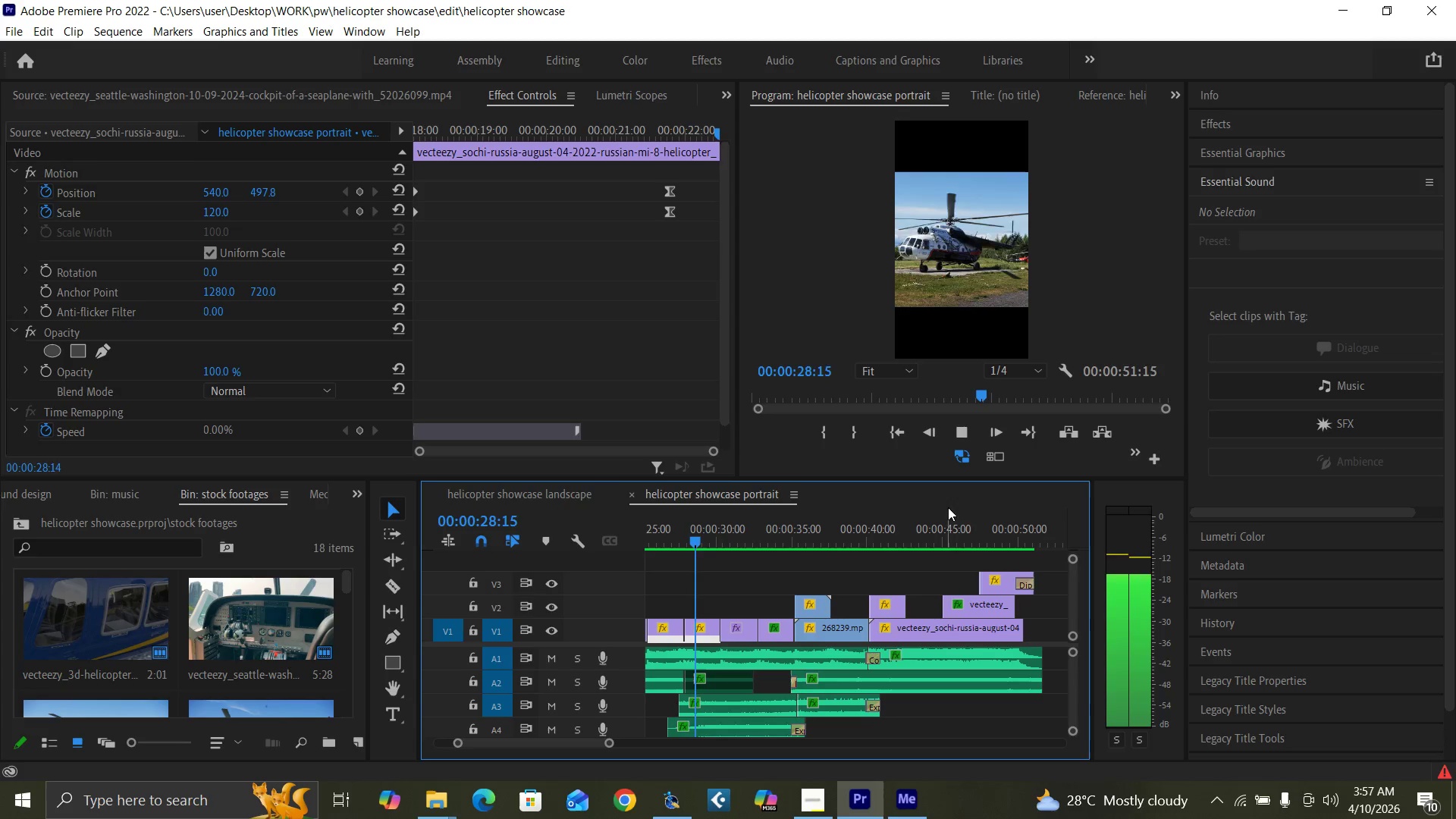 
key(Space)
 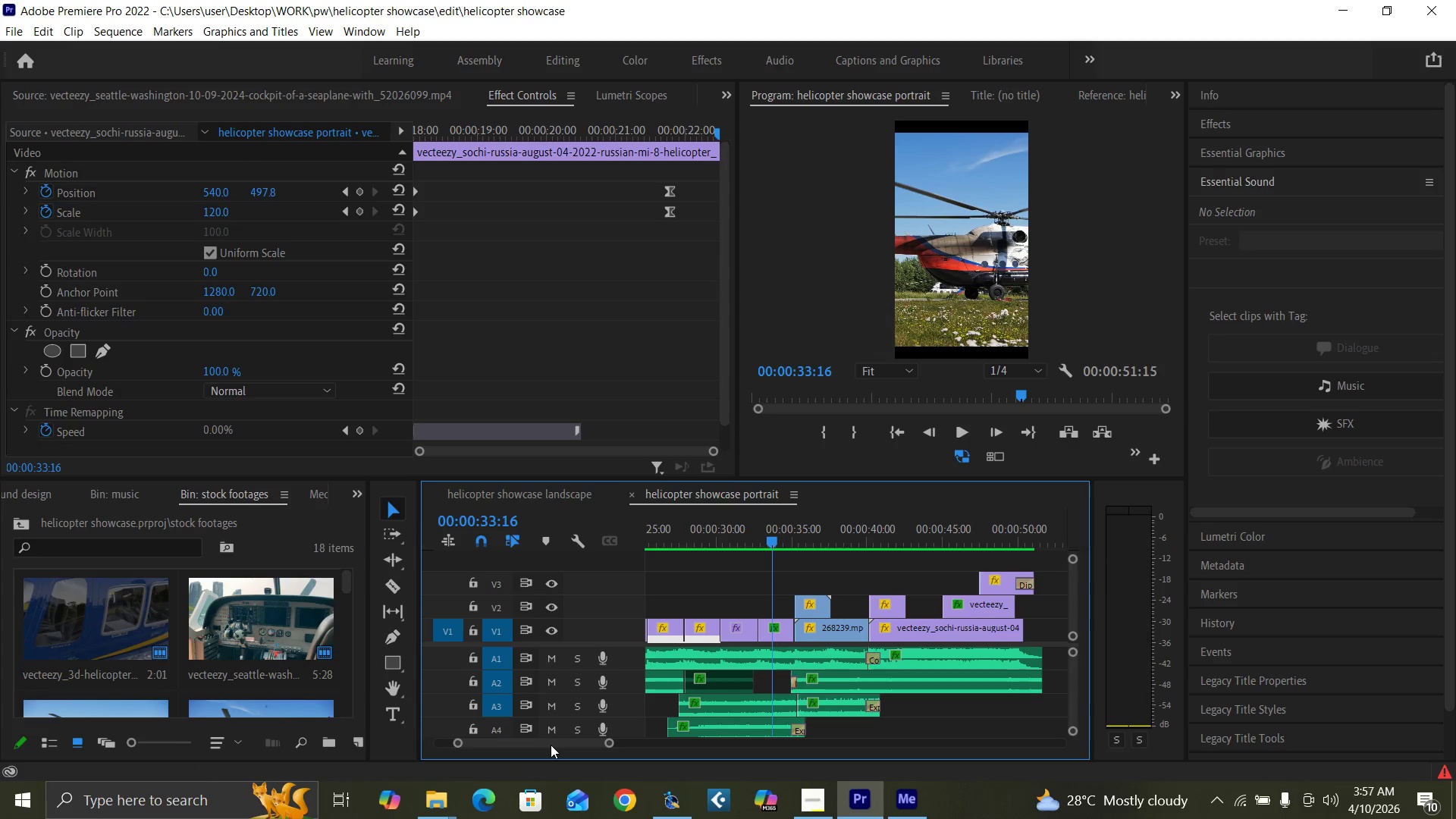 
left_click_drag(start_coordinate=[543, 743], to_coordinate=[536, 738])
 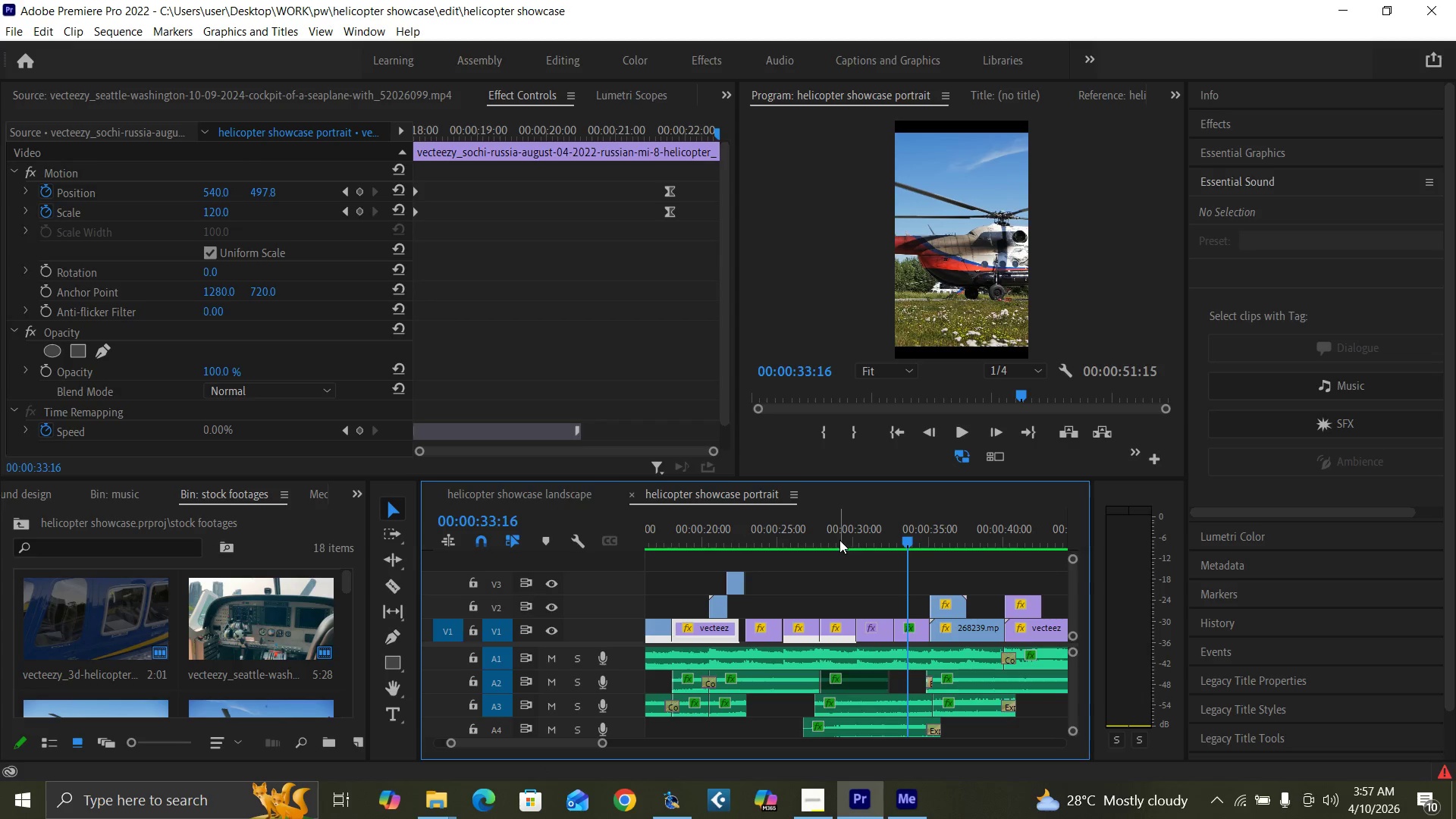 
left_click([839, 536])
 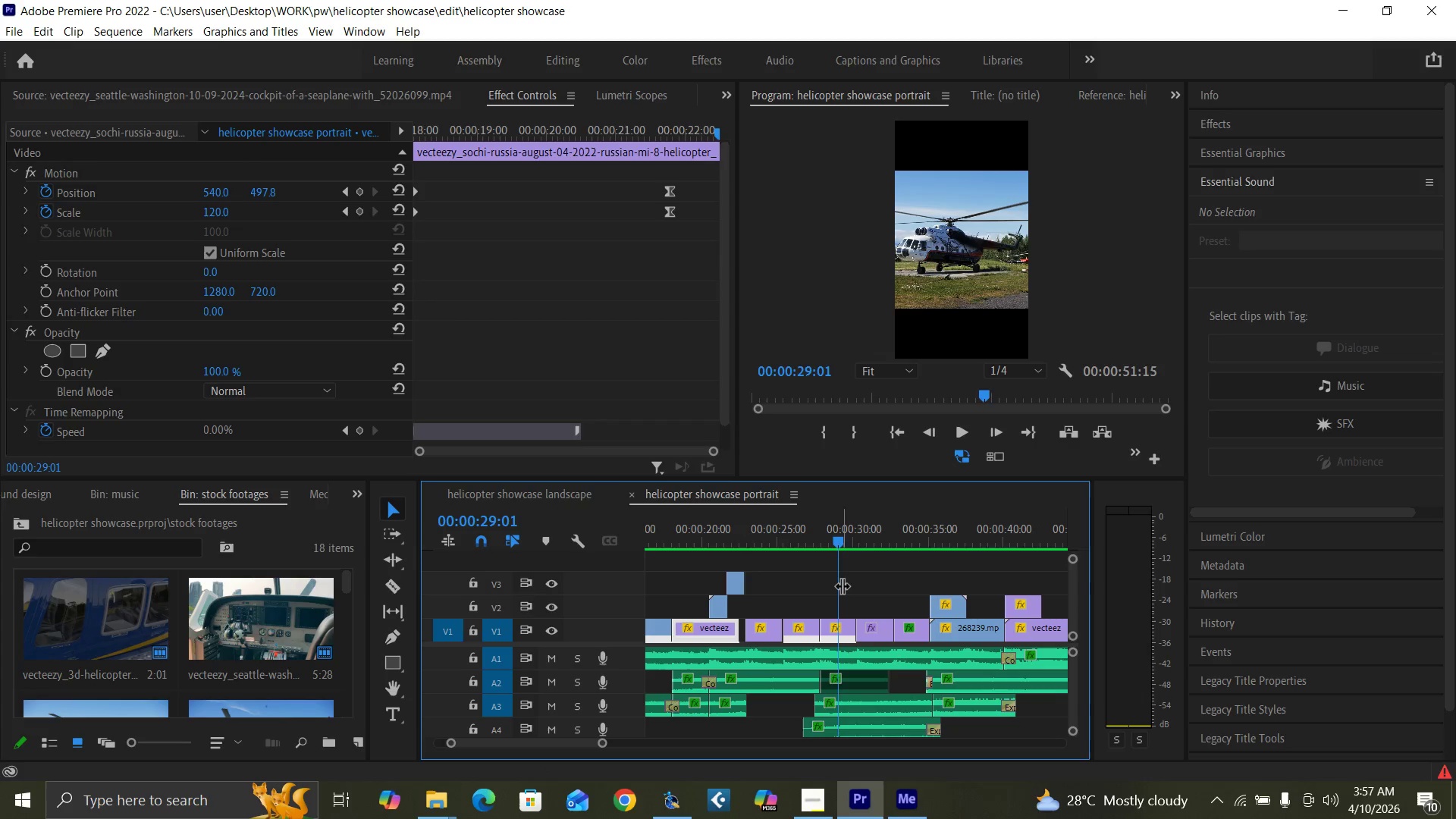 
key(Space)
 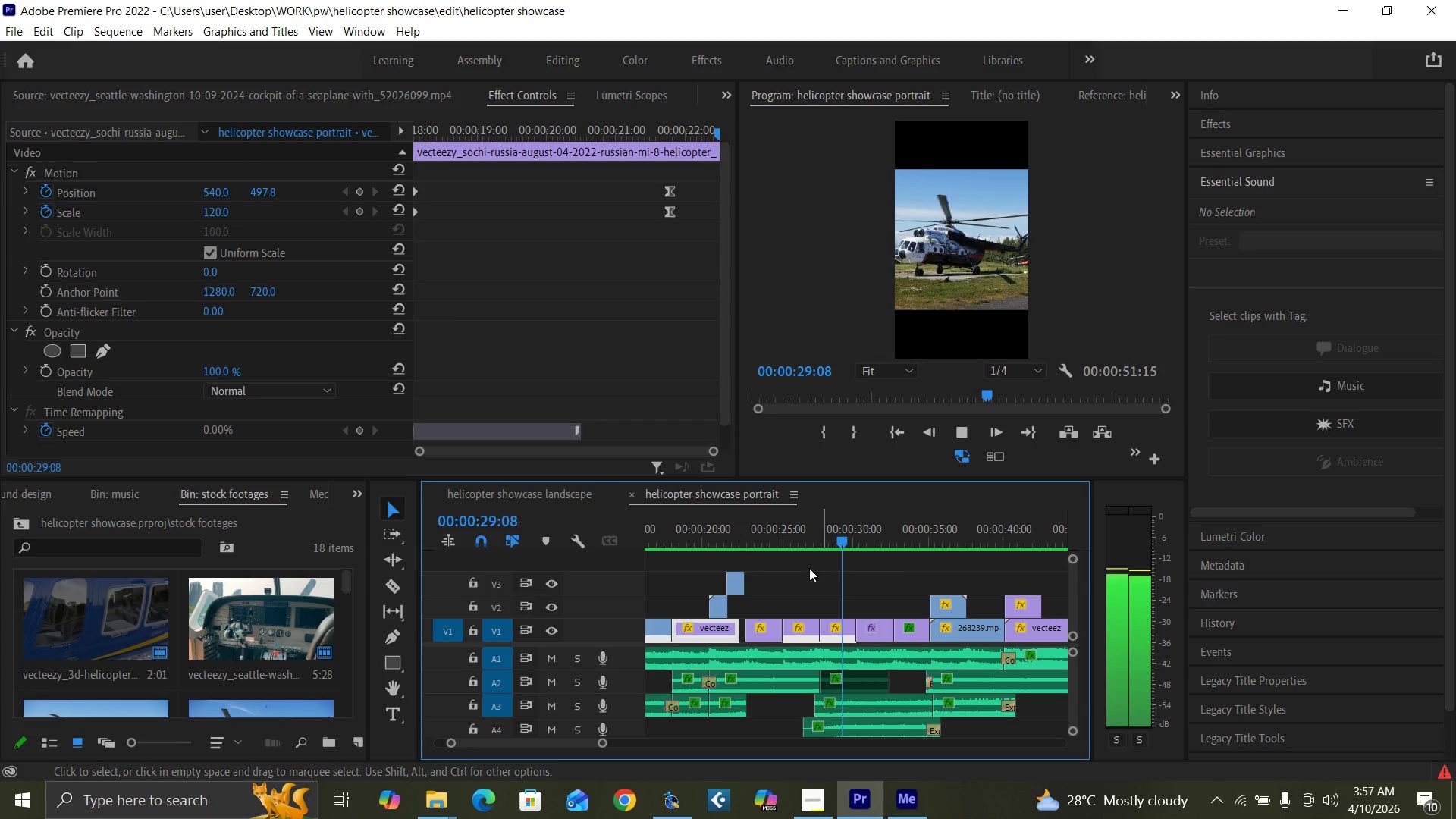 
key(Space)
 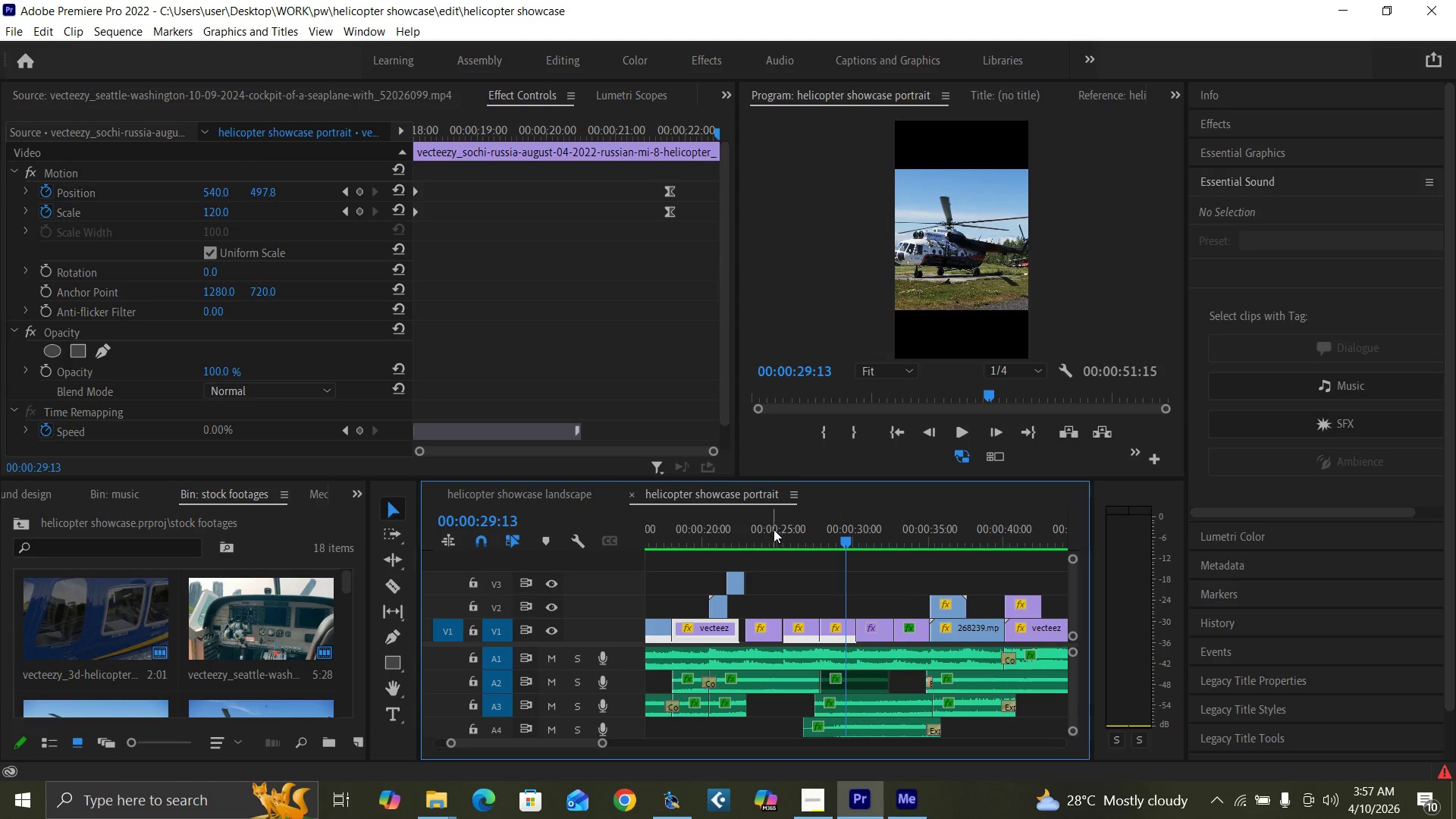 
left_click([774, 529])
 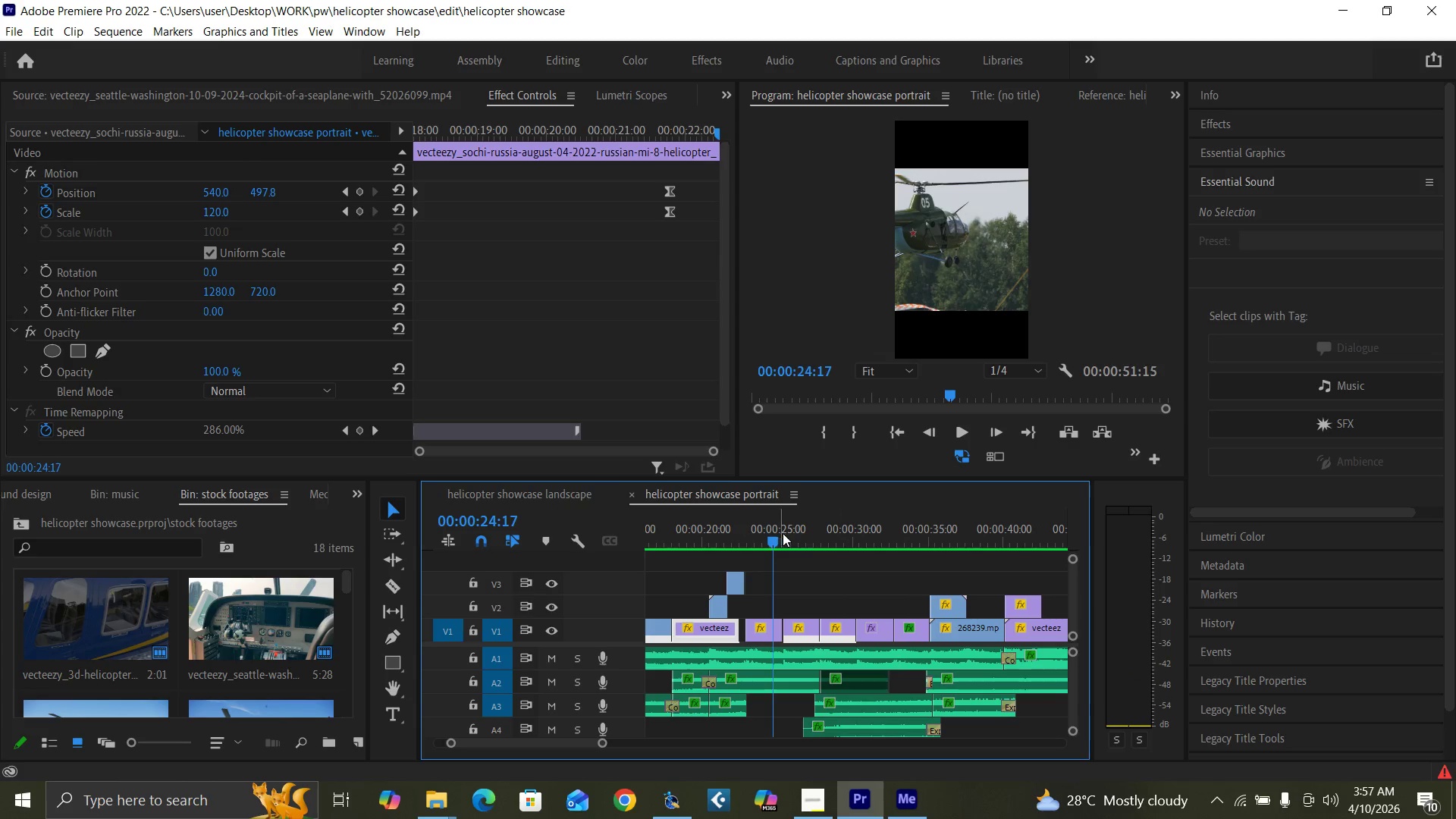 
key(Control+S)
 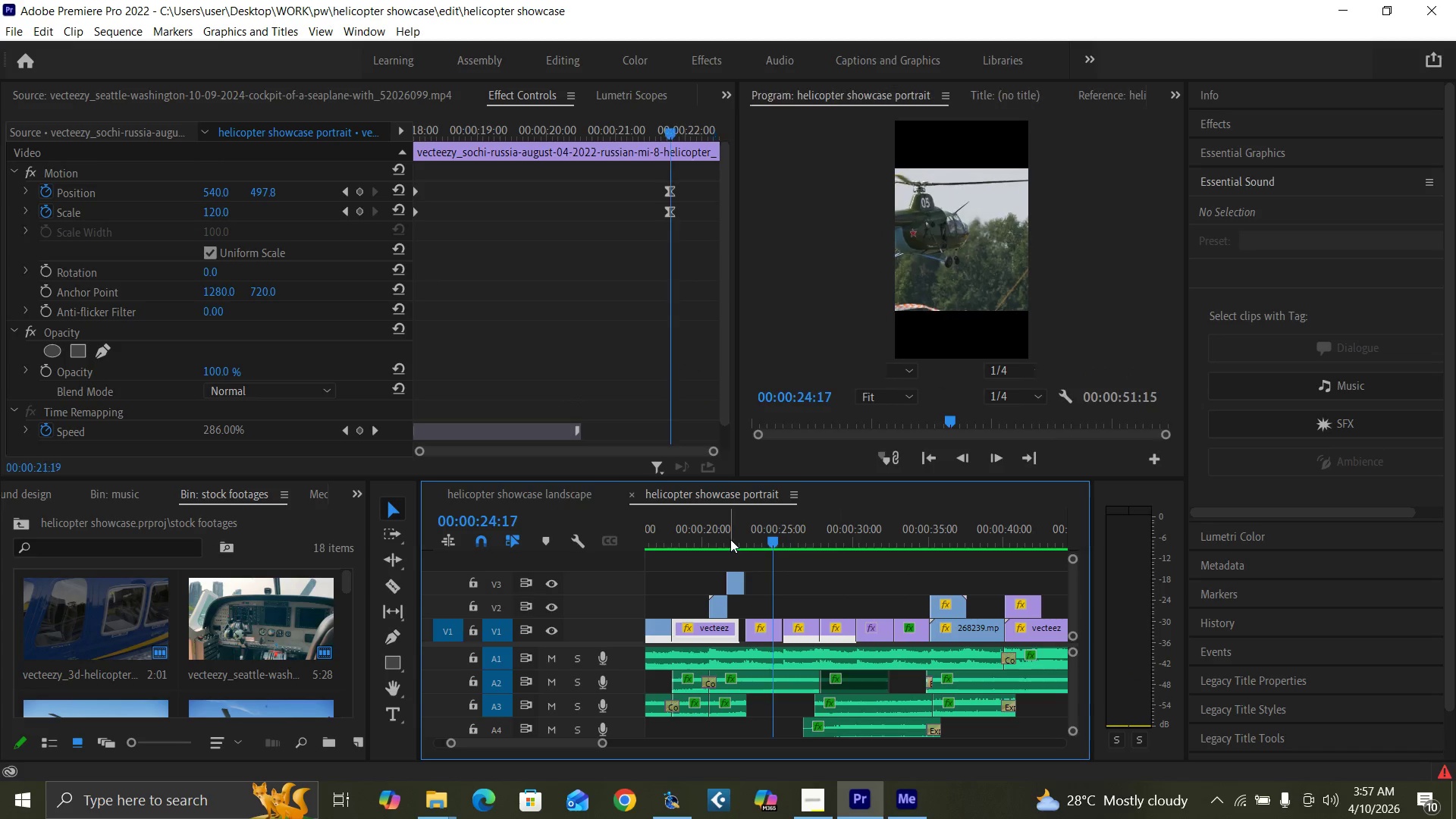 
key(Space)
 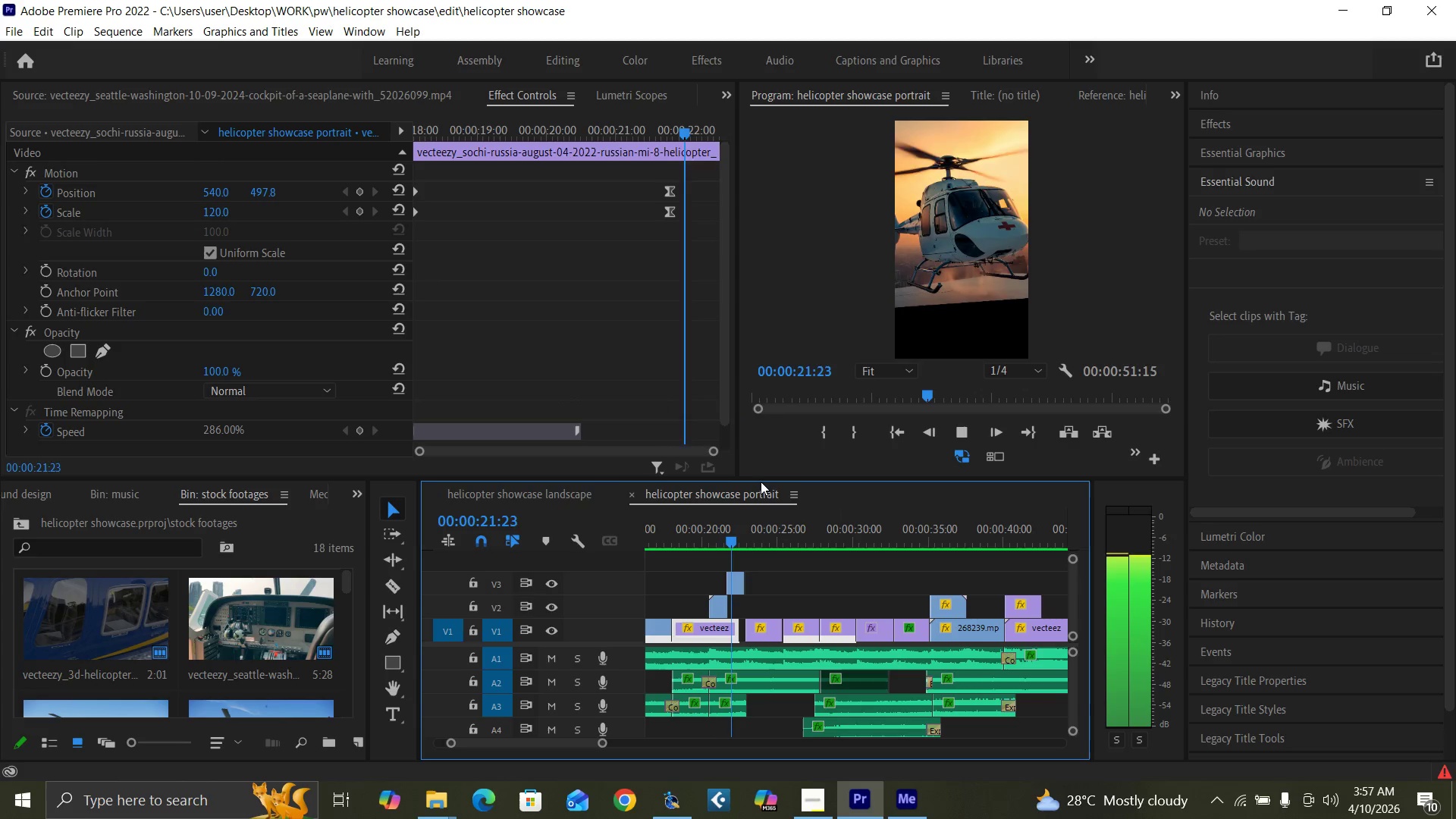 
key(Space)
 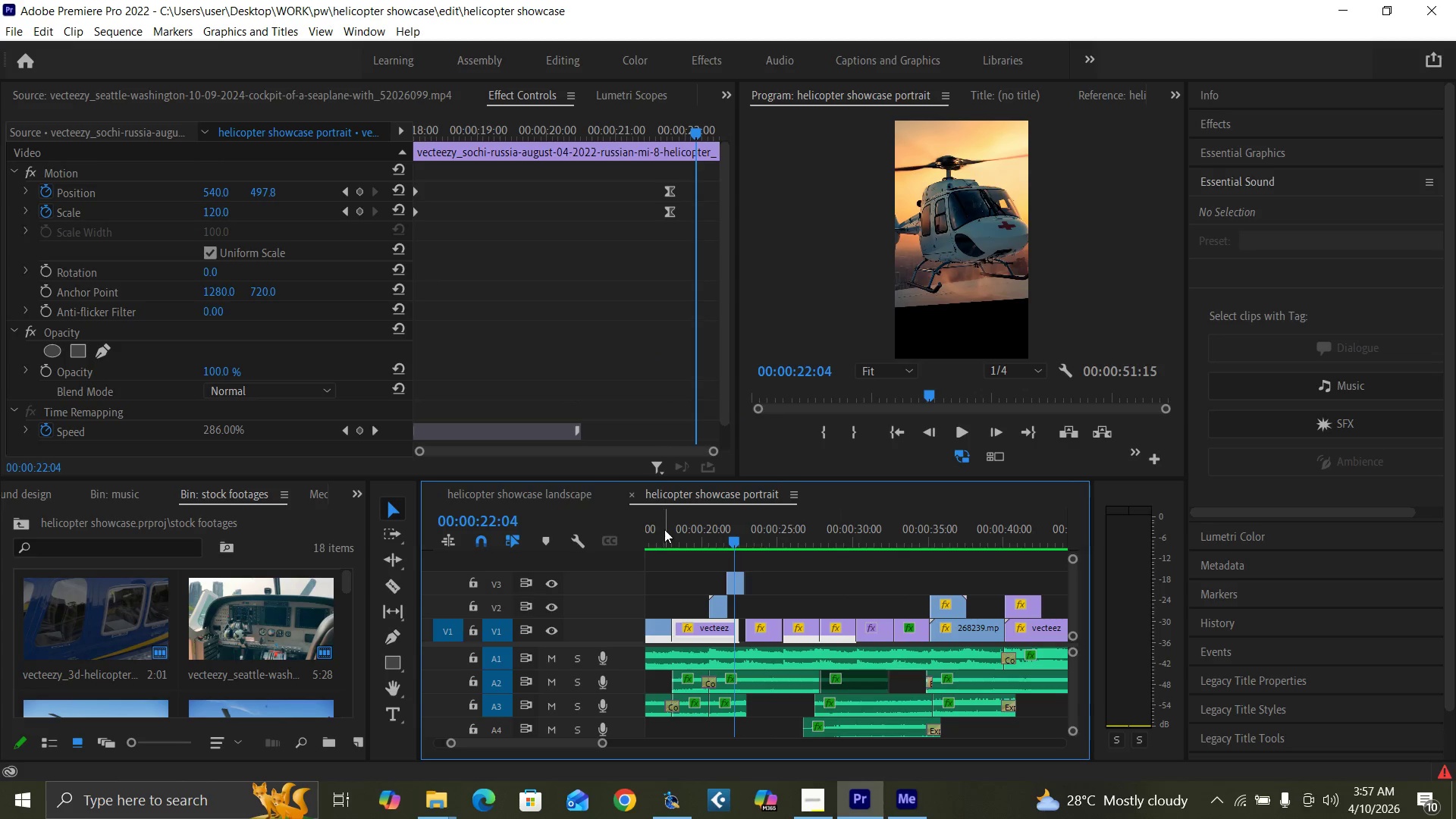 
left_click([667, 535])
 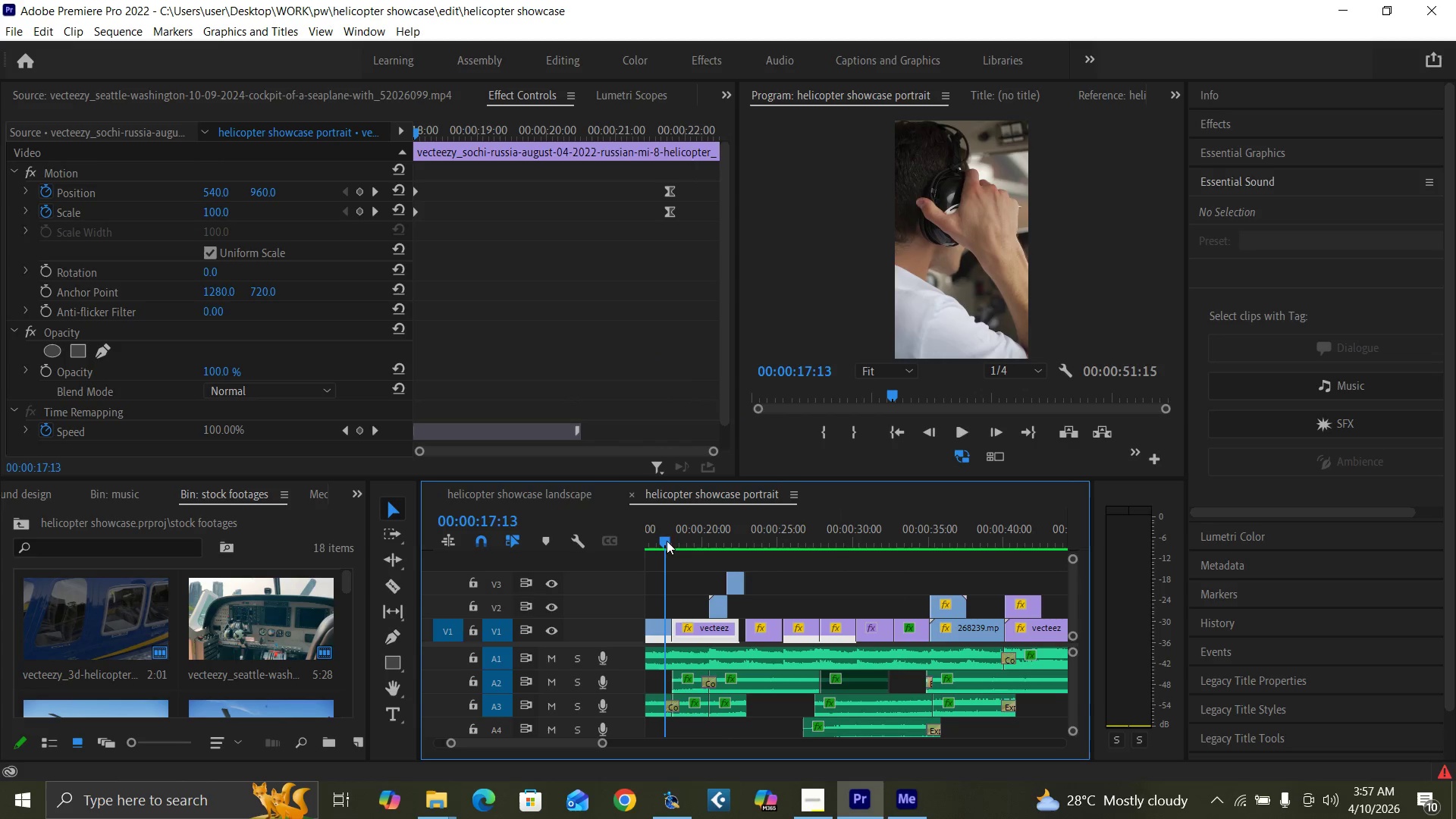 
key(Space)
 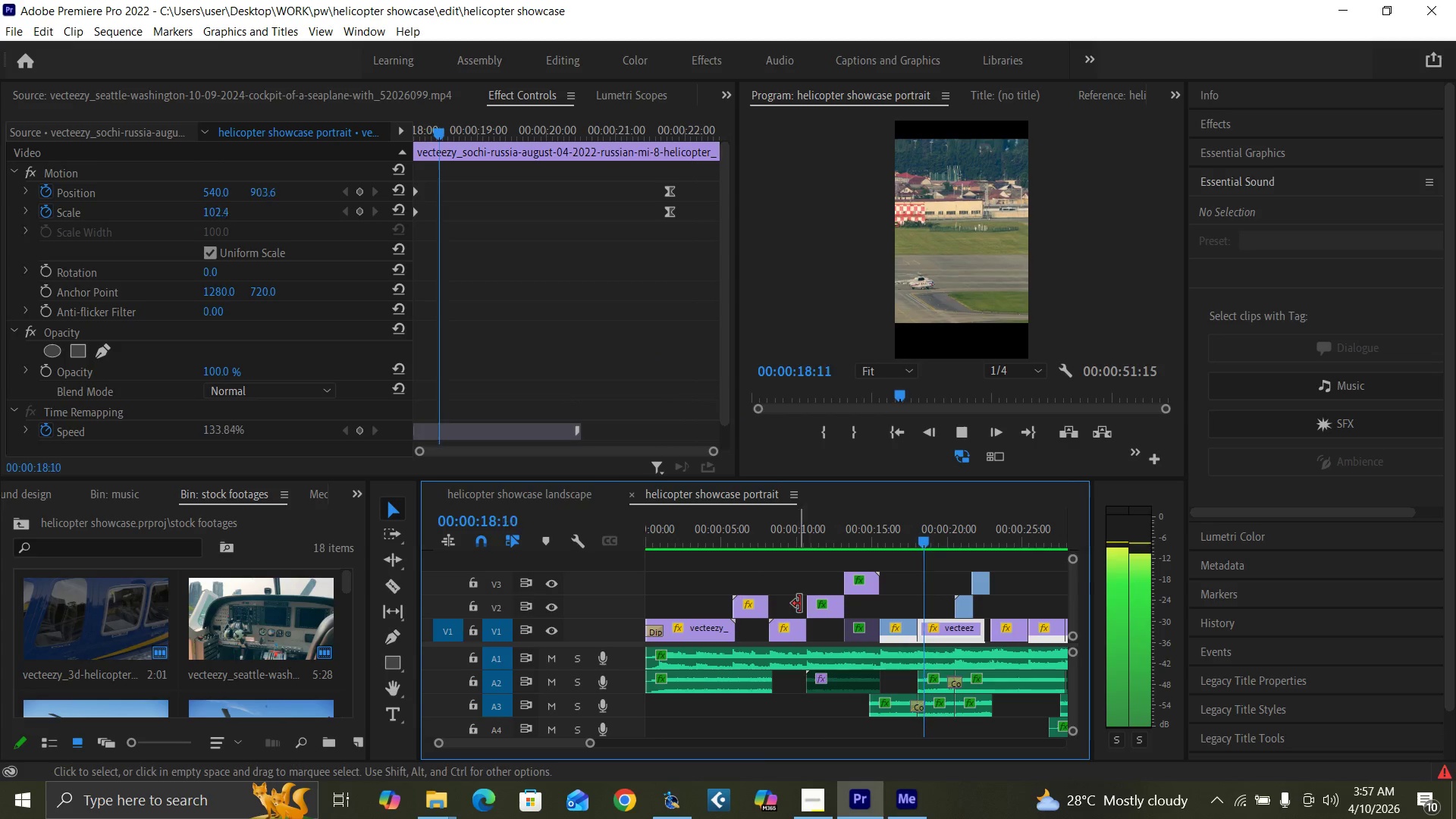 
key(Space)
 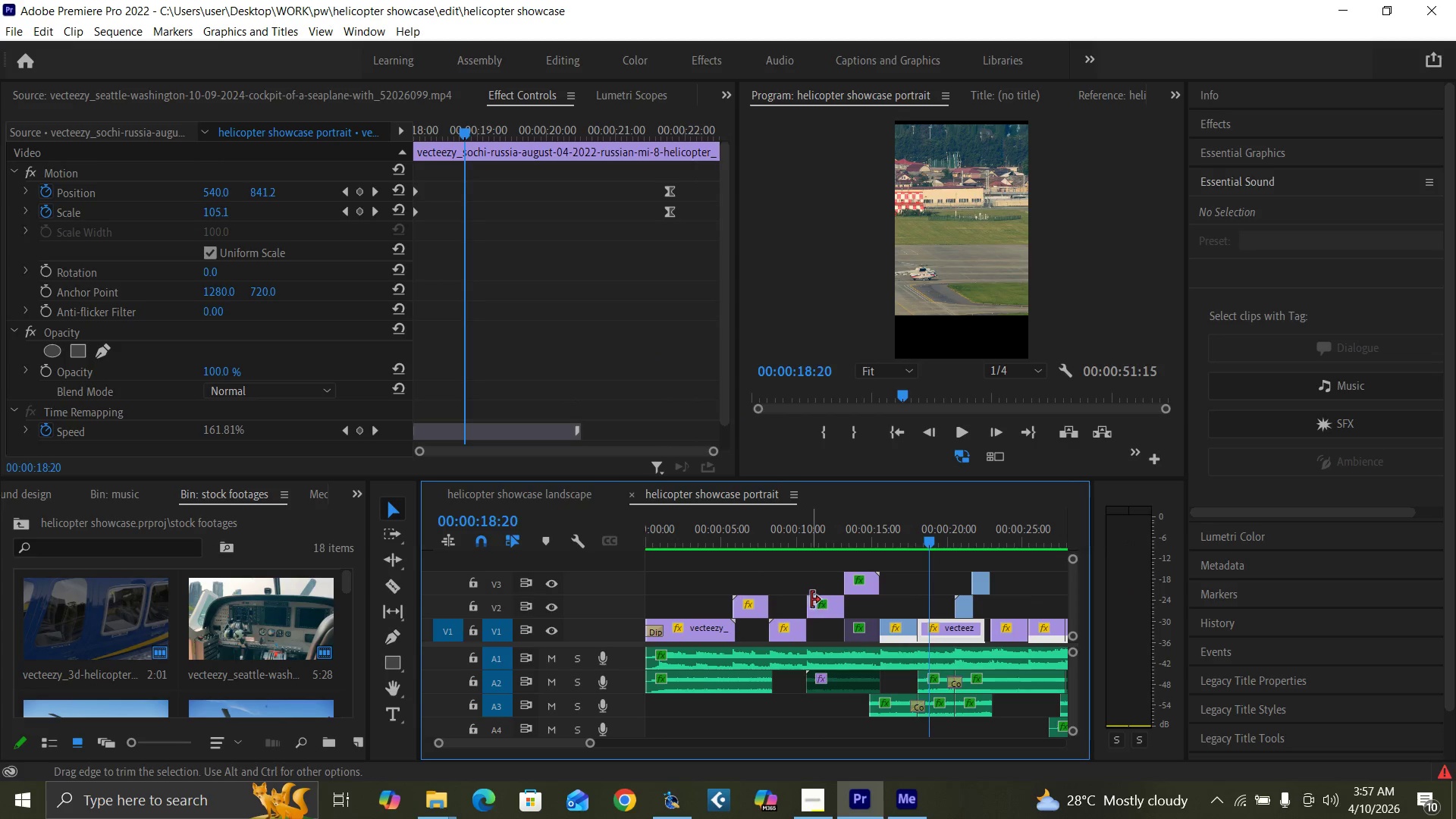 
key(Equal)
 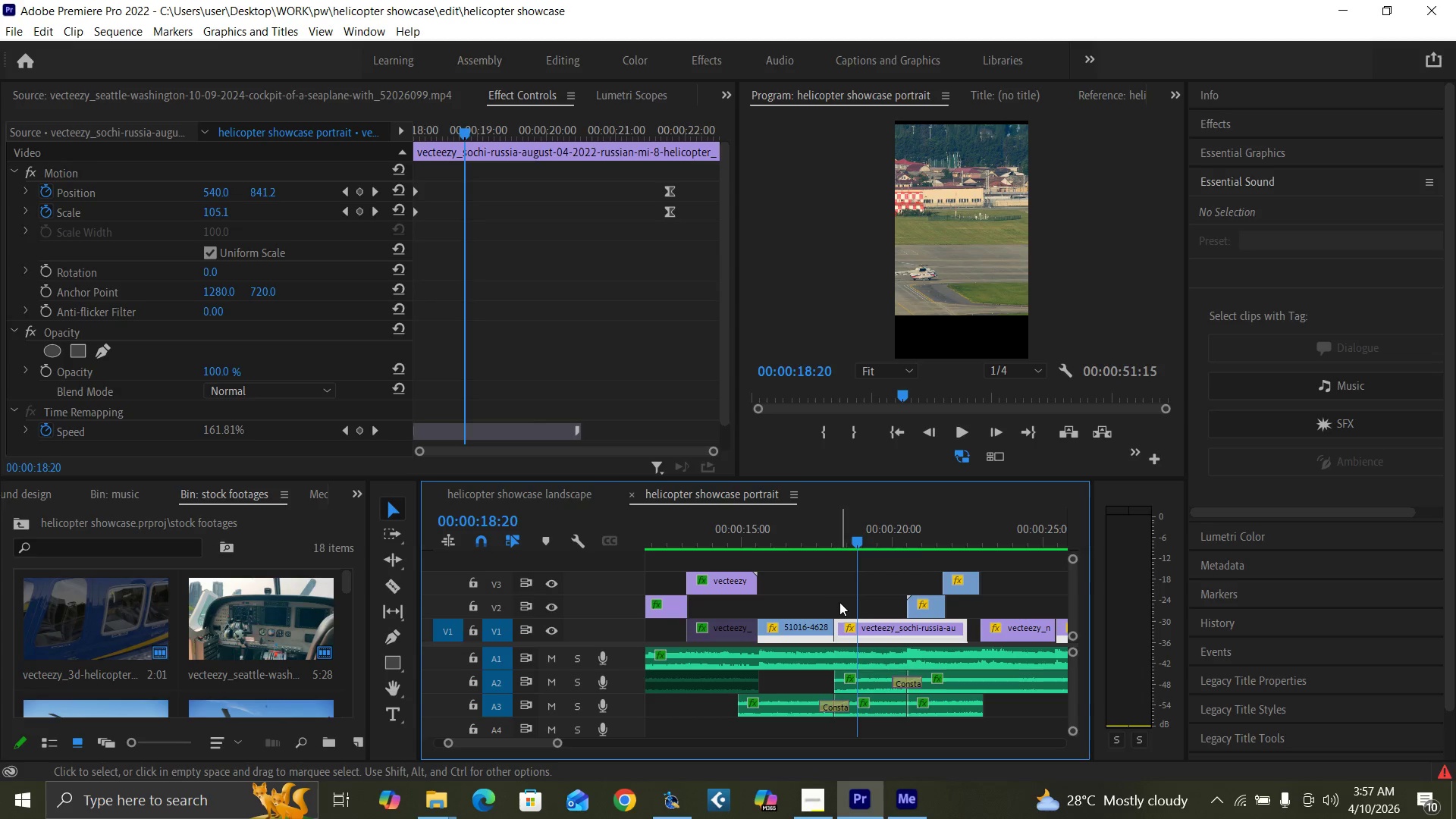 
key(Equal)
 